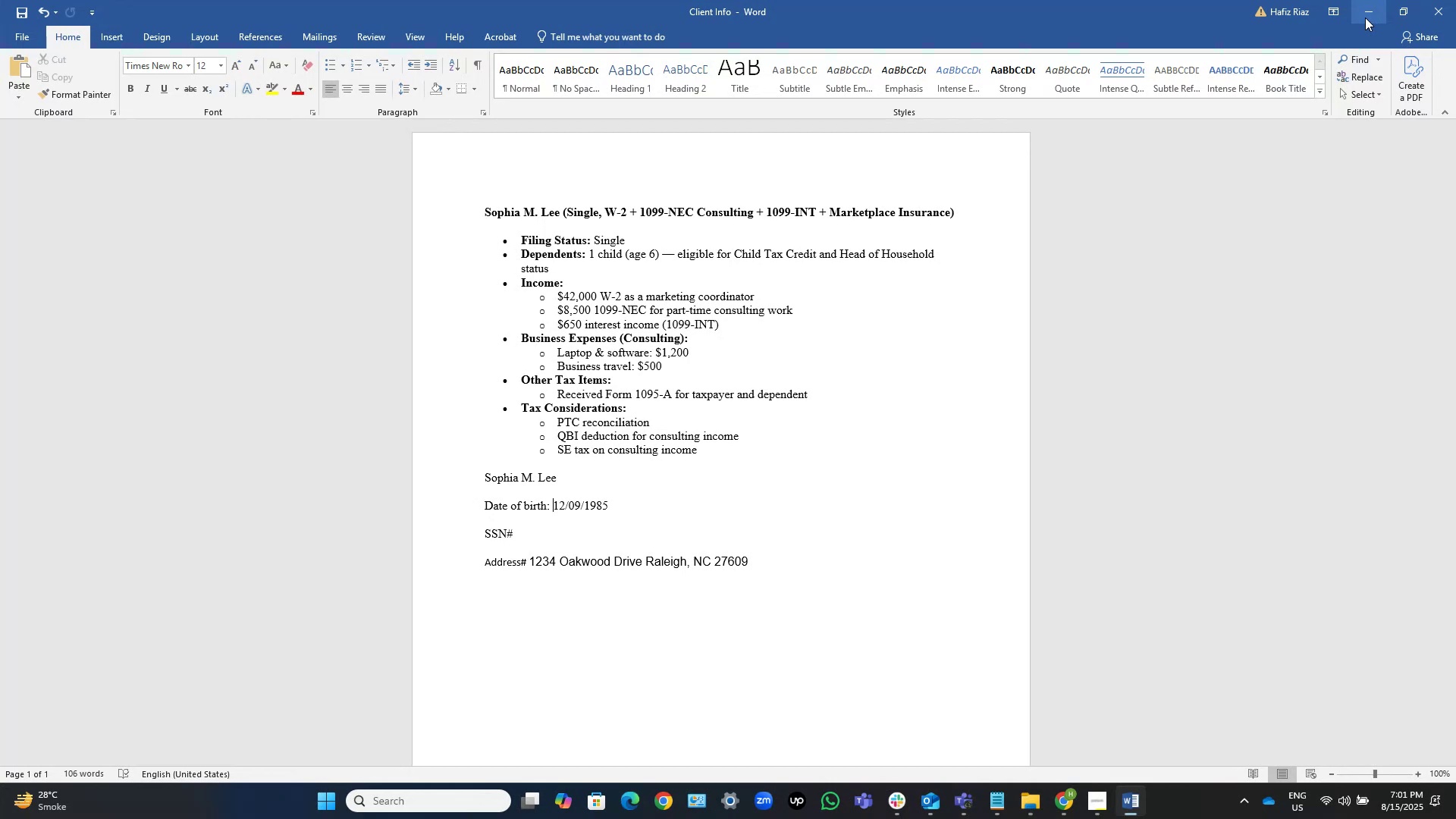 
wait(166.12)
 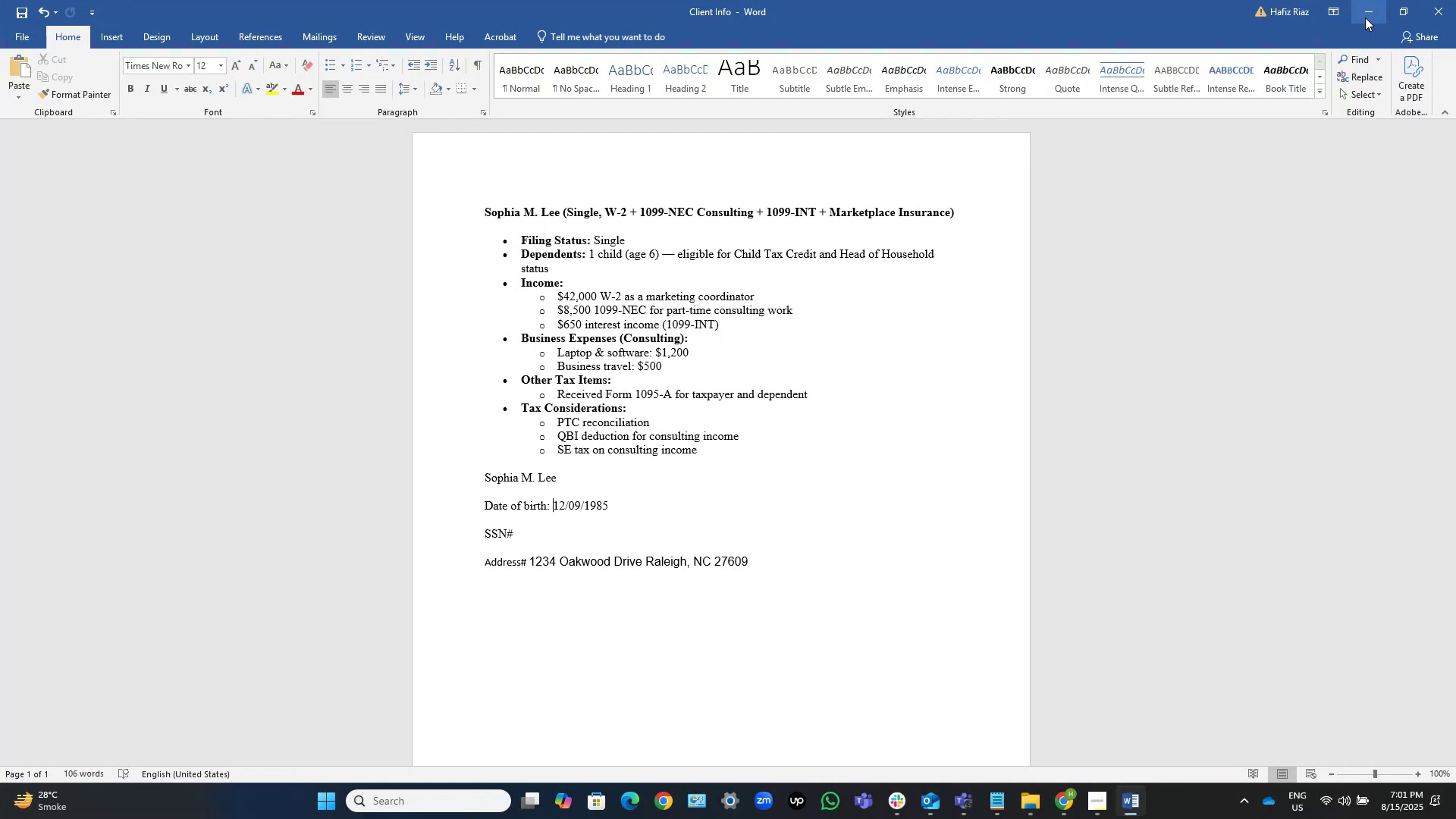 
left_click([1362, 4])
 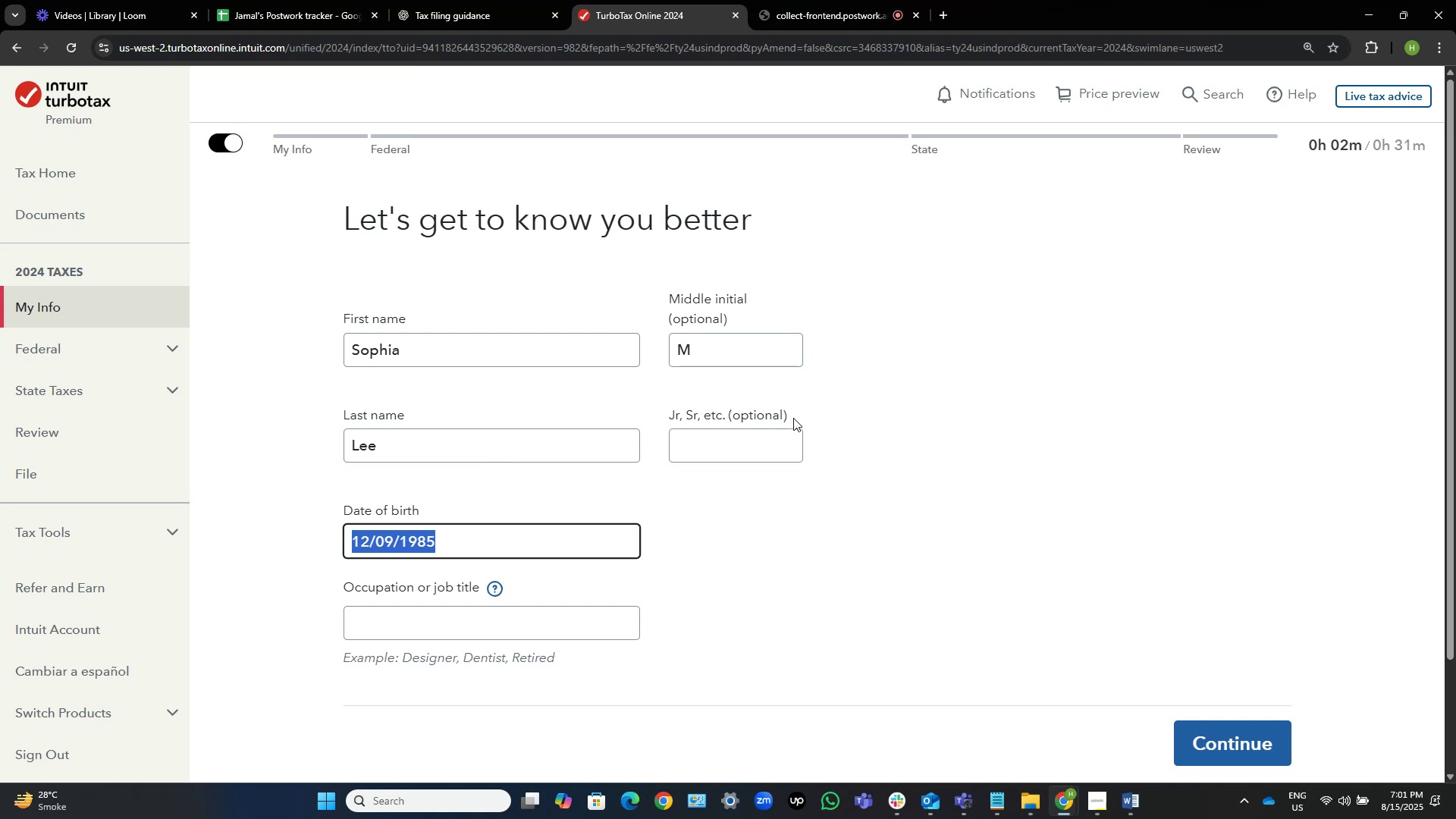 
left_click([794, 570])
 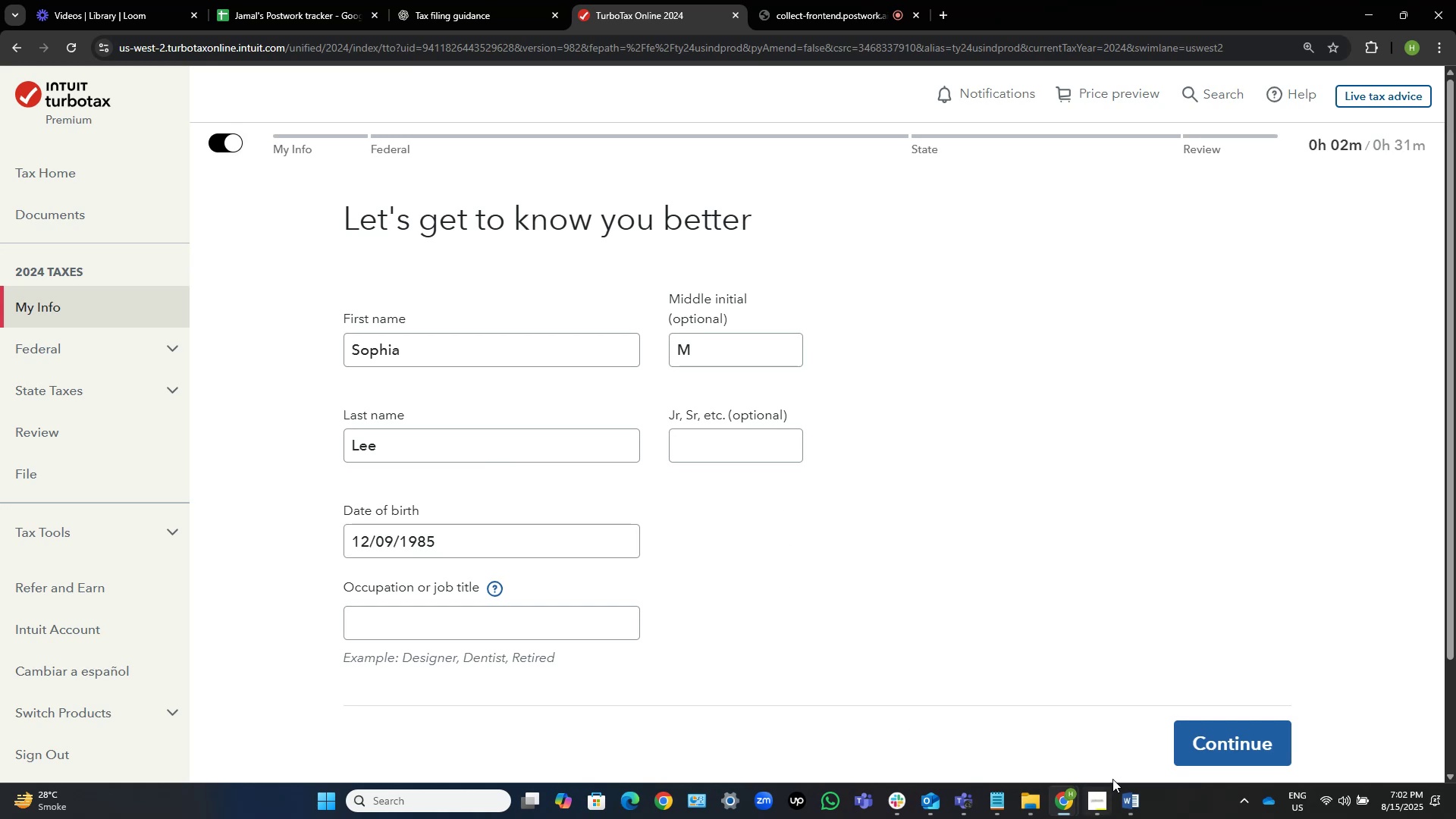 
left_click([1132, 794])
 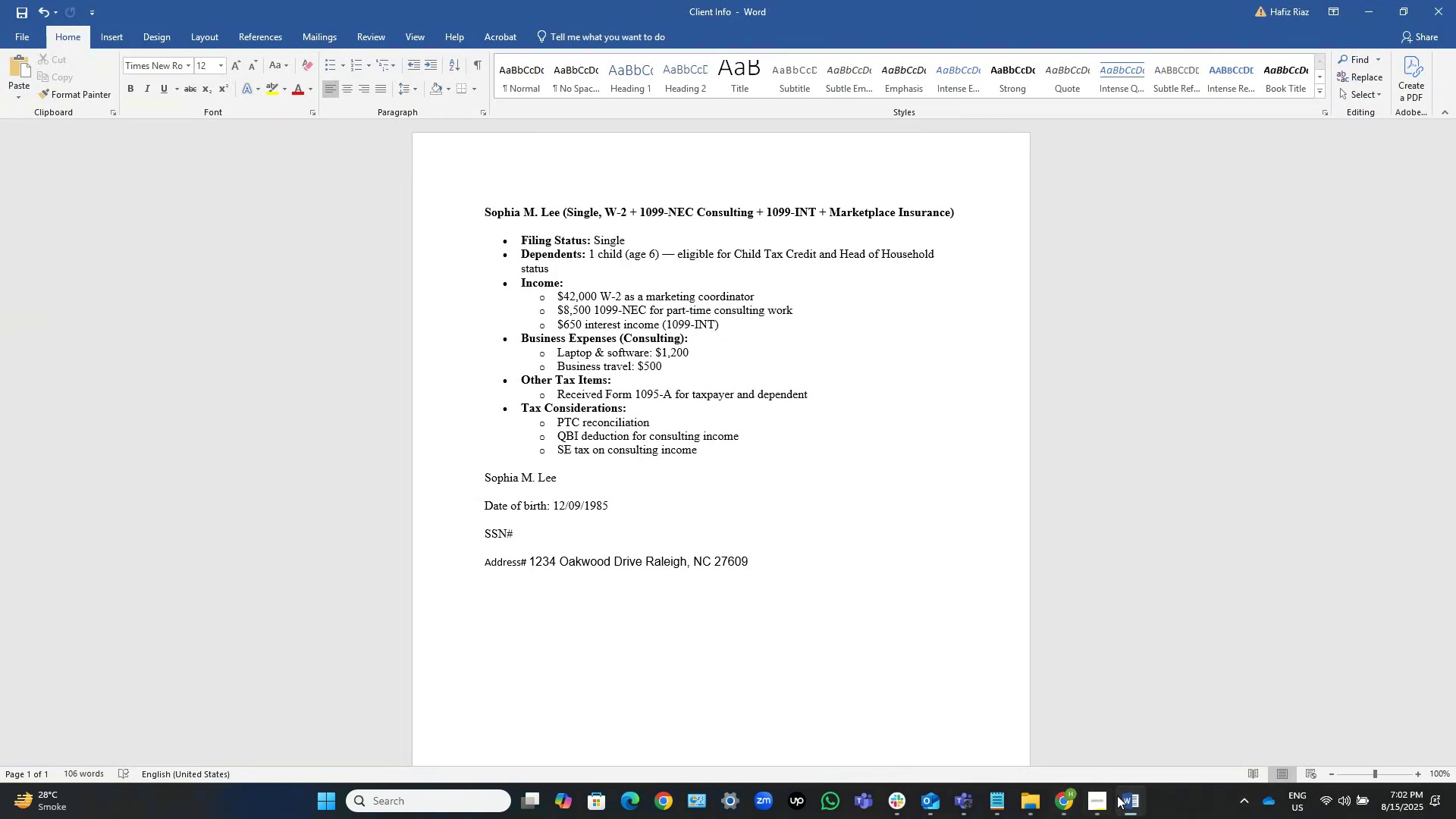 
wait(7.38)
 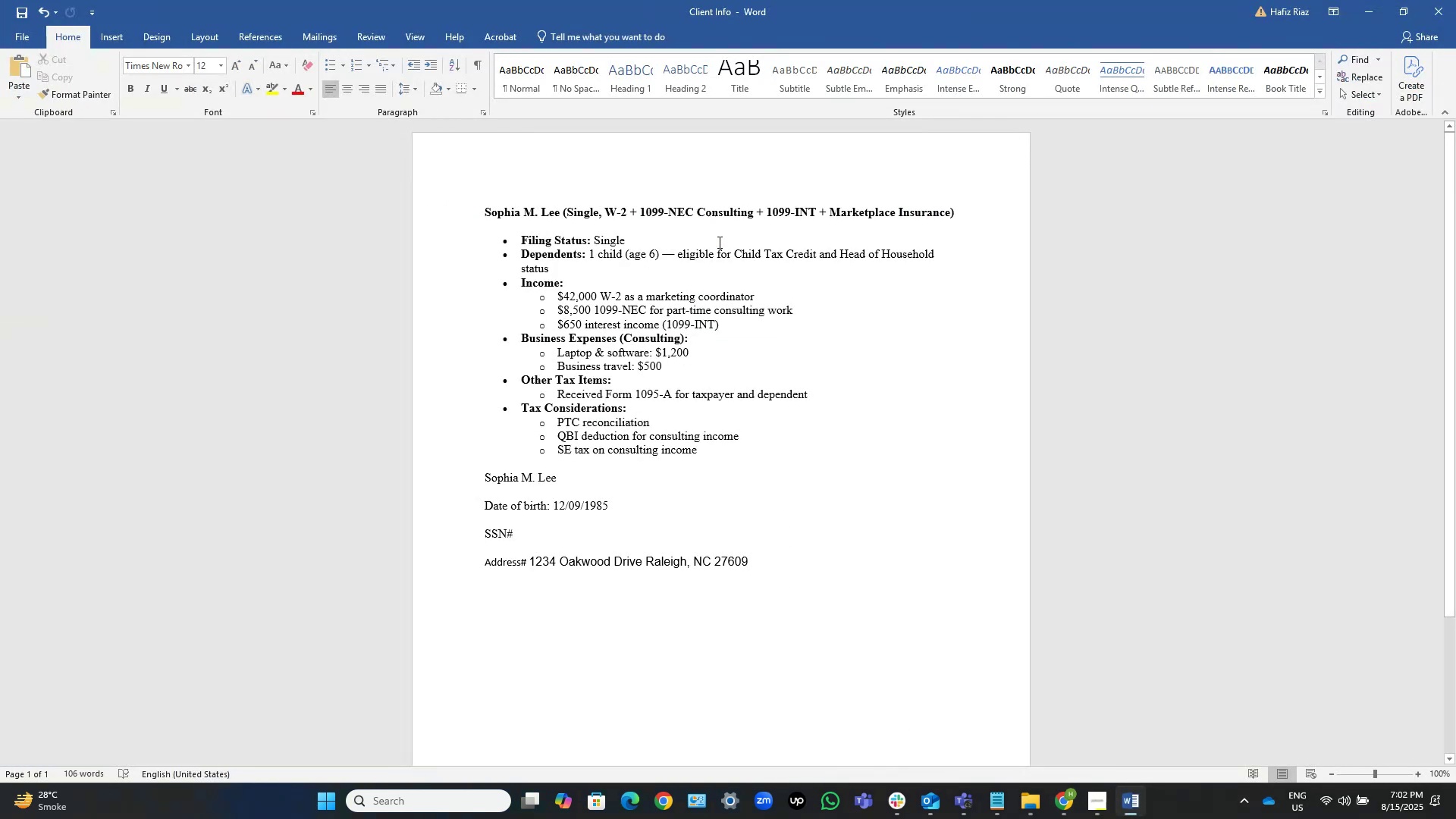 
left_click([1129, 802])
 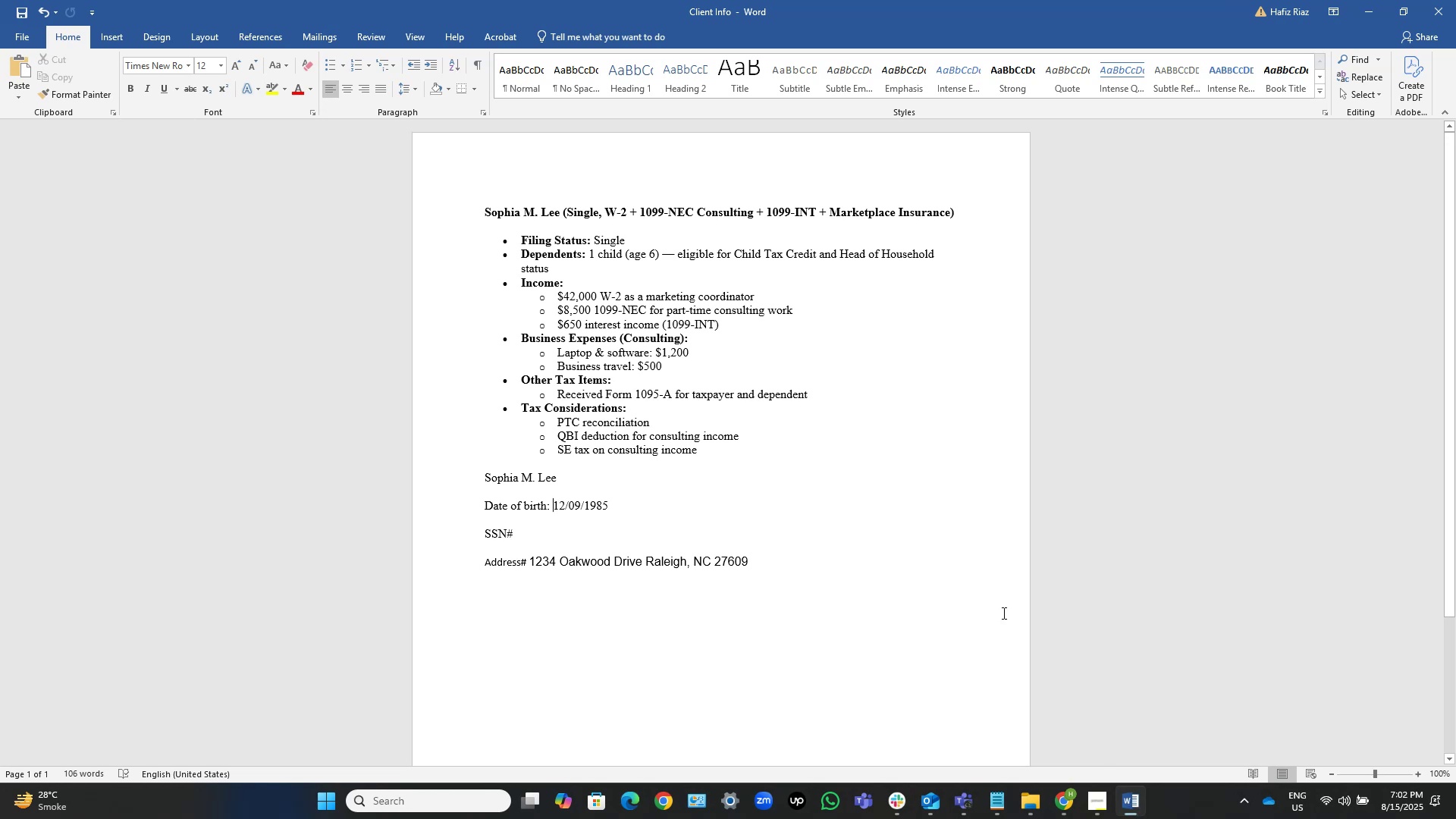 
wait(8.86)
 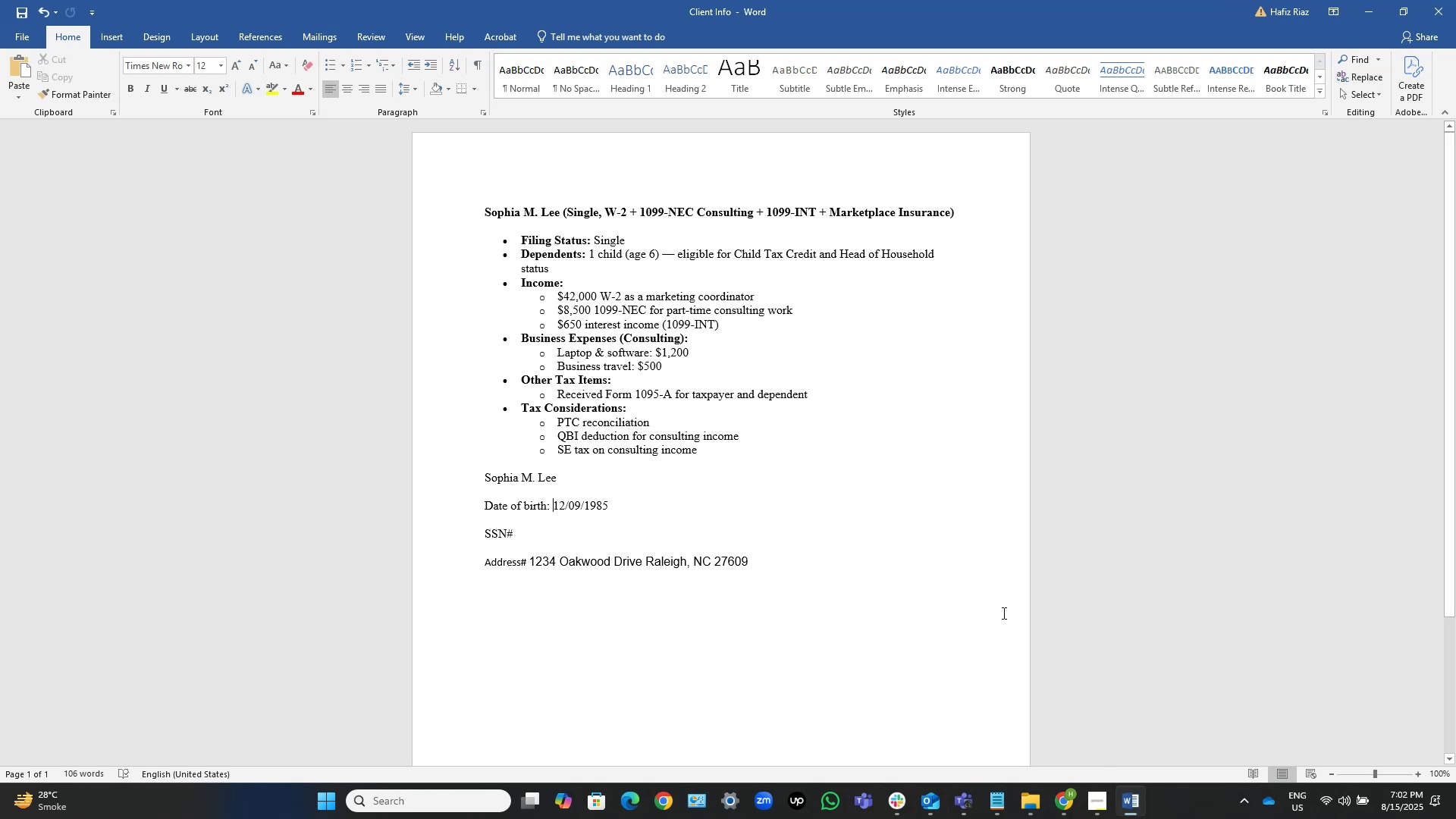 
left_click([794, 309])
 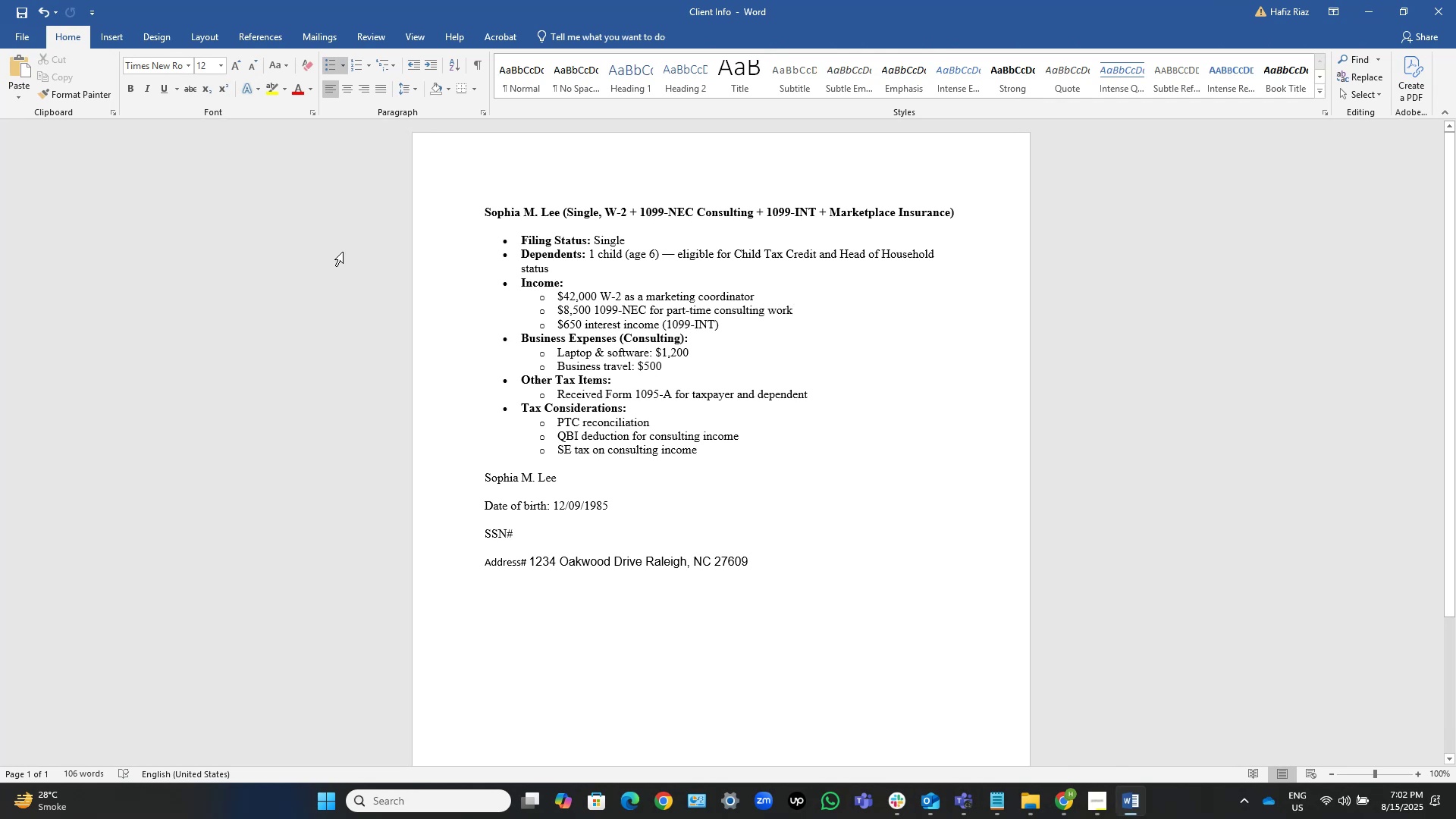 
wait(5.83)
 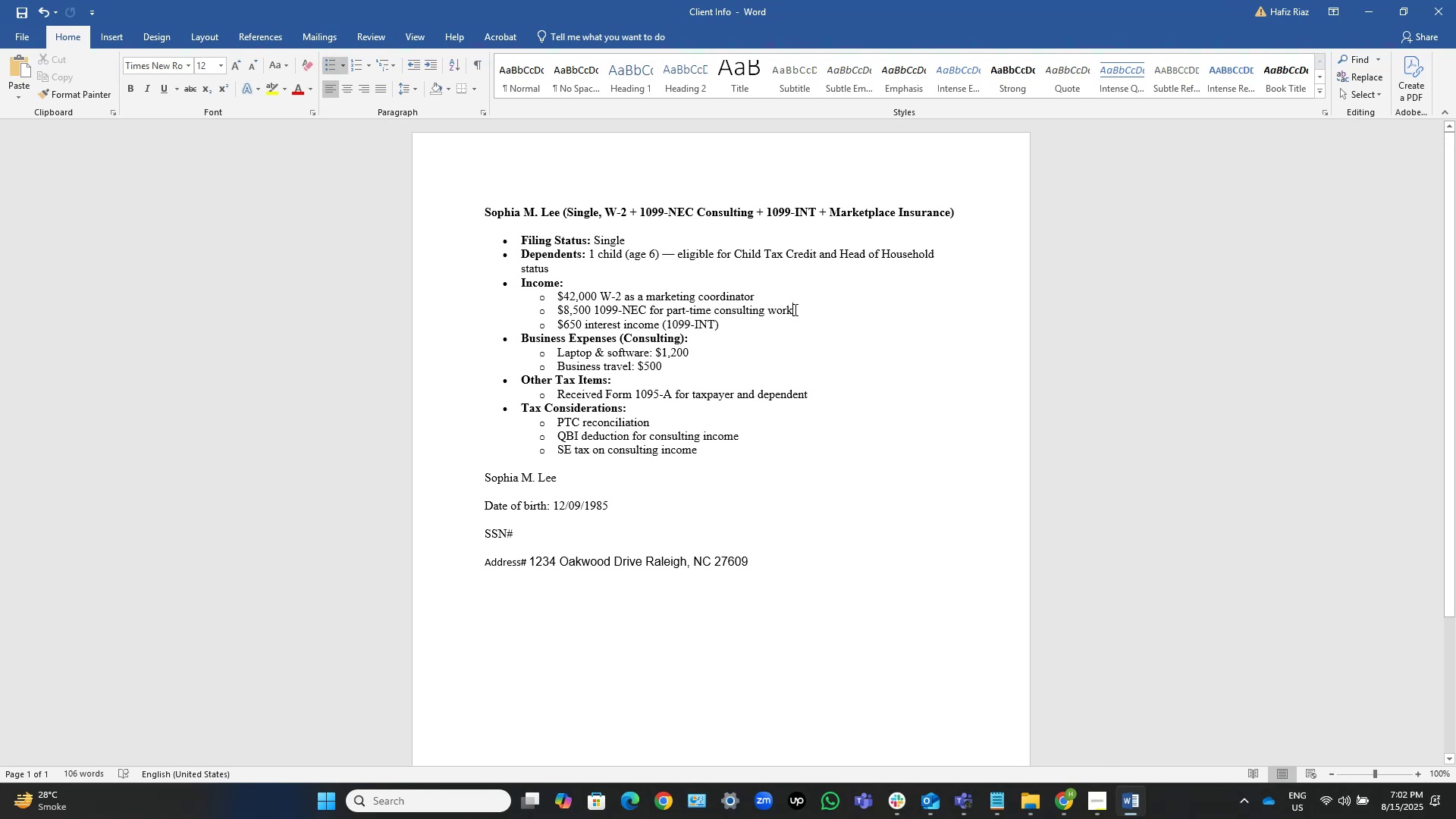 
left_click([1137, 808])
 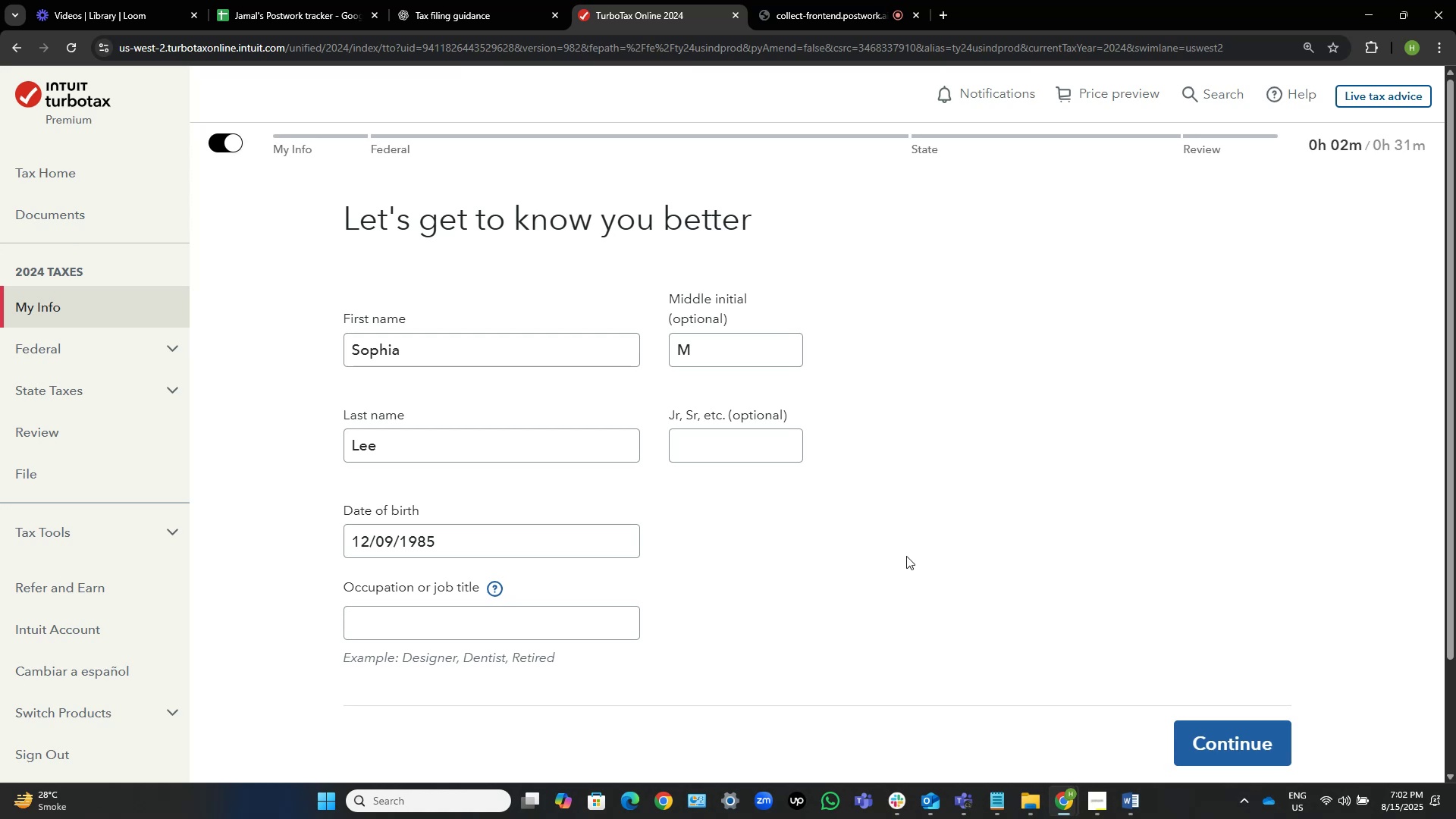 
wait(38.83)
 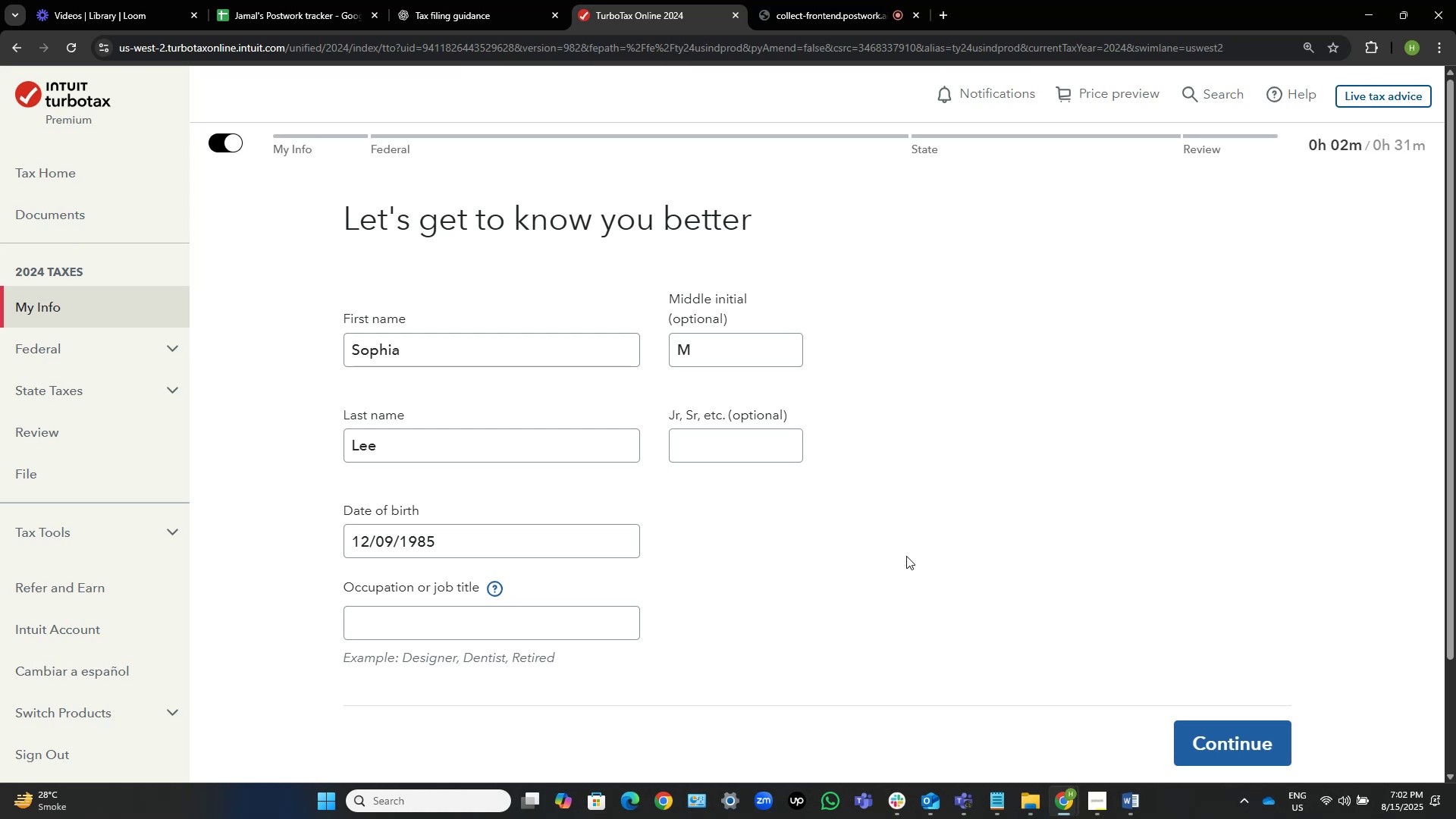 
left_click([539, 626])
 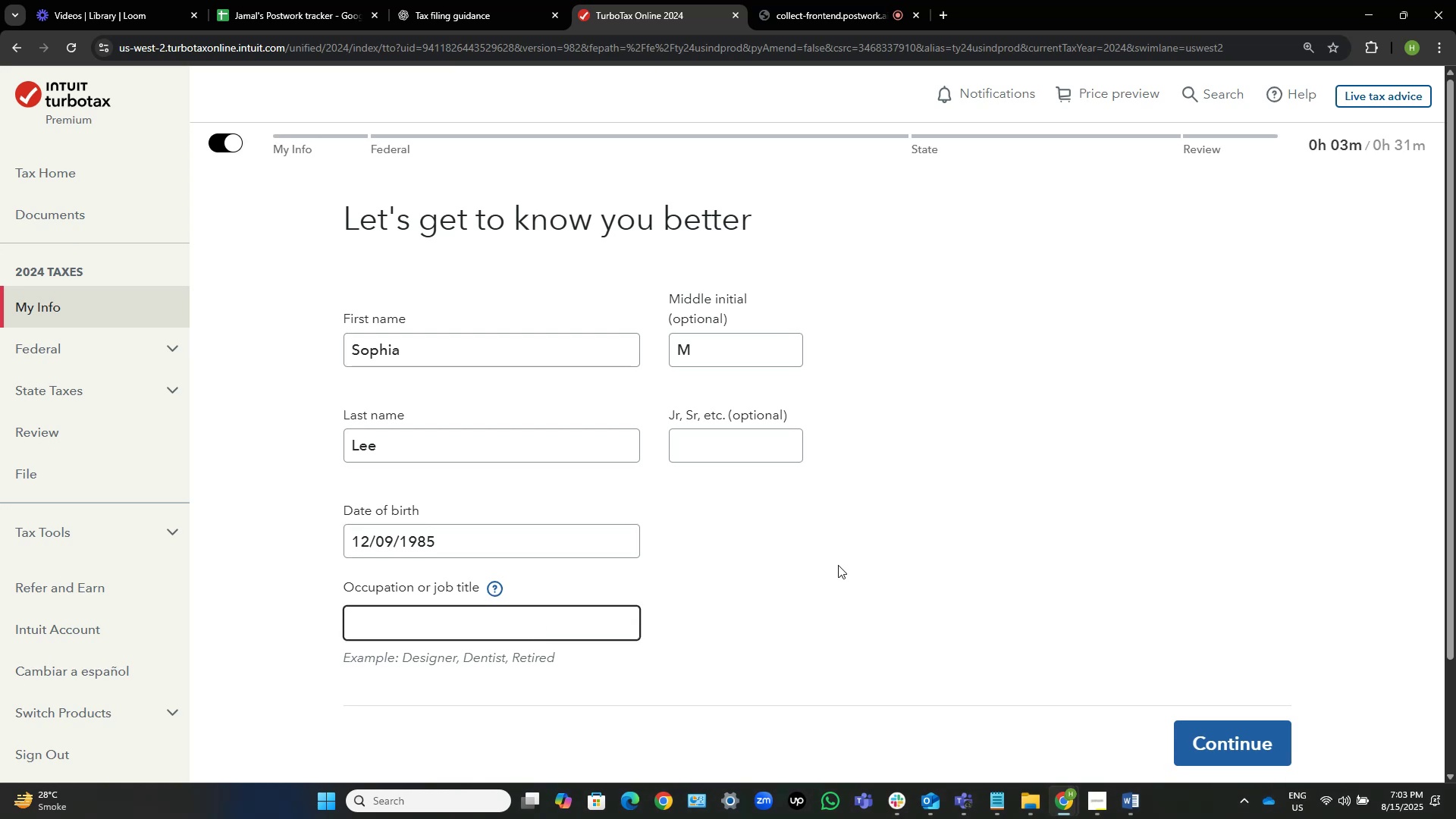 
type(mae)
key(Backspace)
type(ke)
 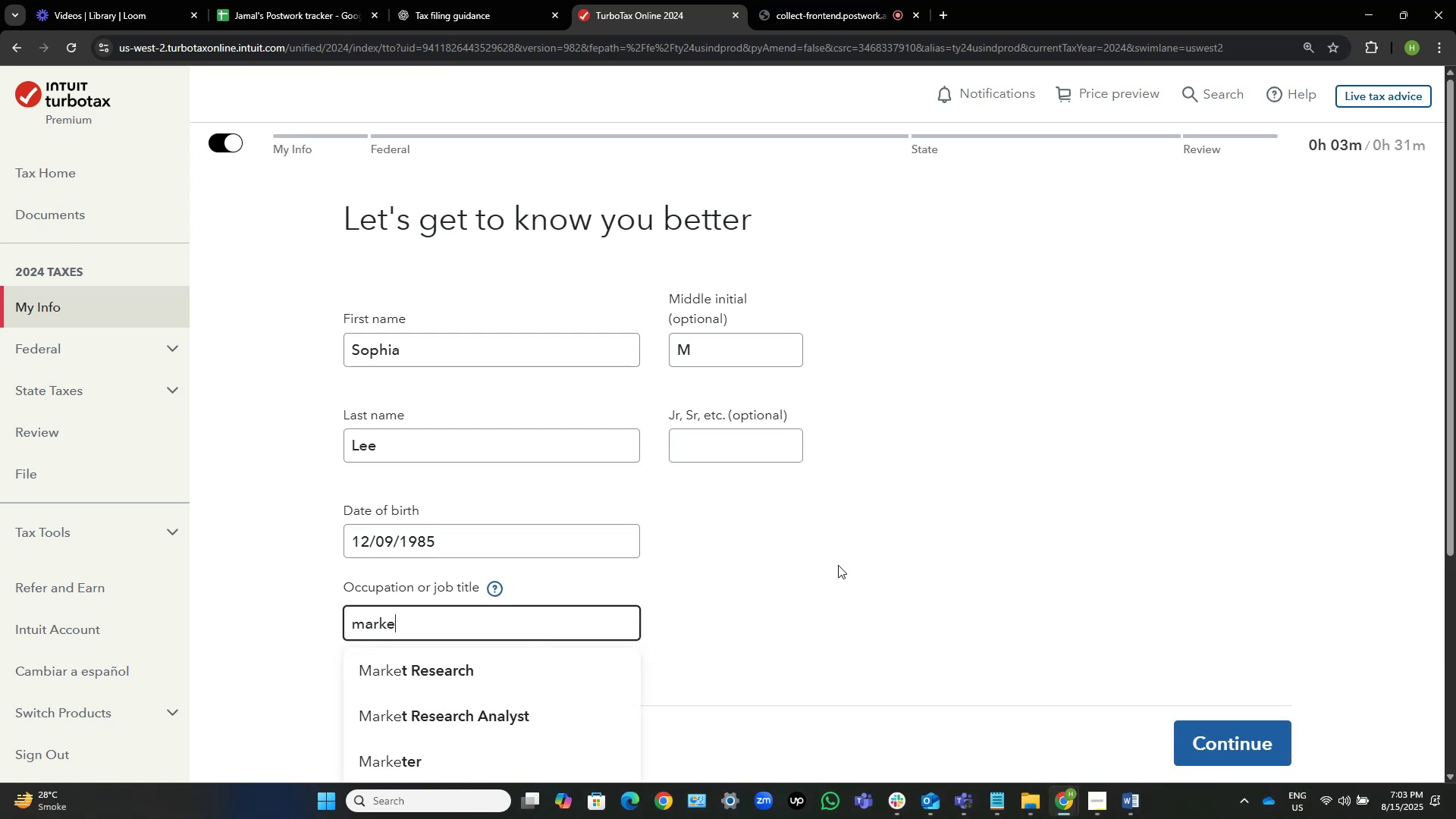 
hold_key(key=R, duration=0.31)
 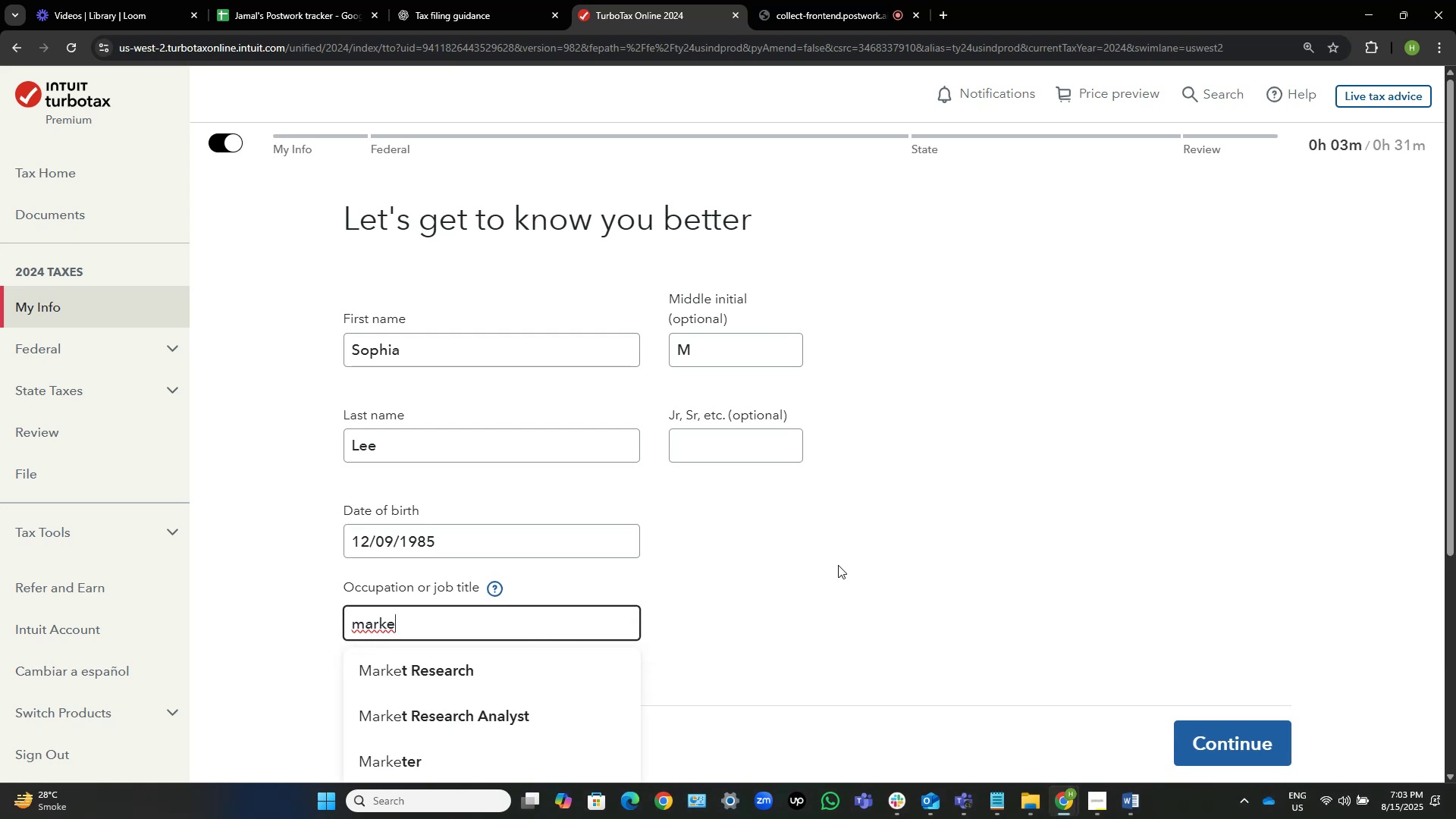 
scroll: coordinate [852, 571], scroll_direction: down, amount: 2.0
 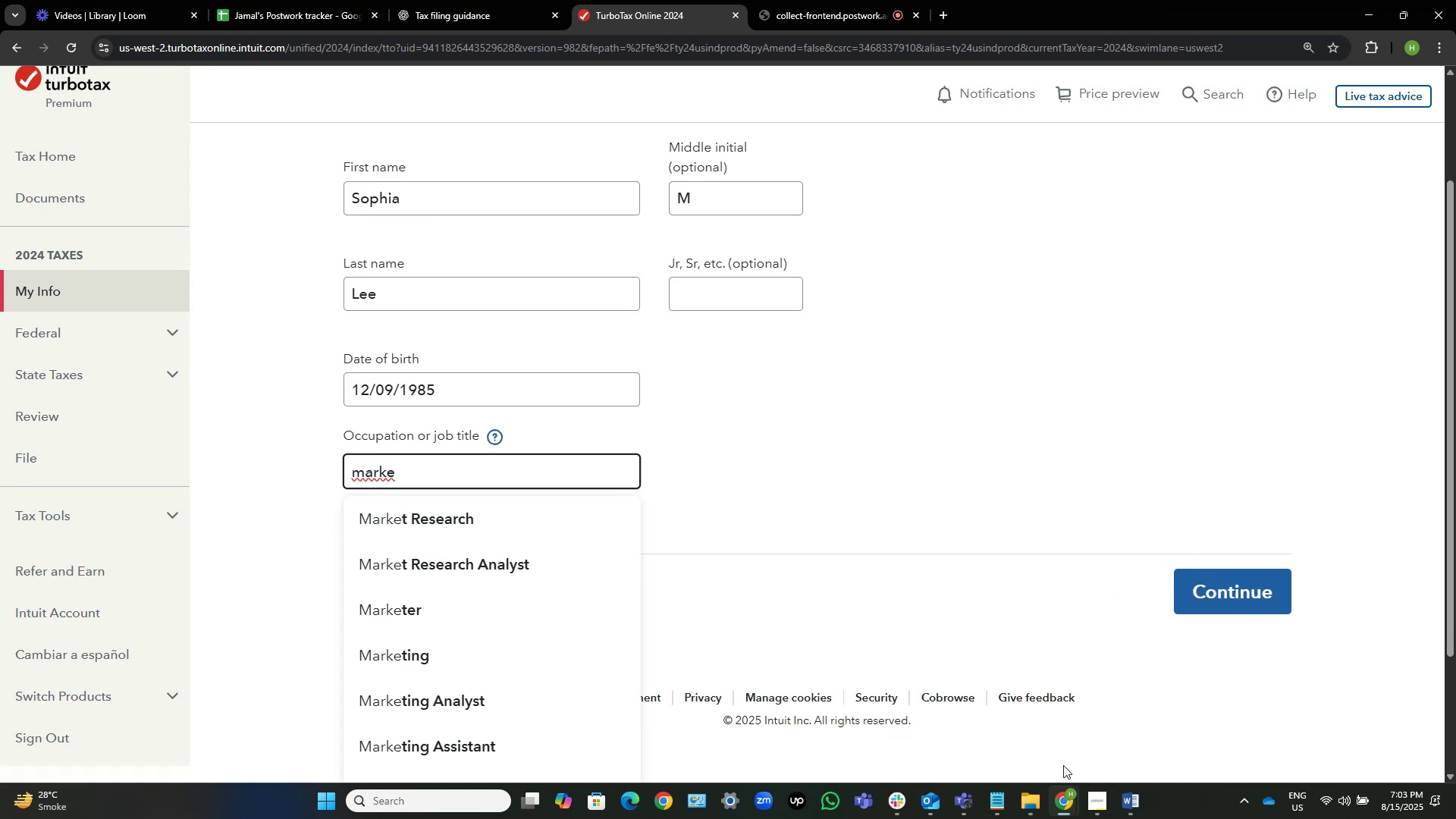 
left_click([1125, 810])
 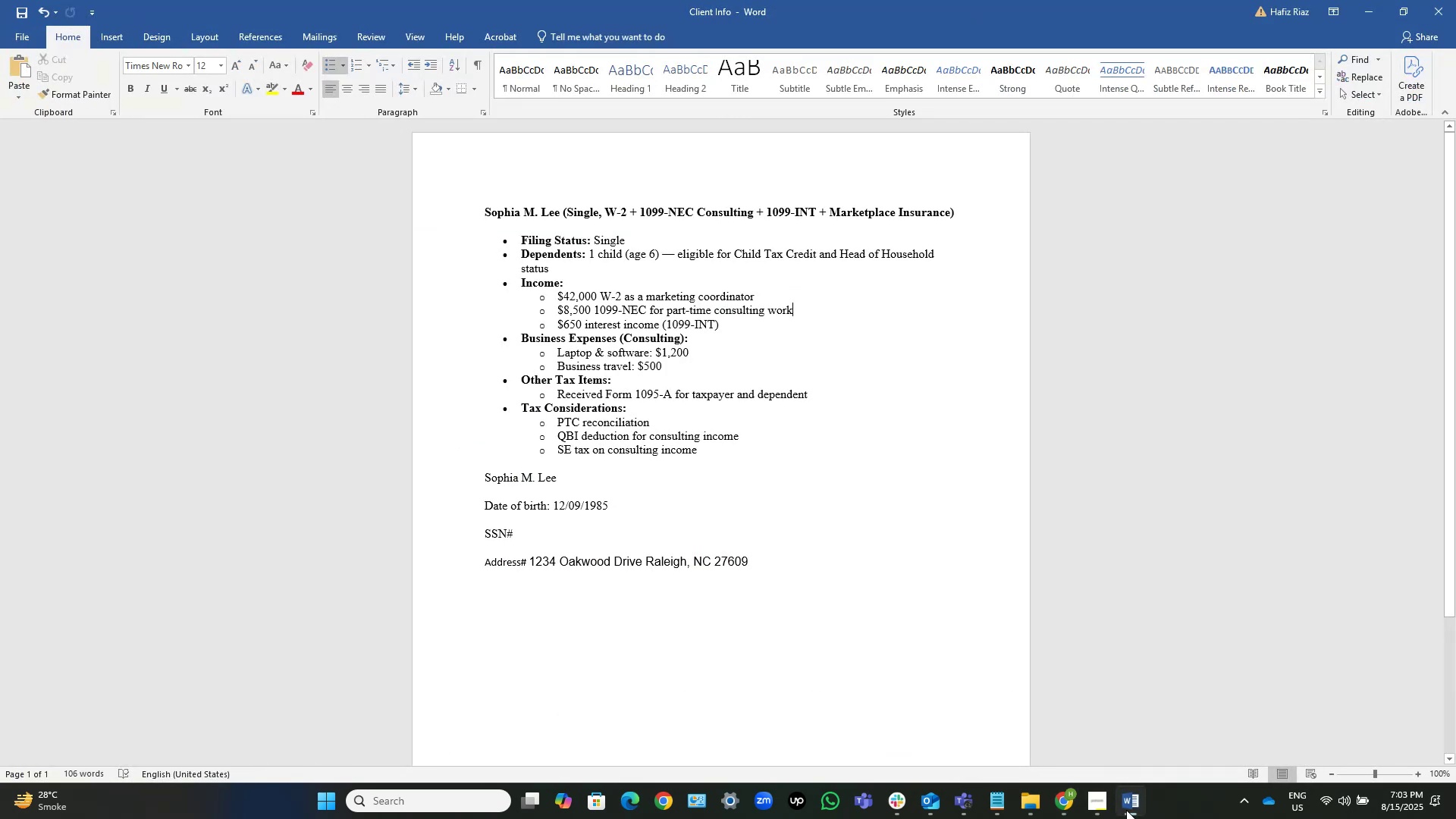 
left_click([1126, 810])
 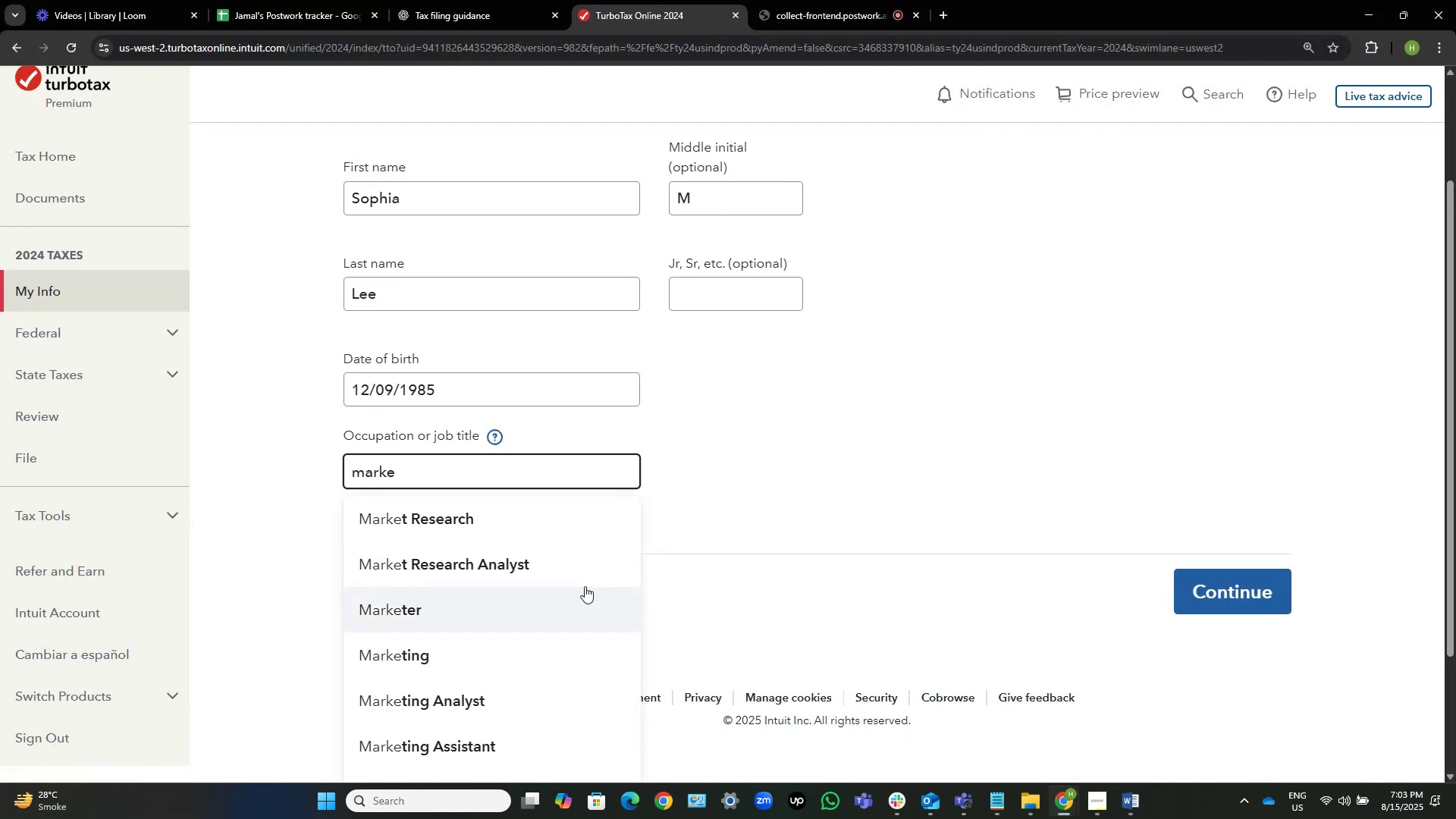 
scroll: coordinate [555, 645], scroll_direction: down, amount: 12.0
 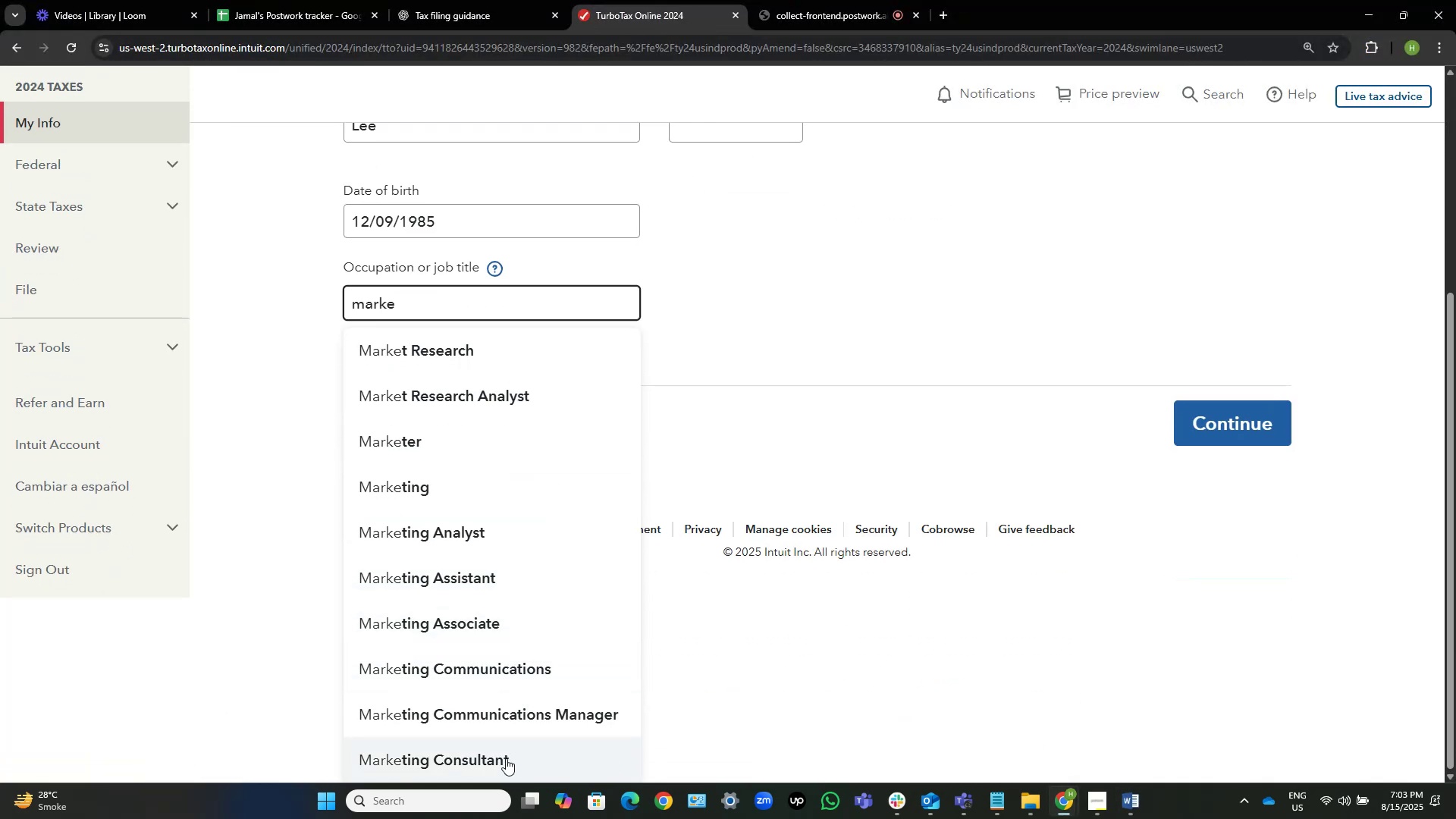 
left_click([506, 756])
 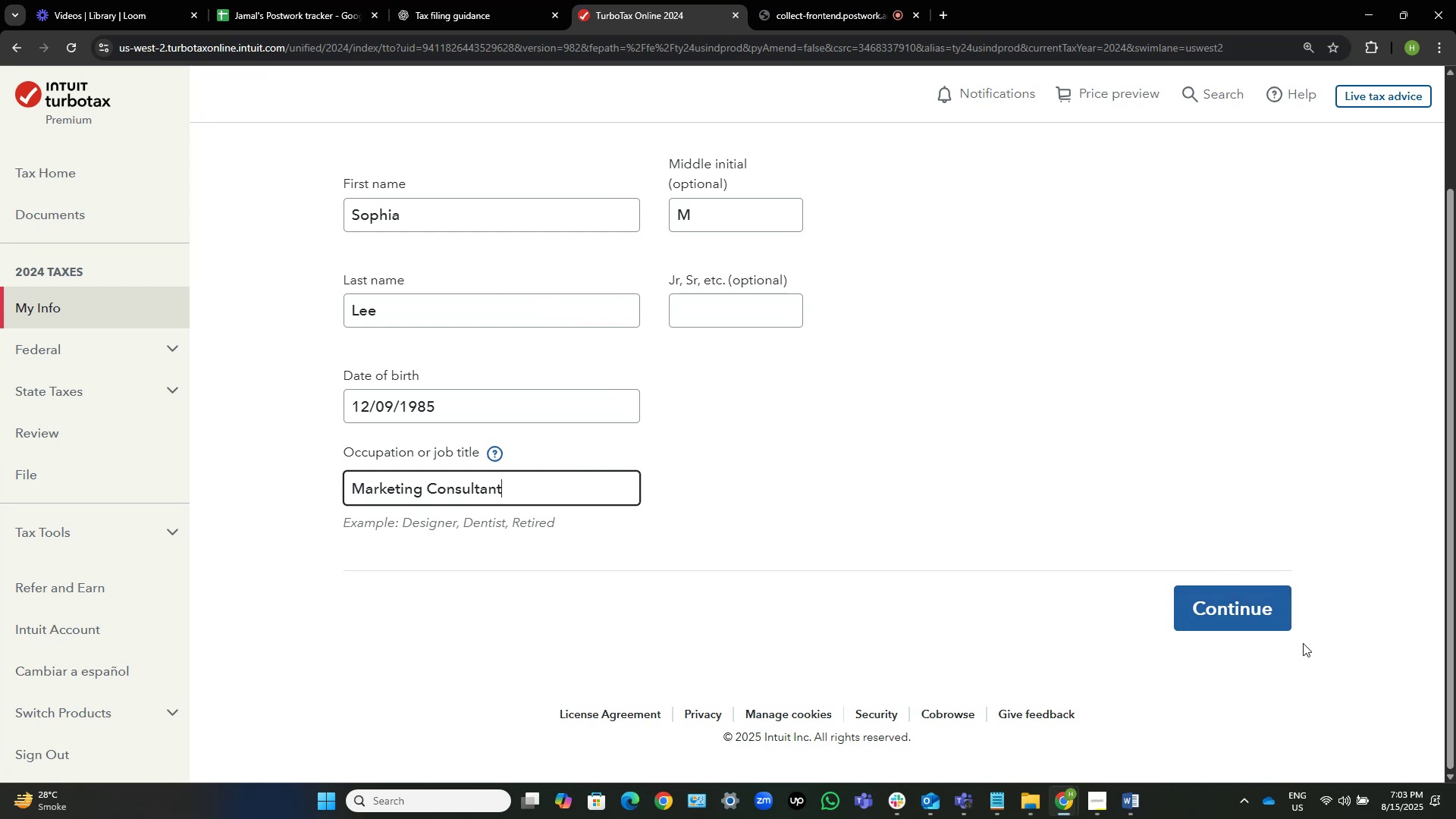 
left_click([1250, 613])
 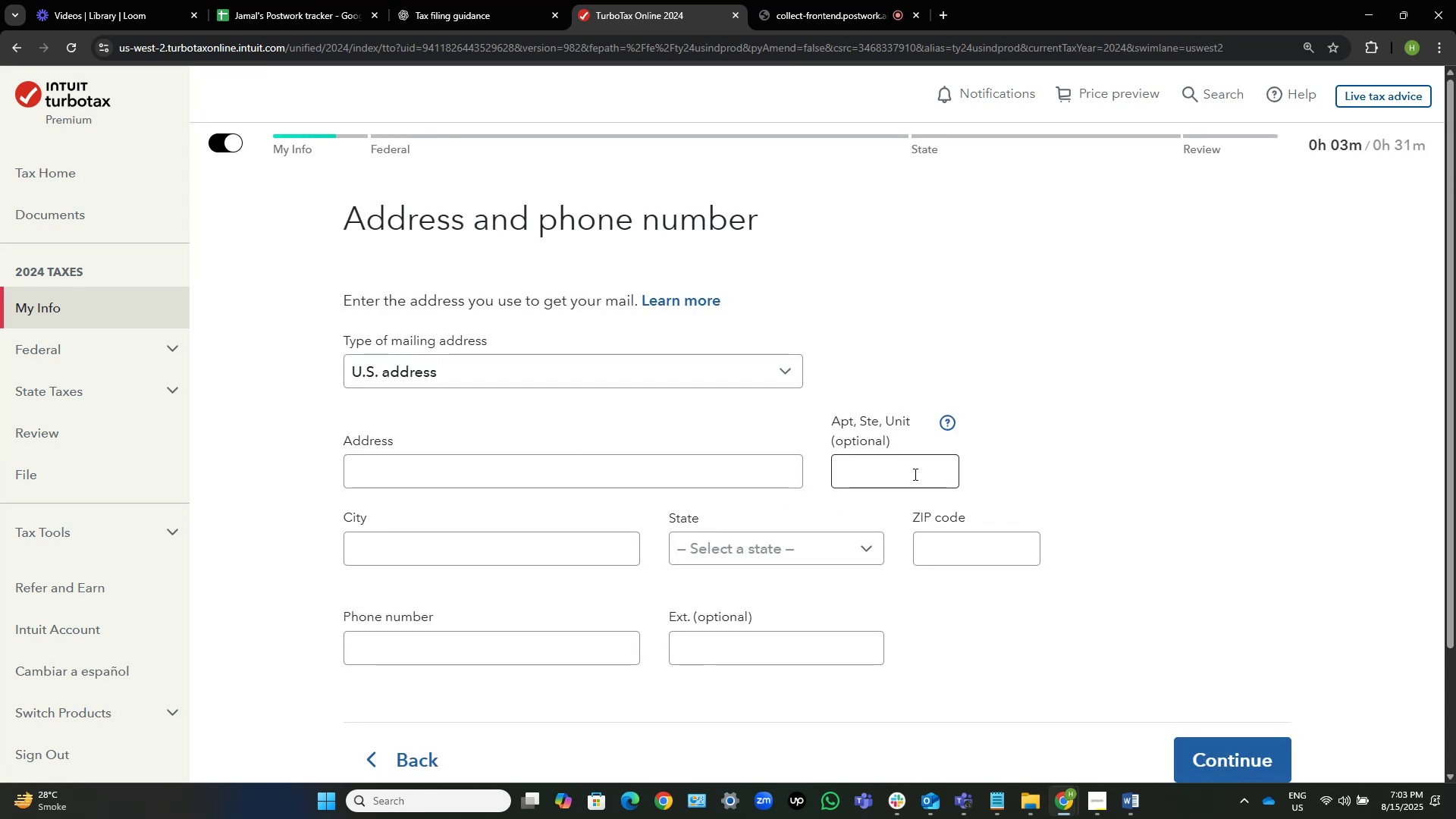 
wait(5.33)
 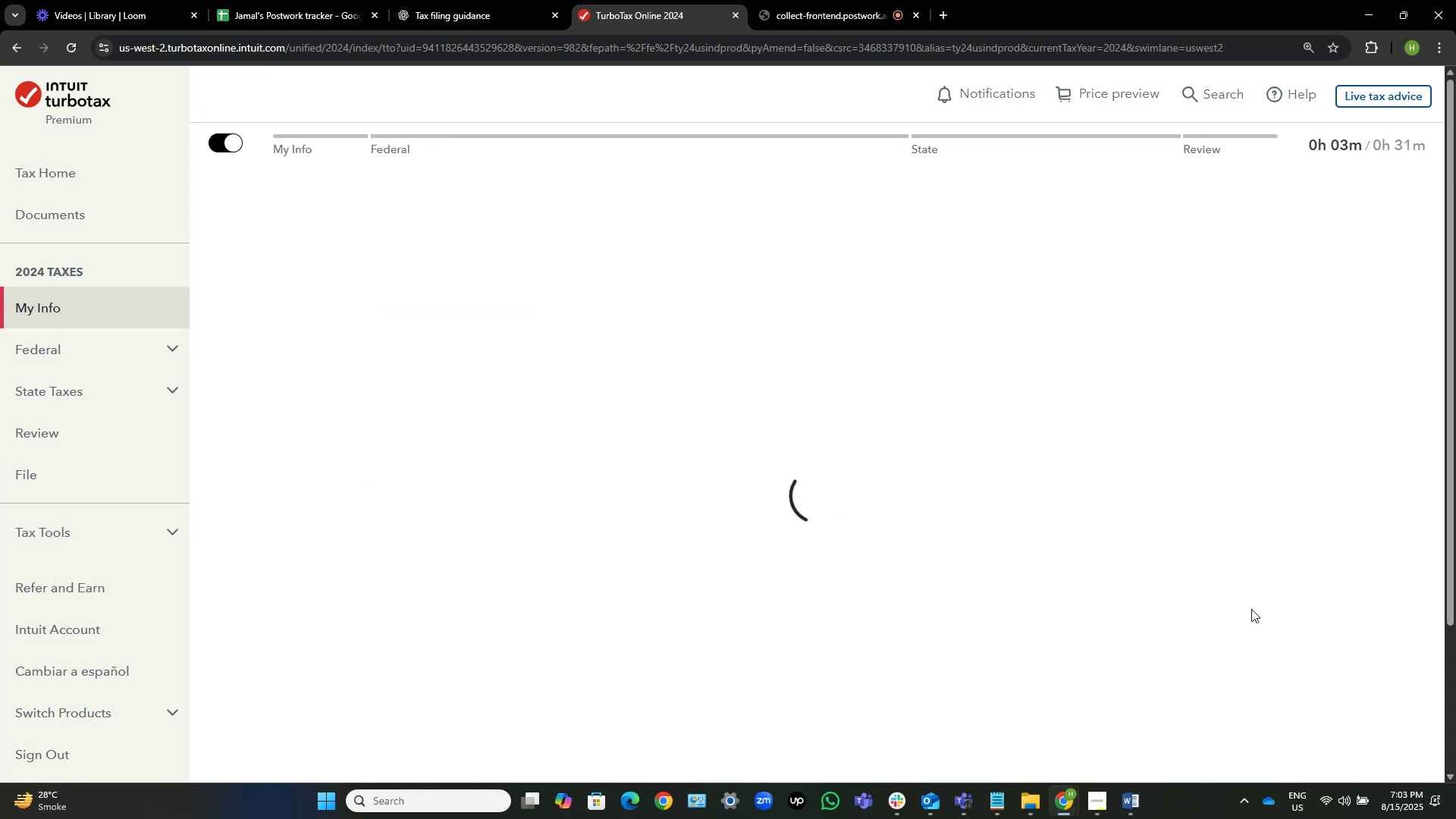 
left_click([1138, 805])
 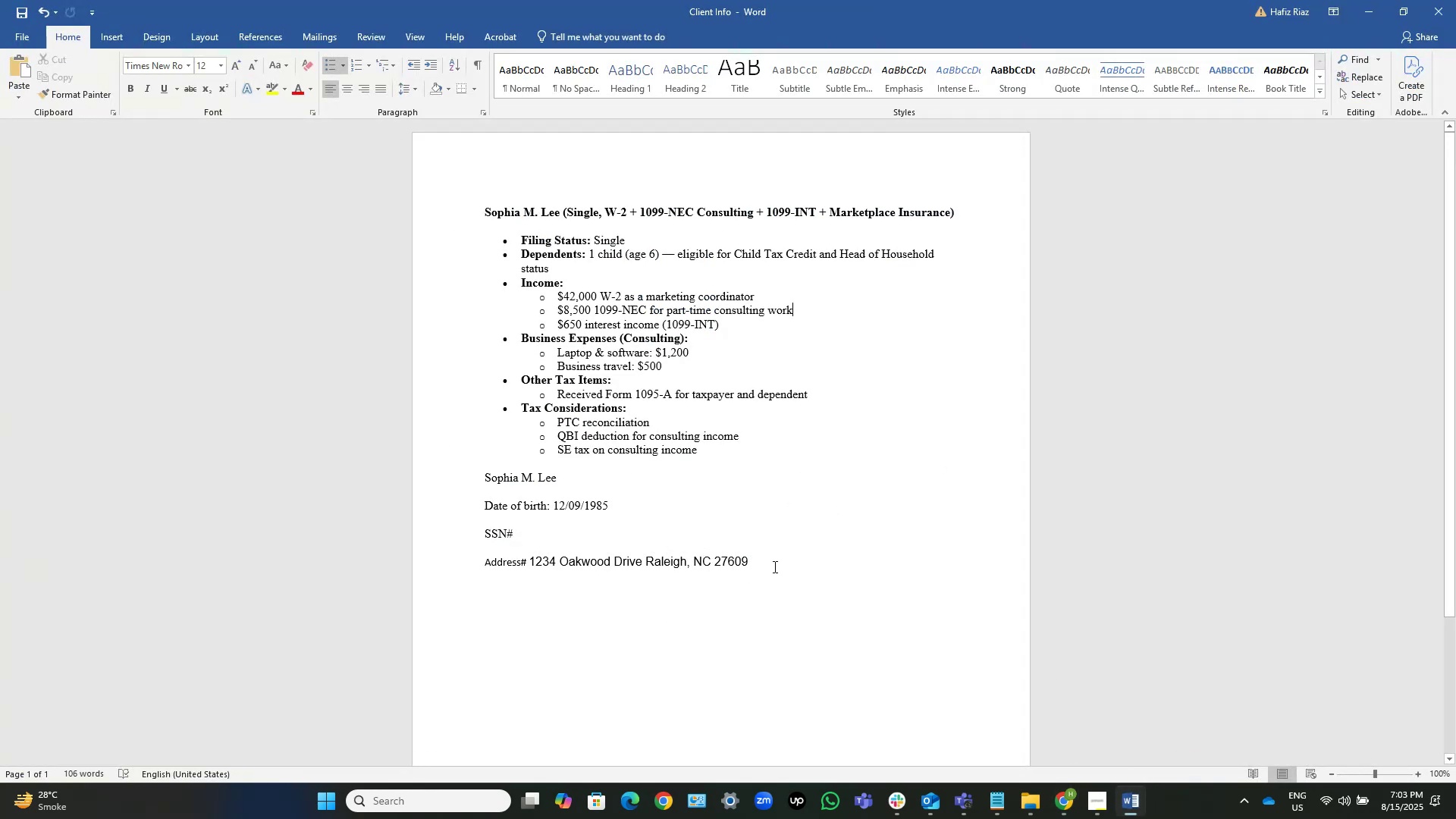 
left_click_drag(start_coordinate=[766, 559], to_coordinate=[543, 565])
 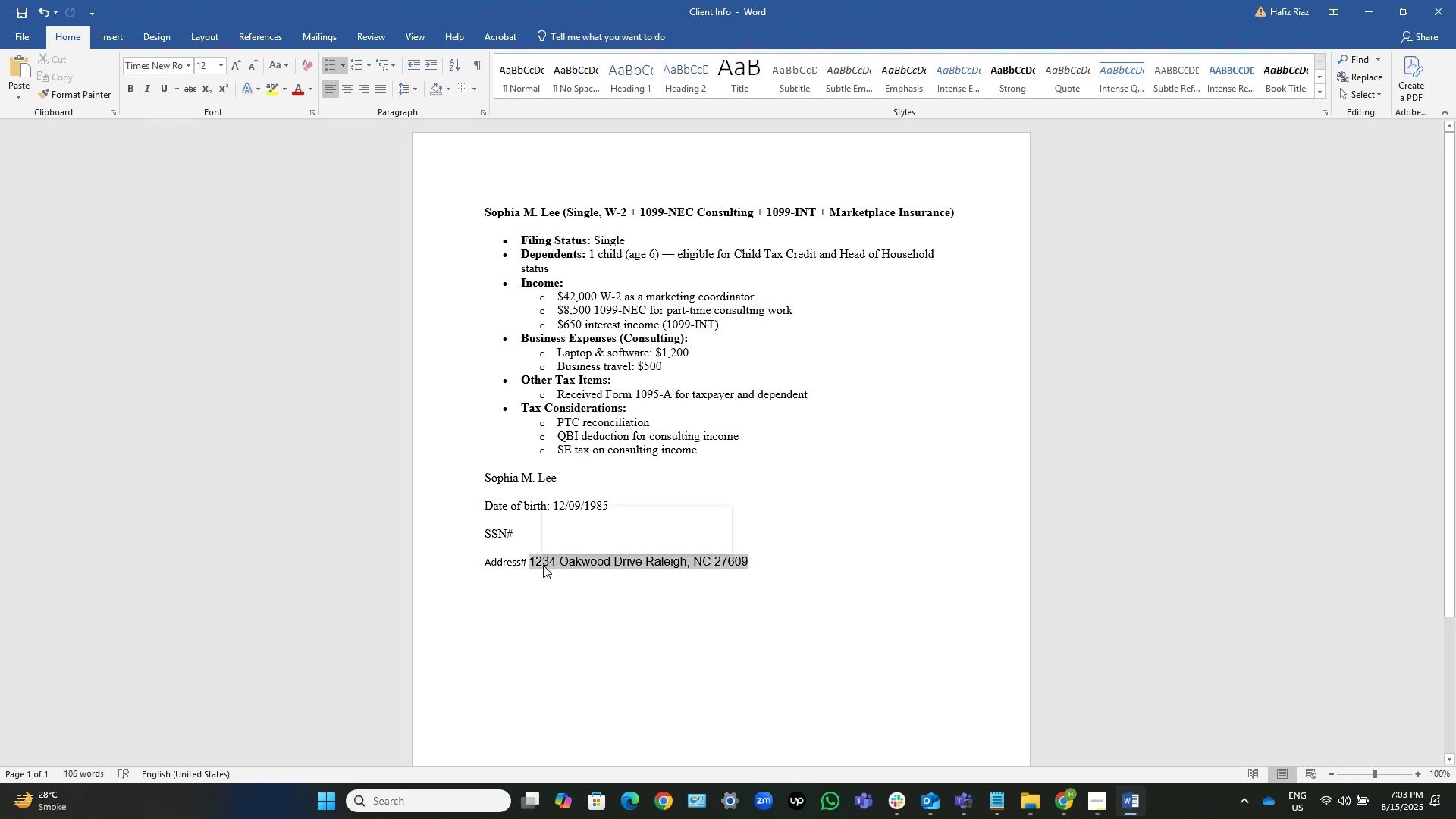 
key(Control+C)
 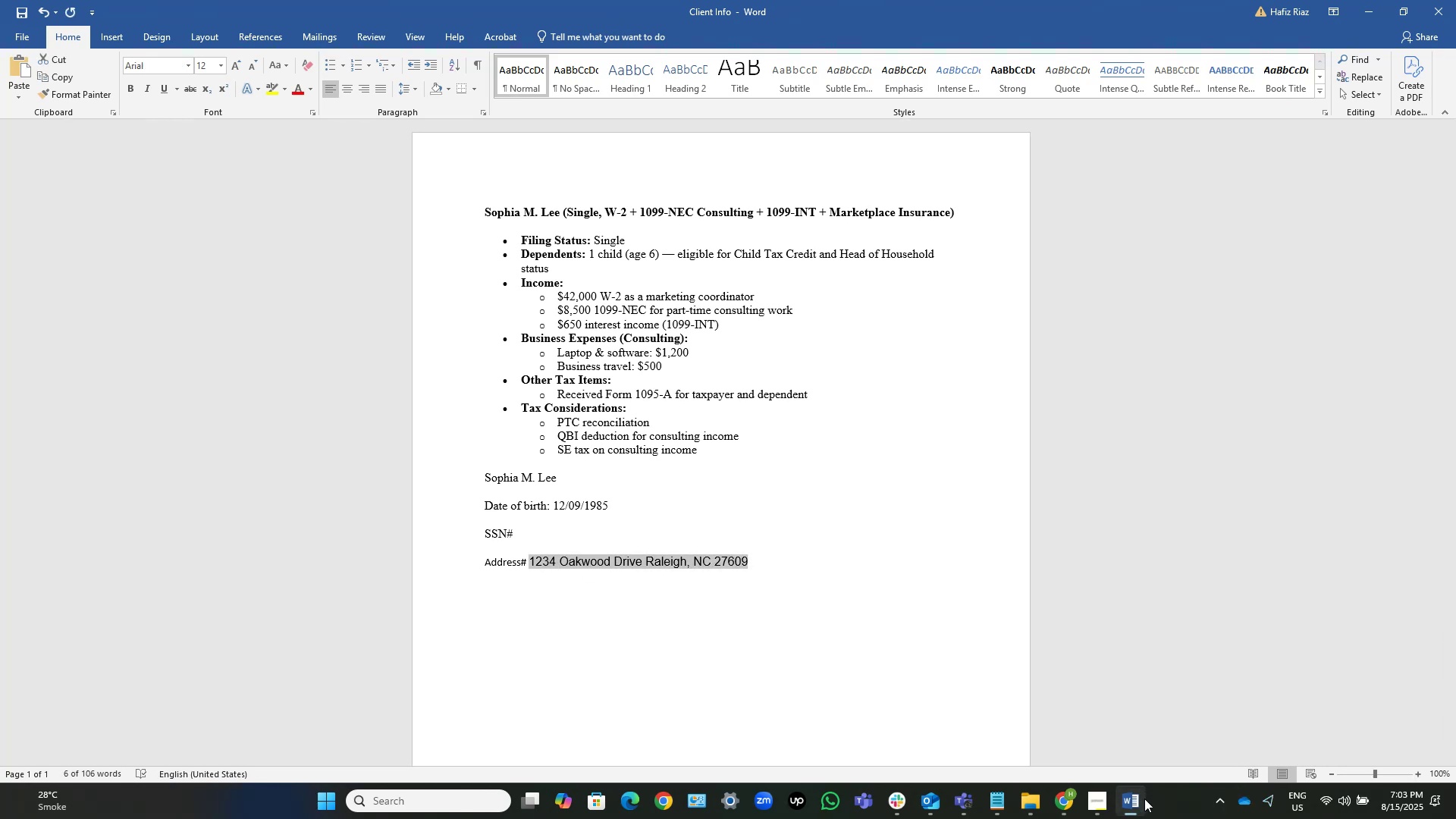 
left_click([1138, 803])
 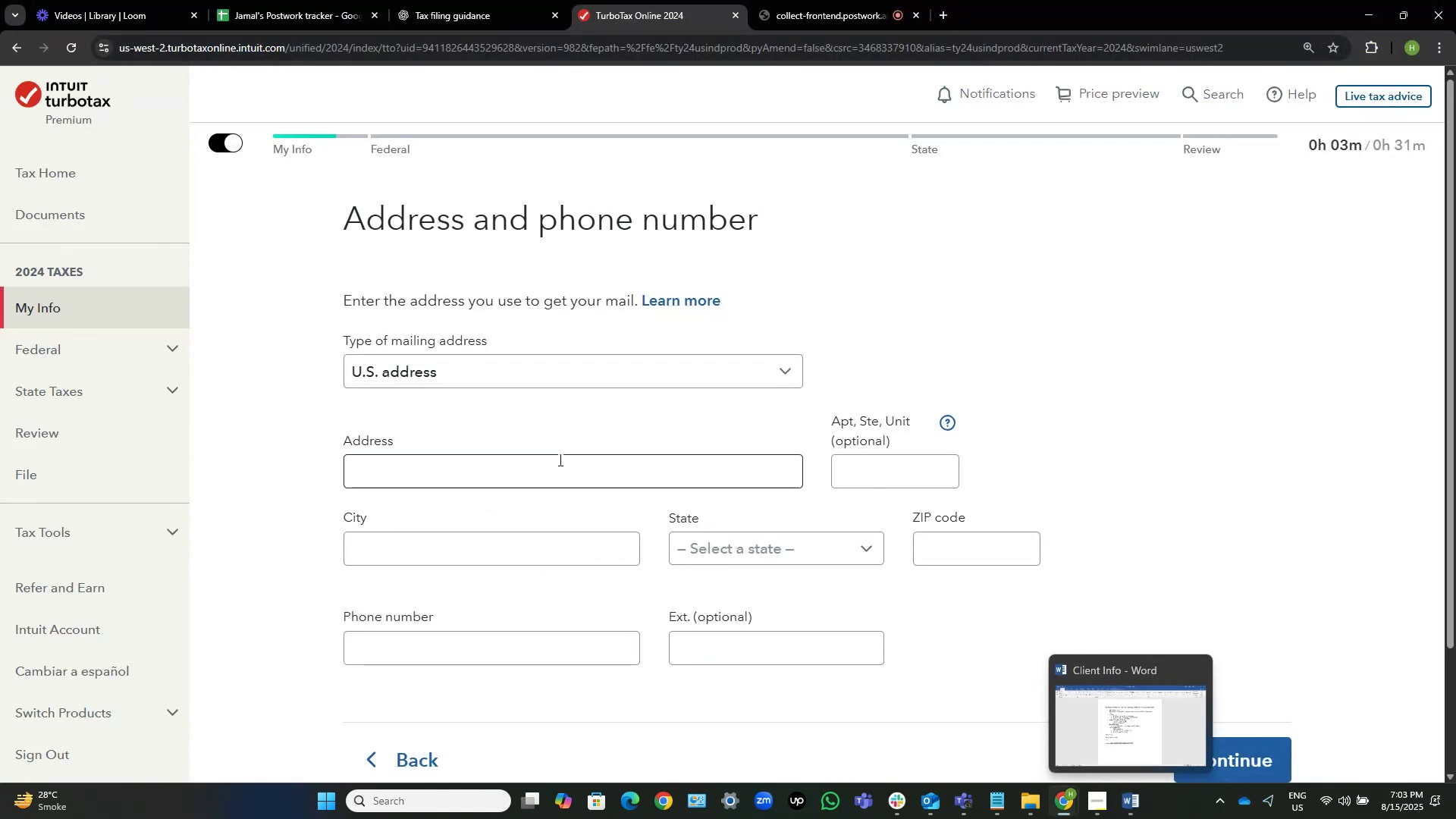 
left_click_drag(start_coordinate=[489, 453], to_coordinate=[489, 459])
 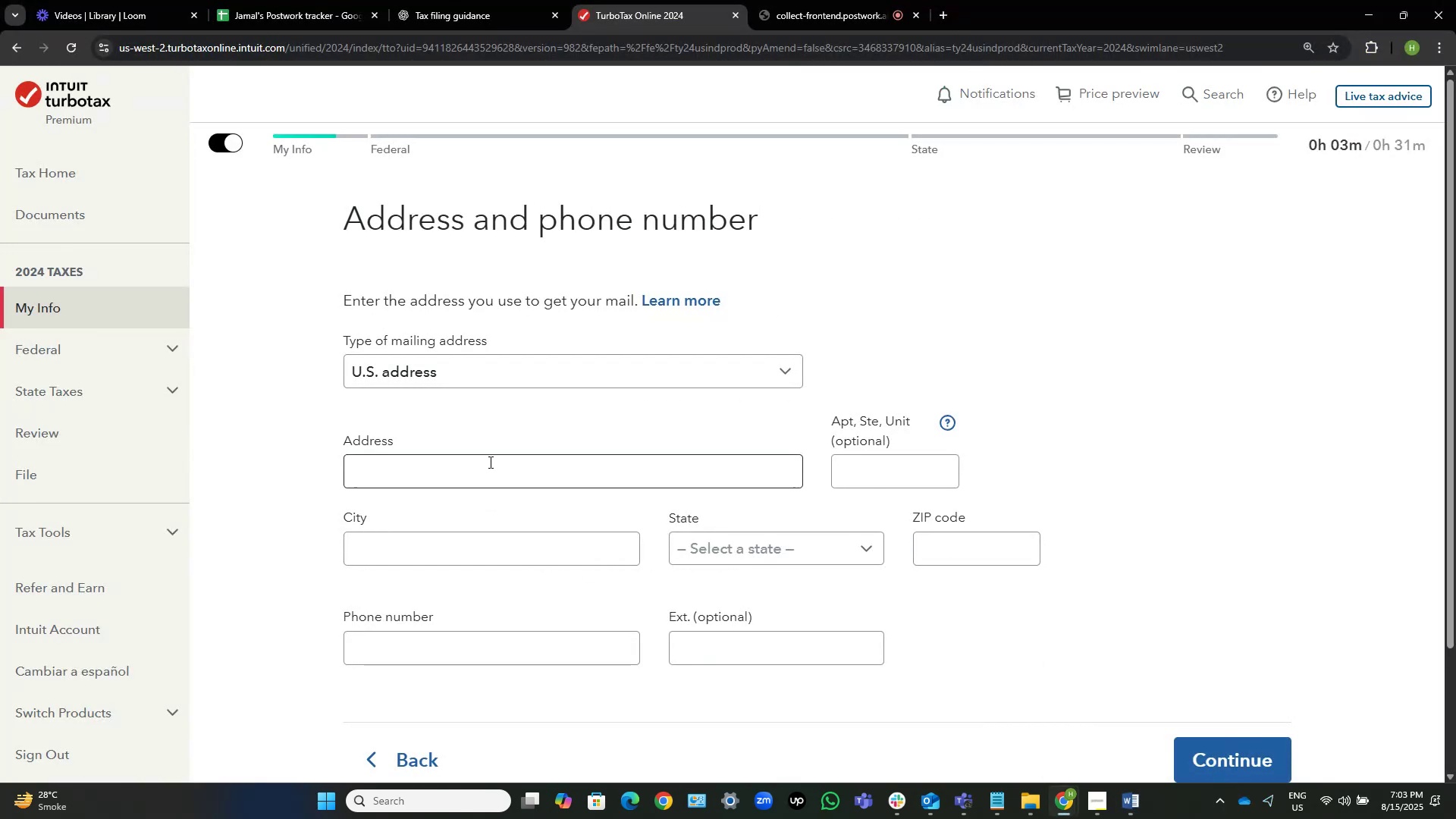 
key(Control+ControlLeft)
 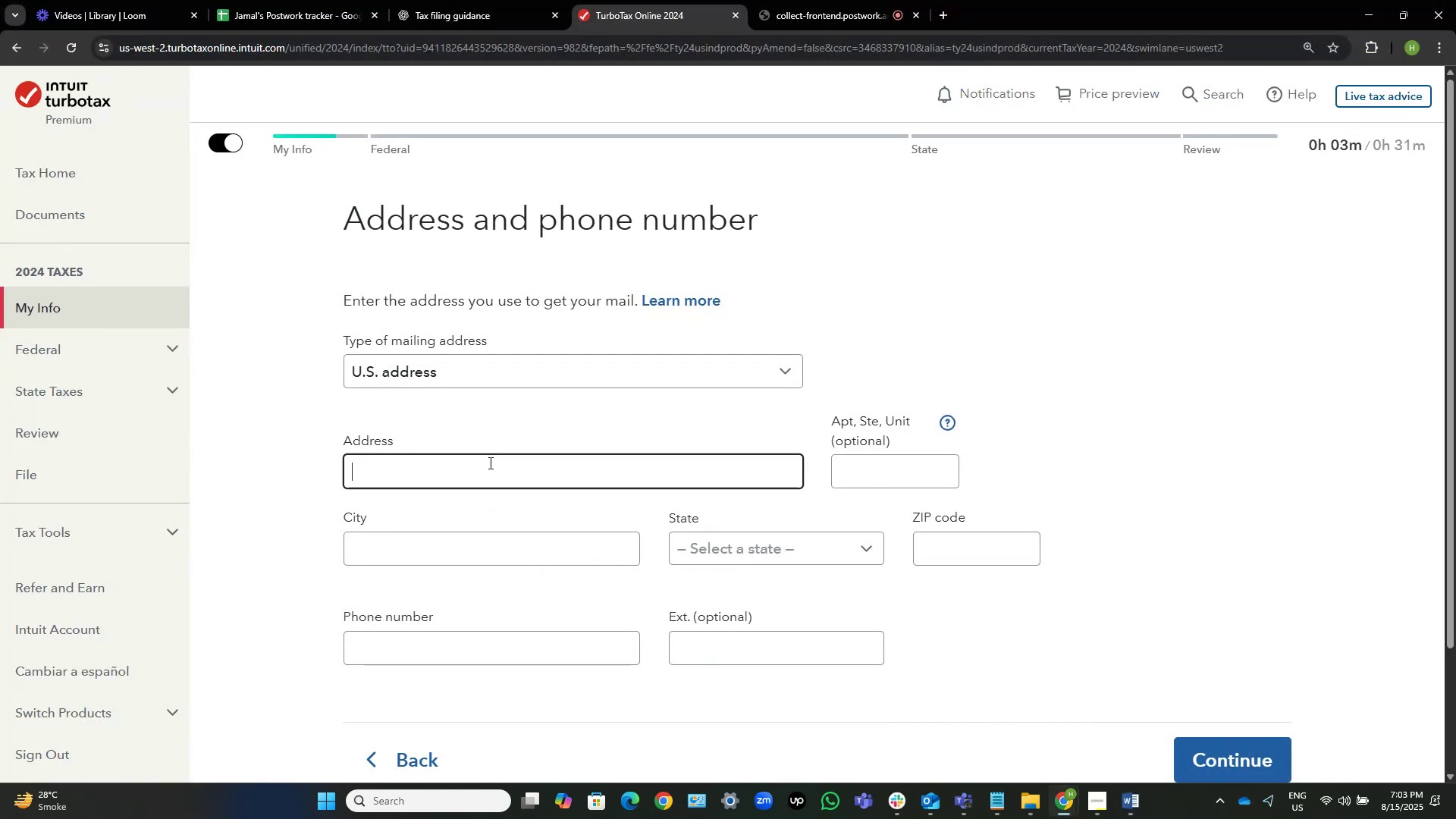 
double_click([489, 463])
 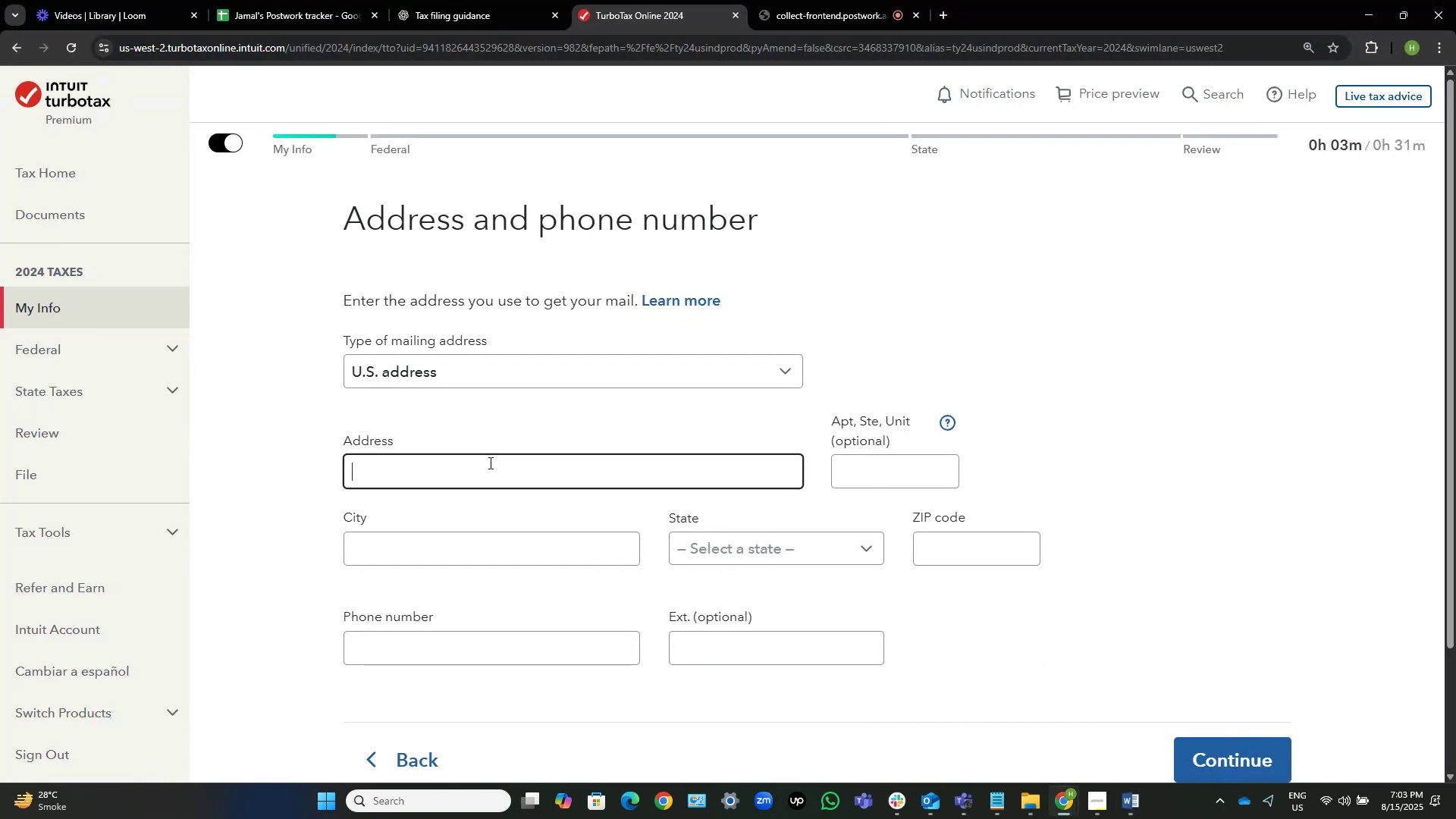 
key(Control+ControlLeft)
 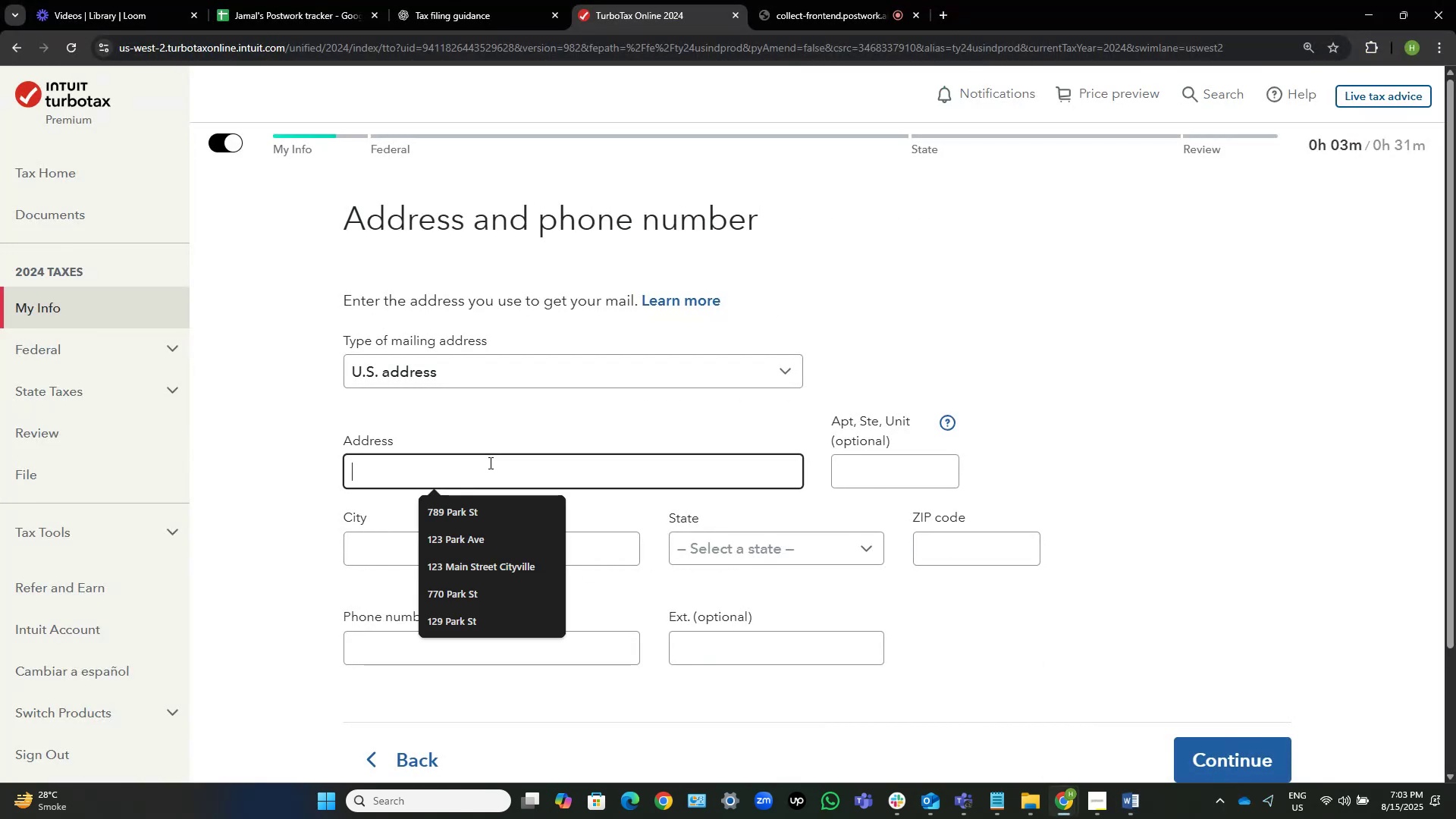 
key(Control+V)
 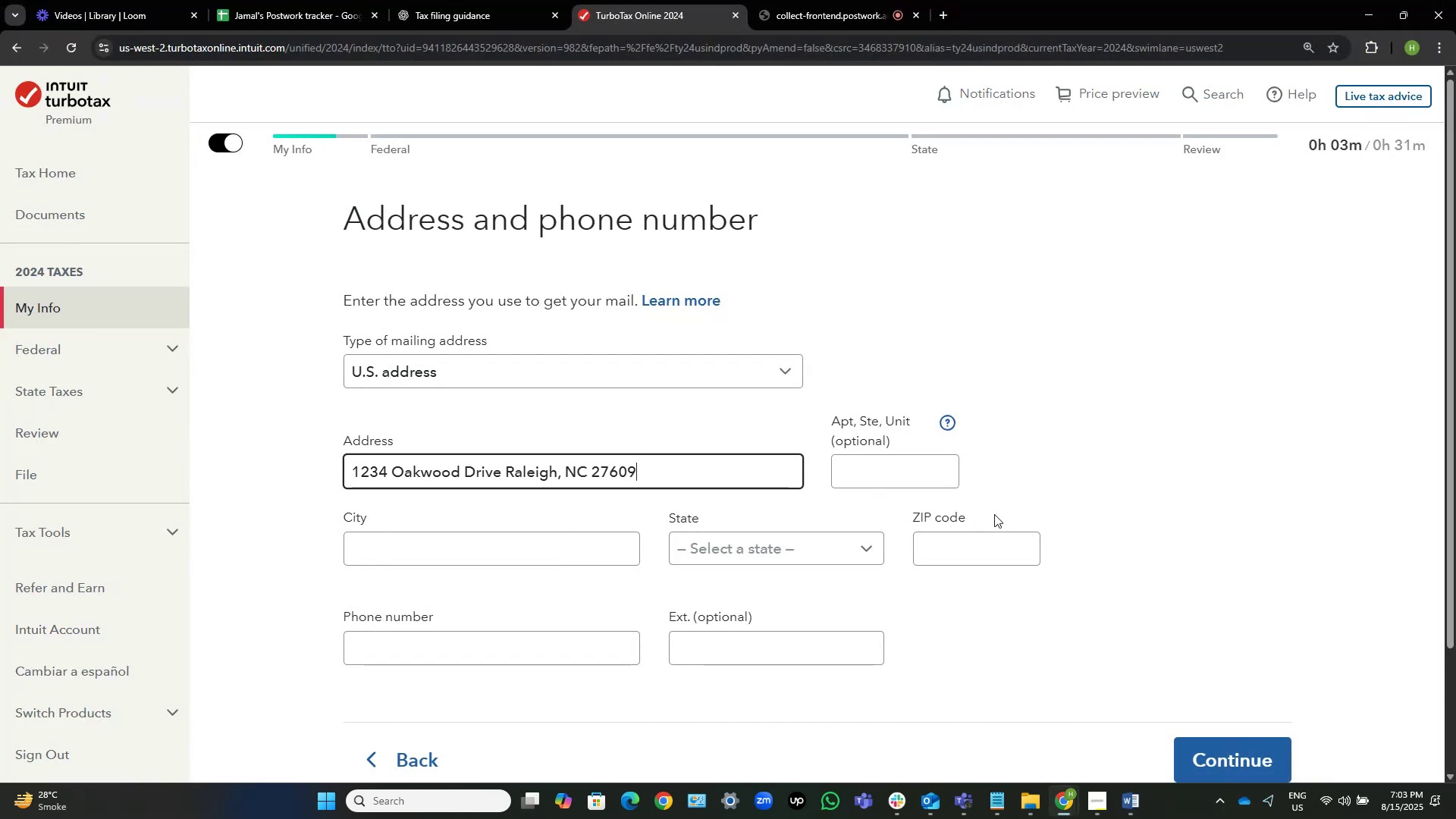 
left_click([975, 534])
 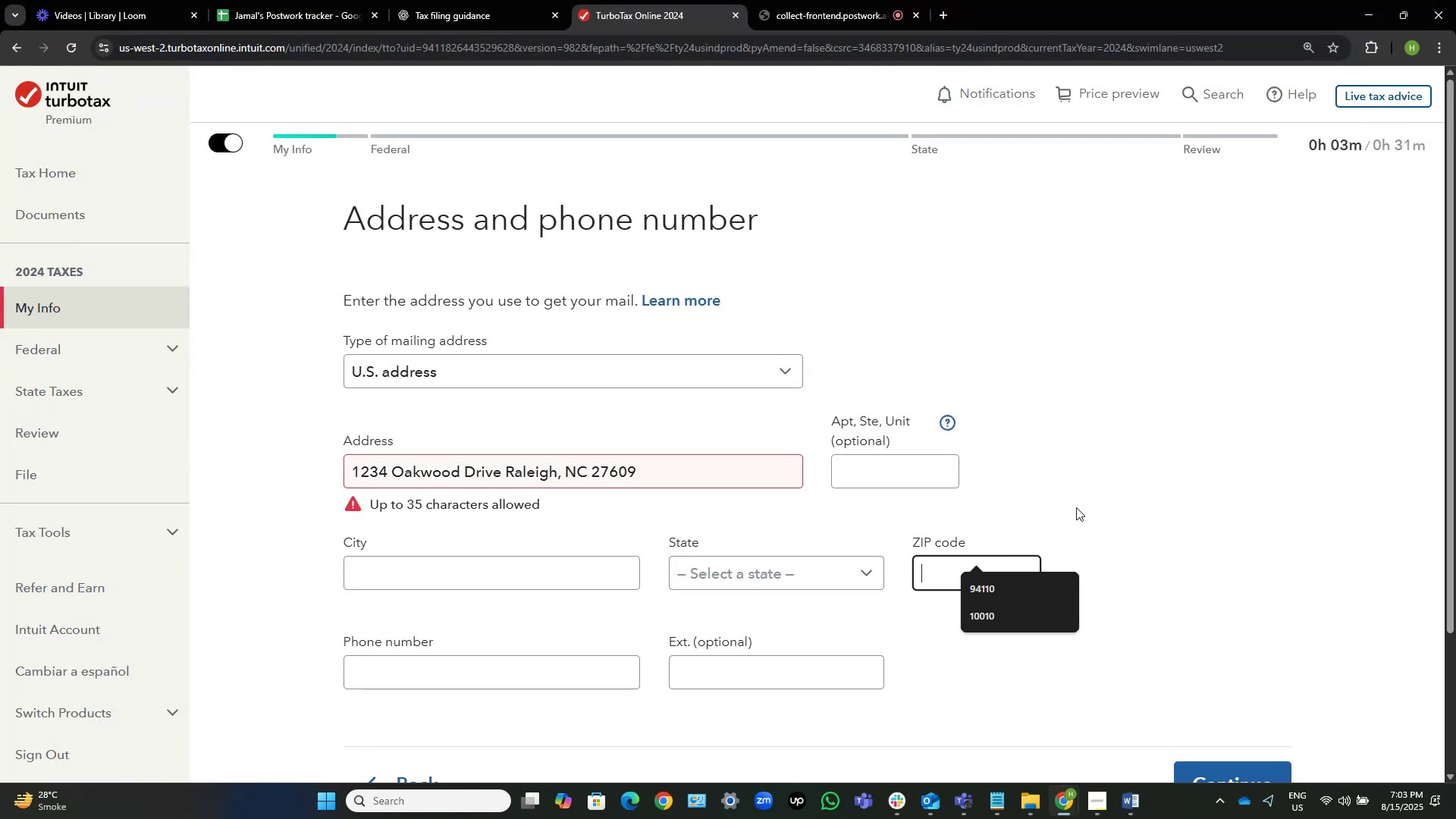 
key(Numpad2)
 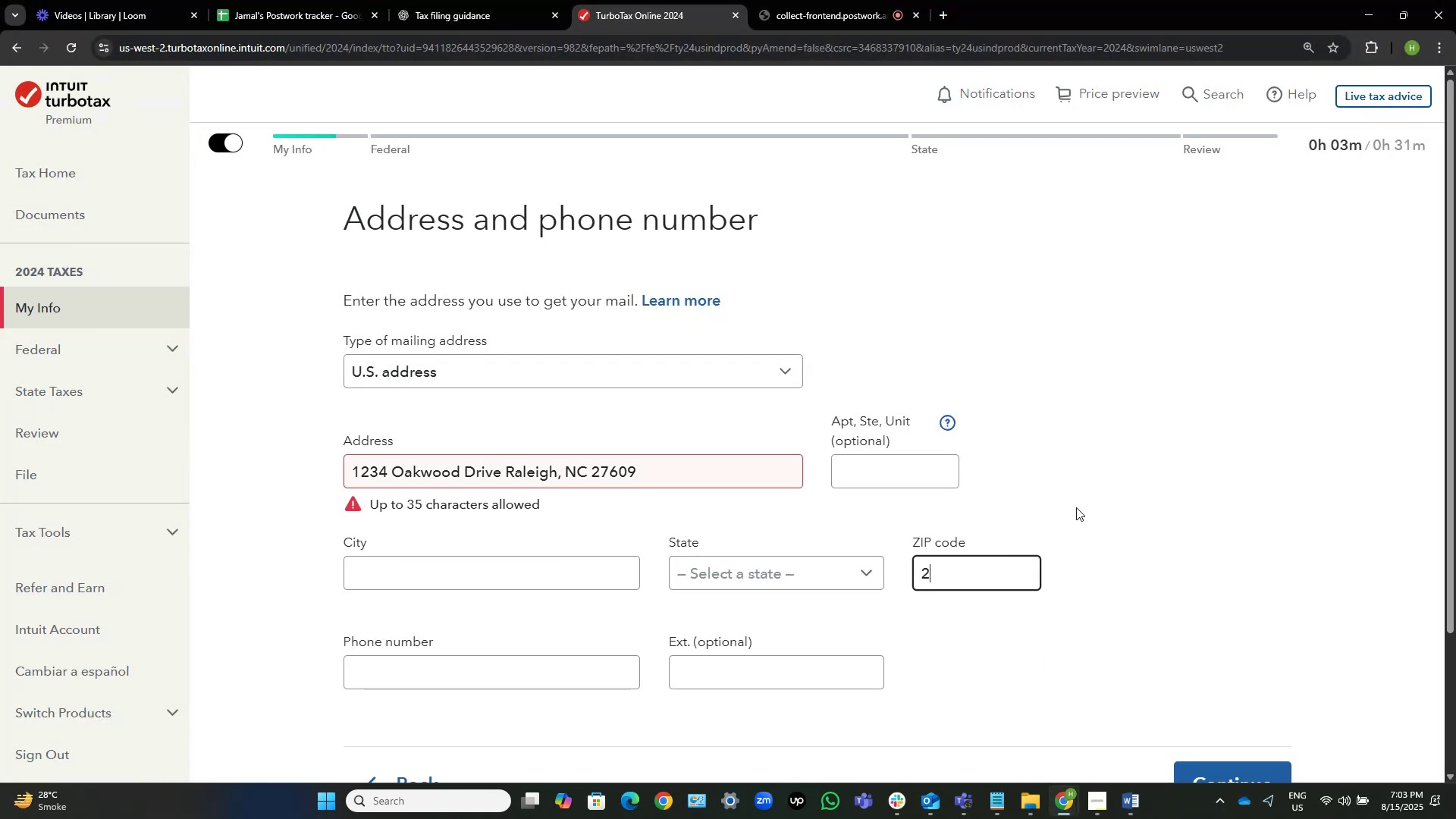 
key(Numpad7)
 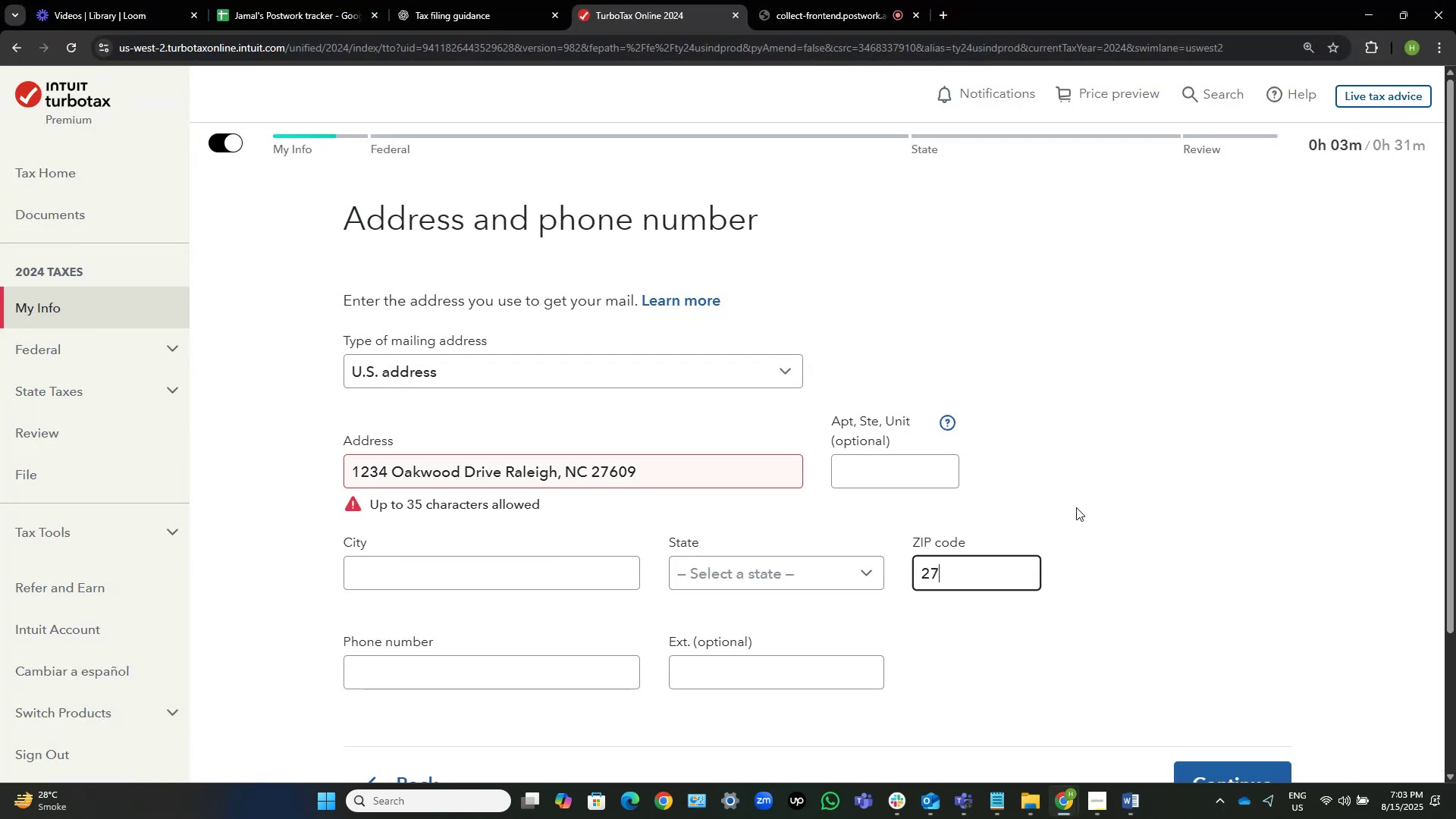 
key(Numpad6)
 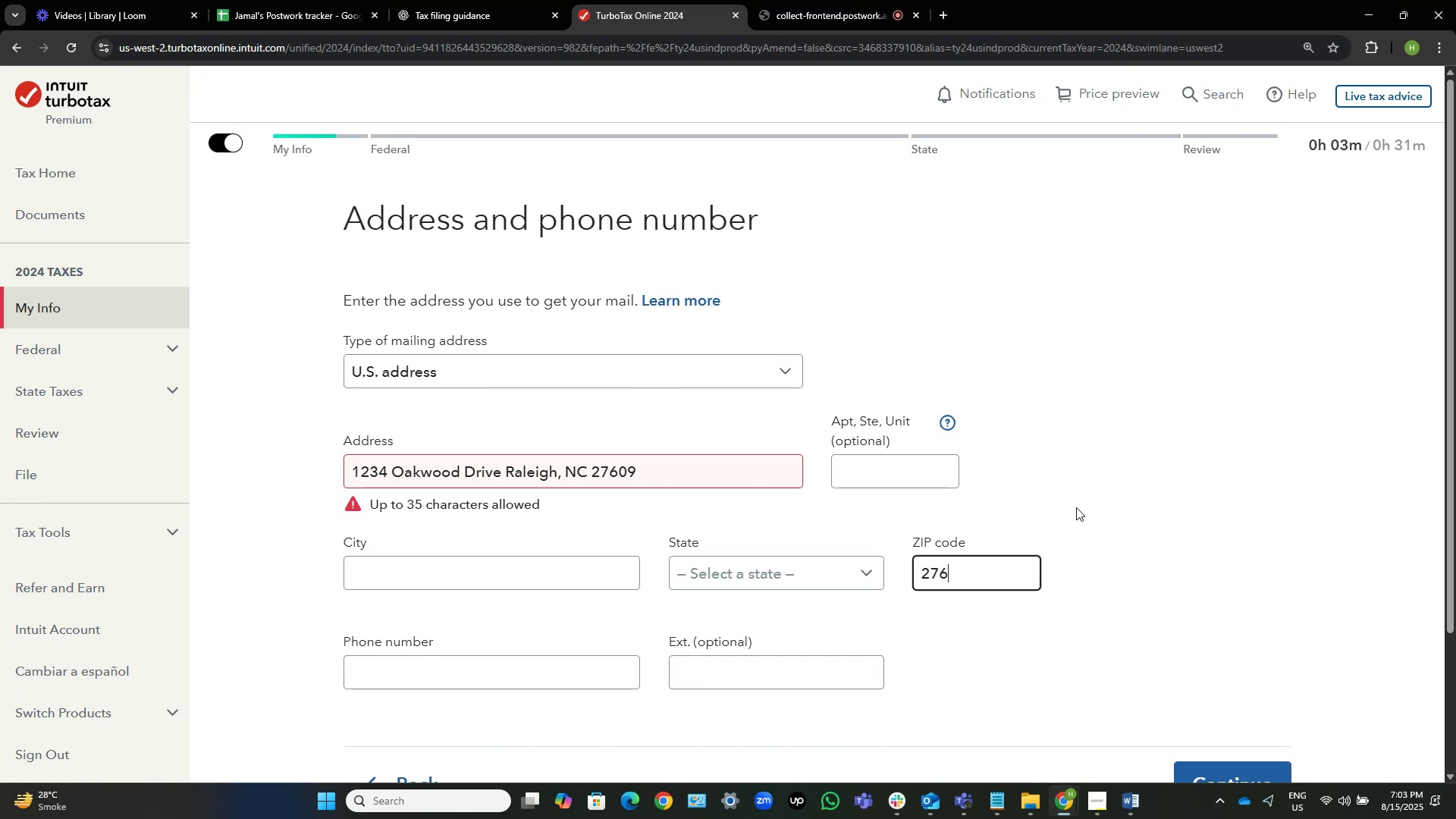 
key(Numpad0)
 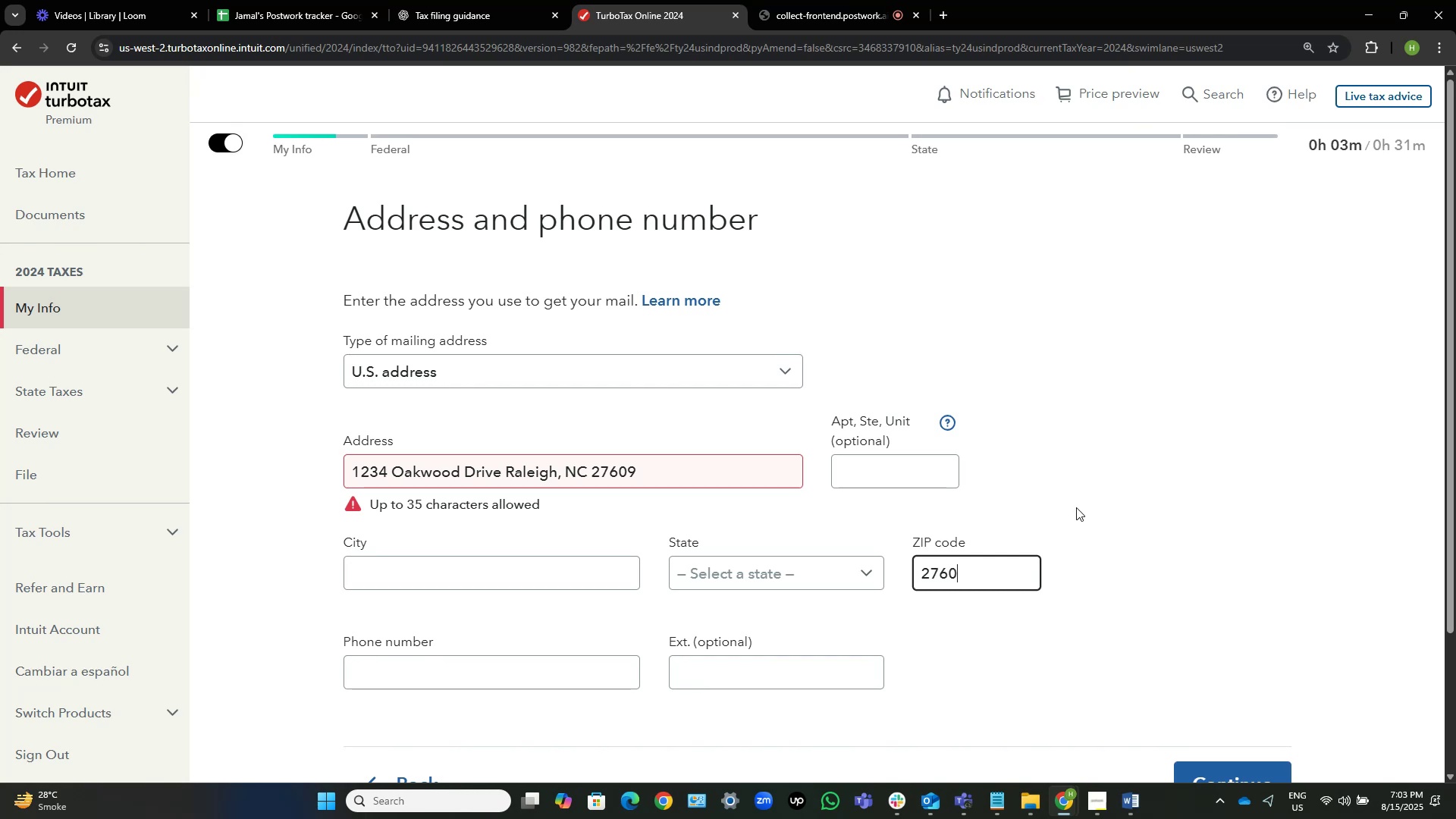 
key(Numpad9)
 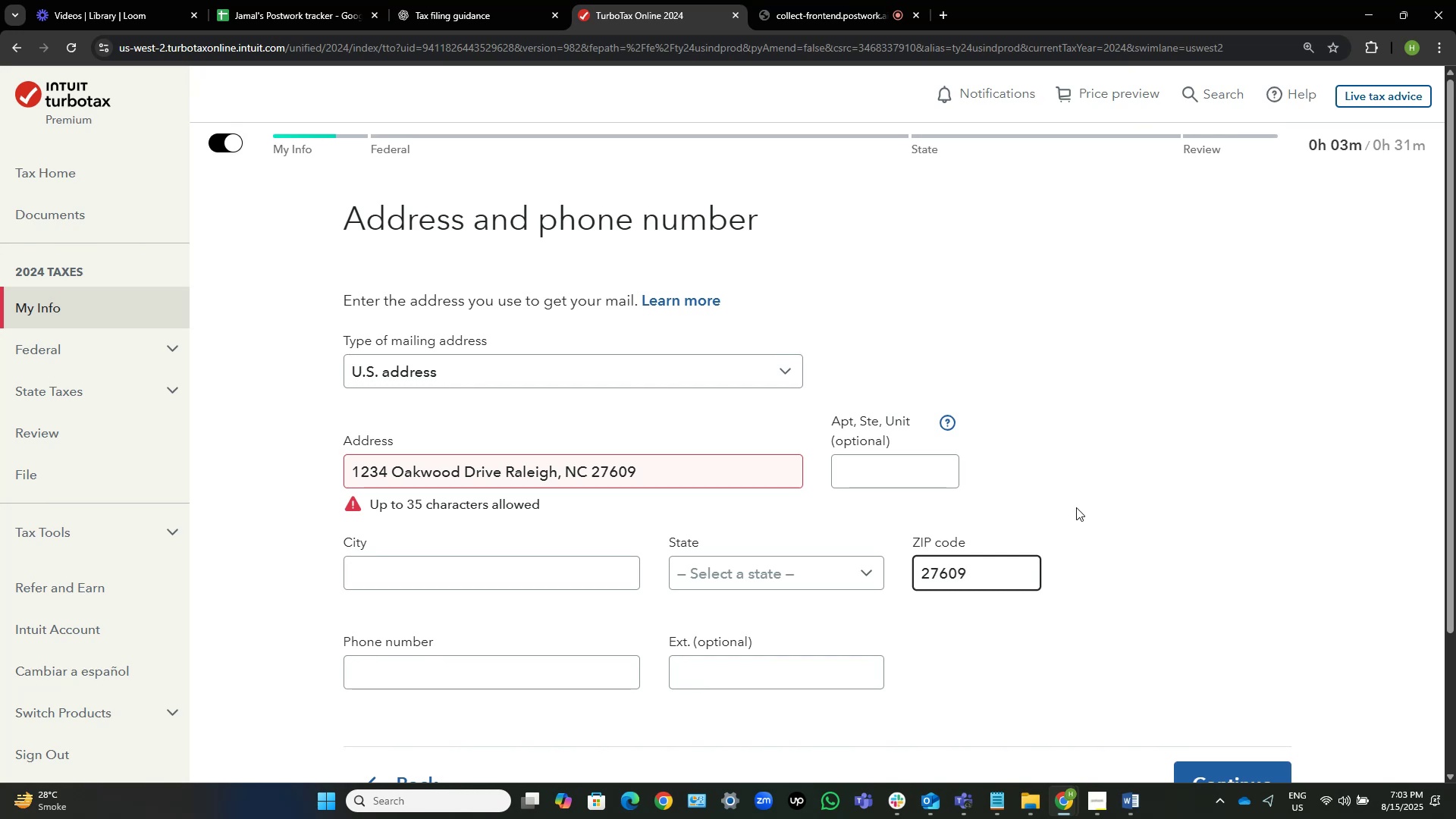 
middle_click([1076, 507])
 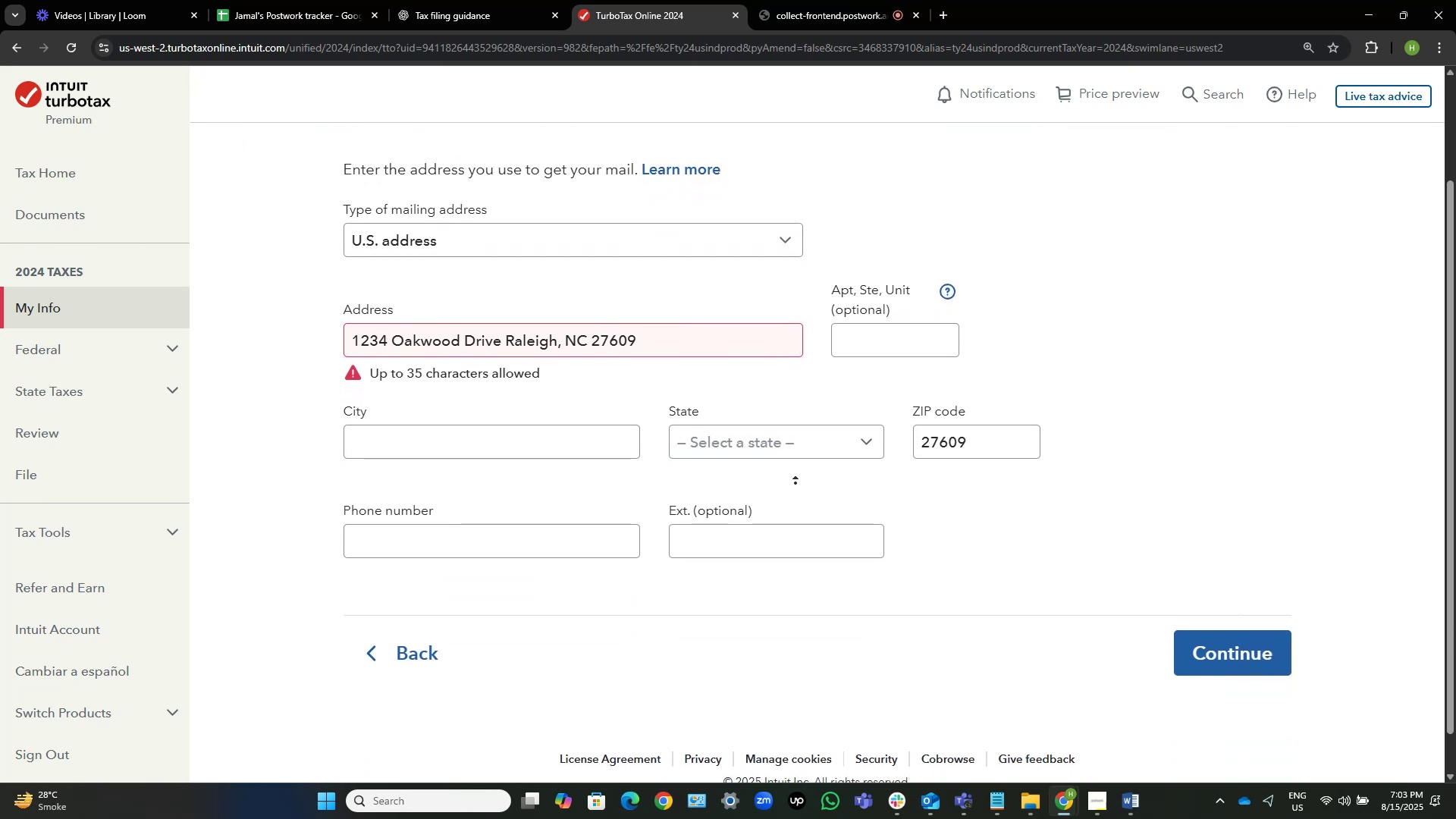 
left_click([802, 472])
 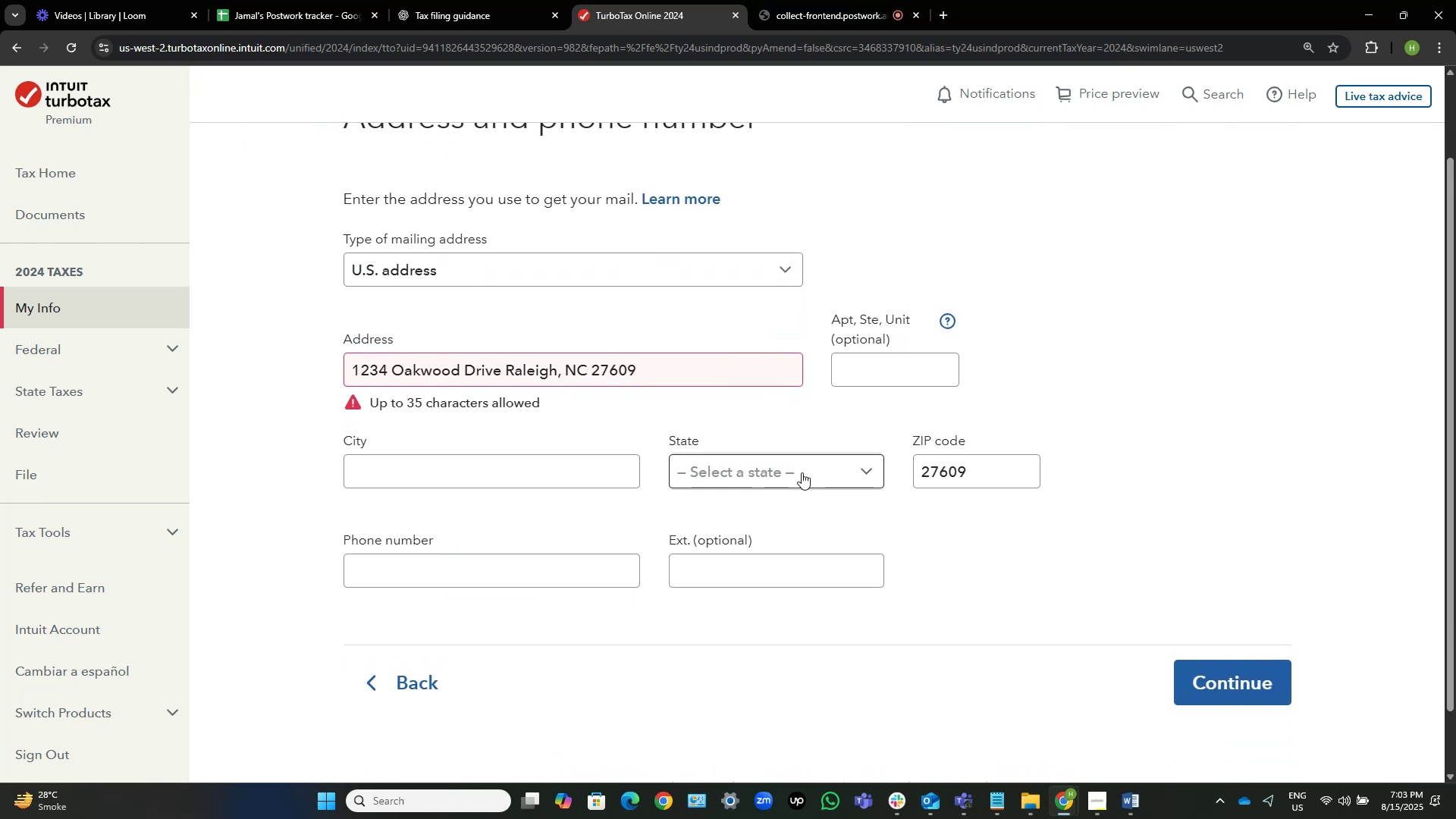 
left_click([802, 472])
 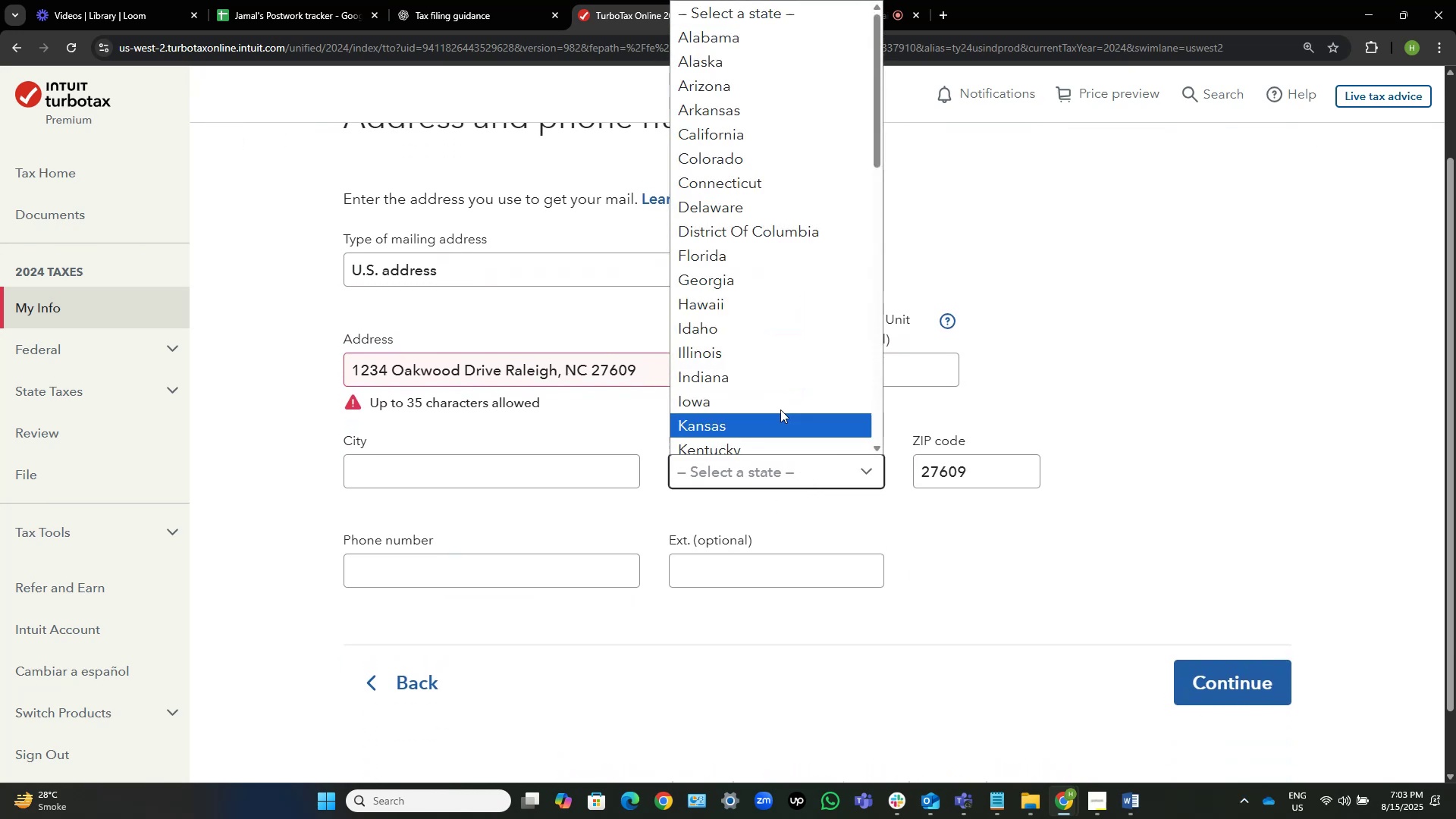 
scroll: coordinate [764, 303], scroll_direction: down, amount: 8.0
 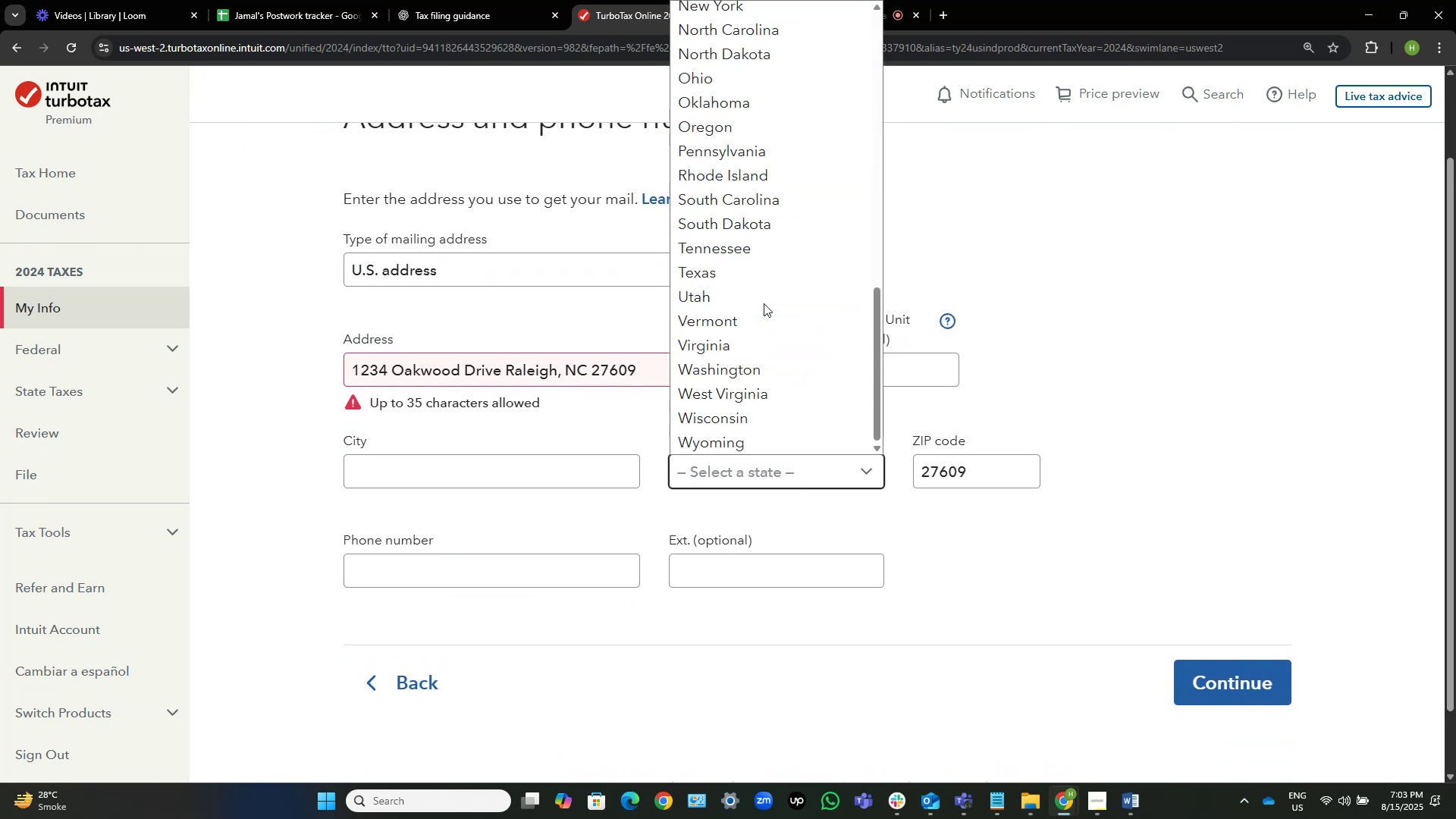 
scroll: coordinate [764, 303], scroll_direction: up, amount: 1.0
 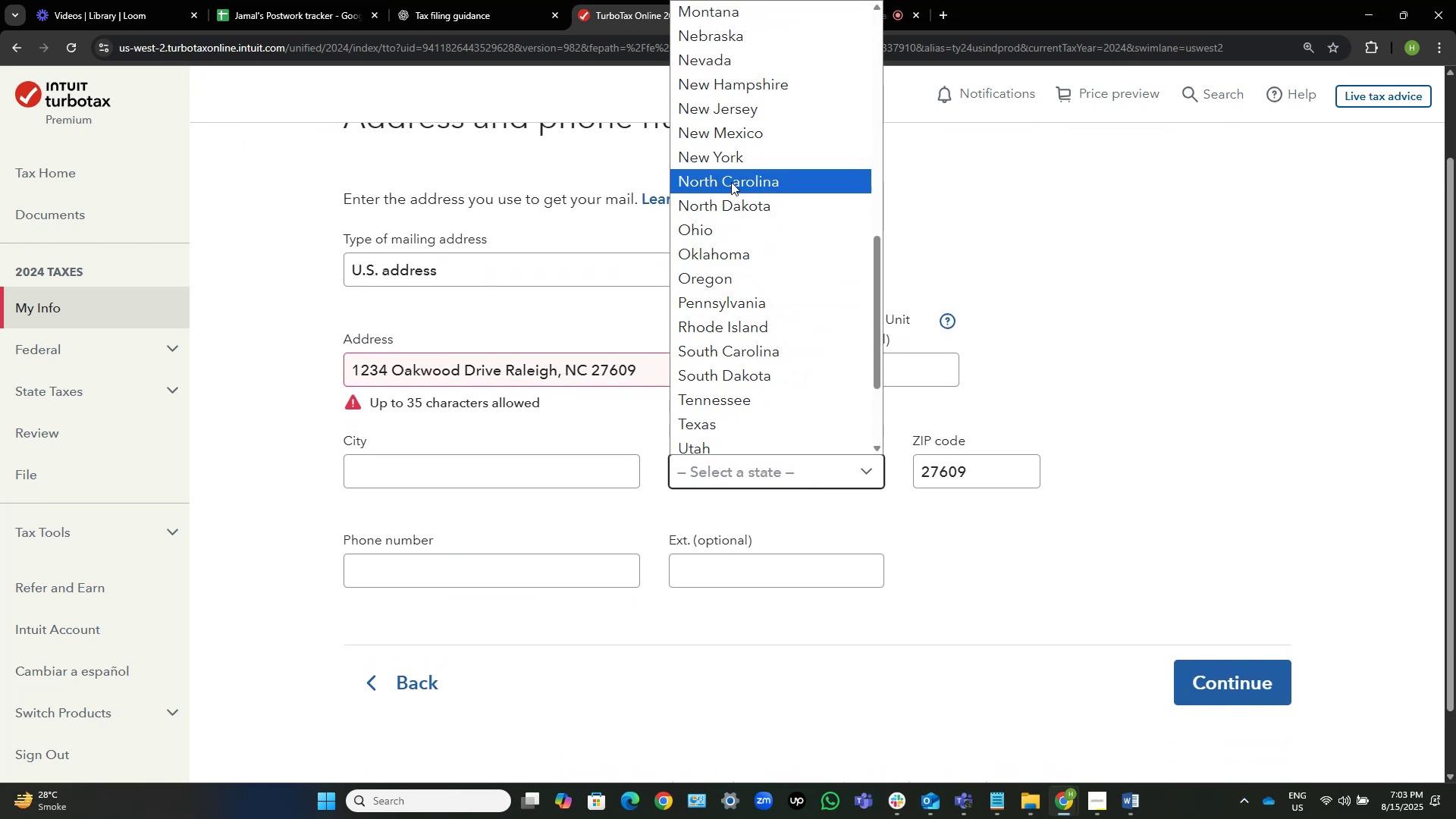 
left_click([738, 179])
 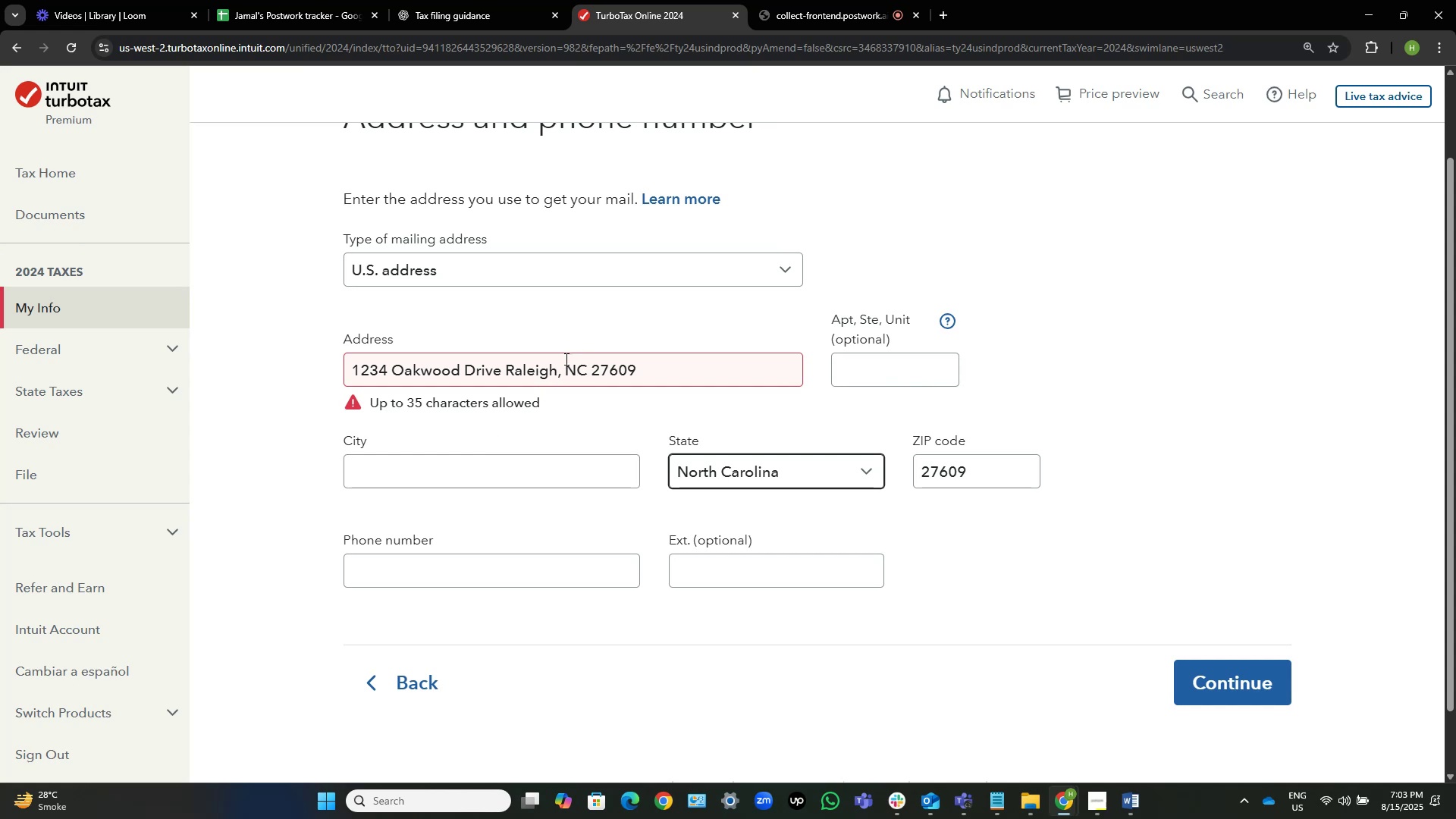 
wait(6.03)
 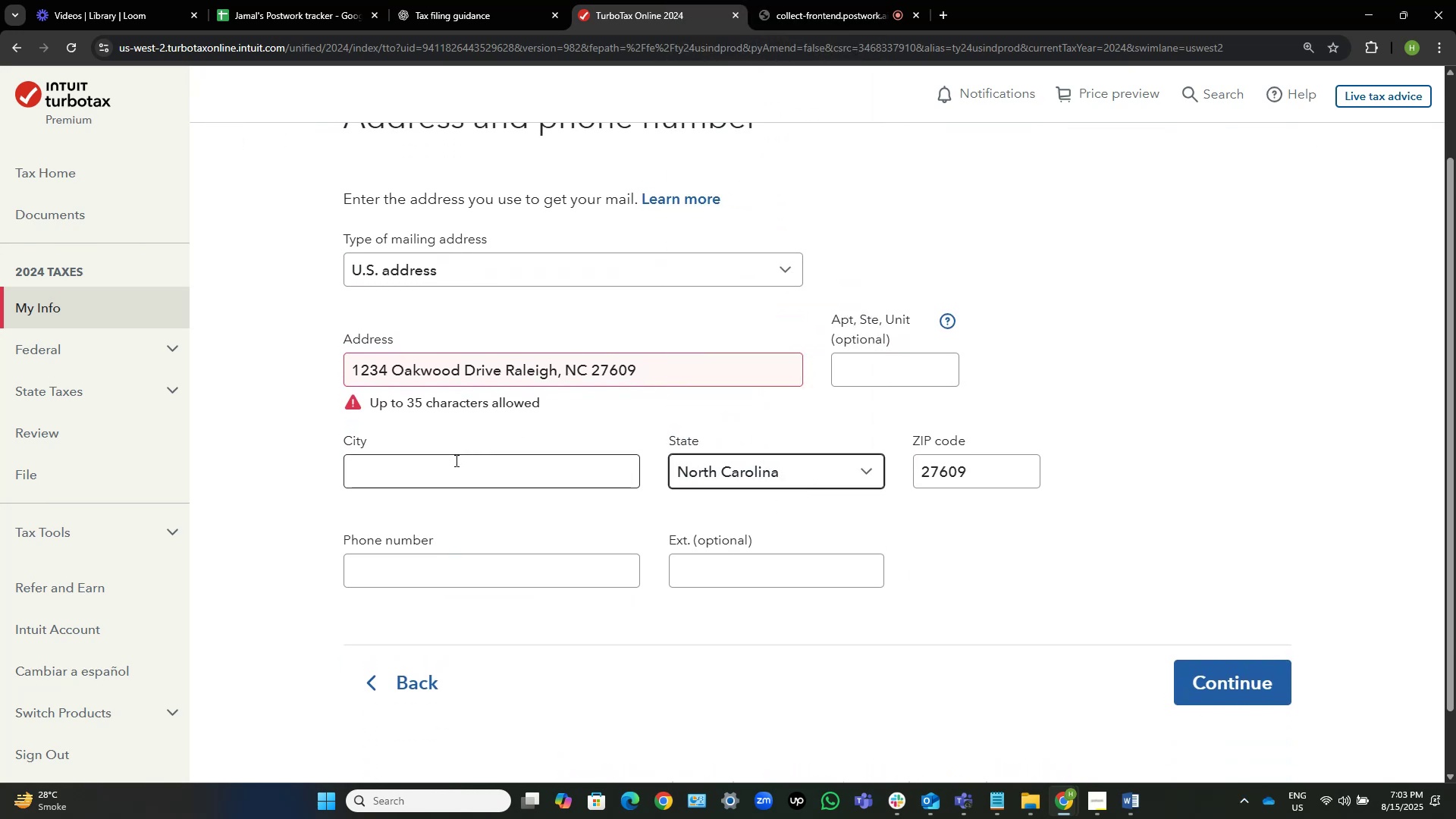 
left_click_drag(start_coordinate=[657, 367], to_coordinate=[554, 371])
 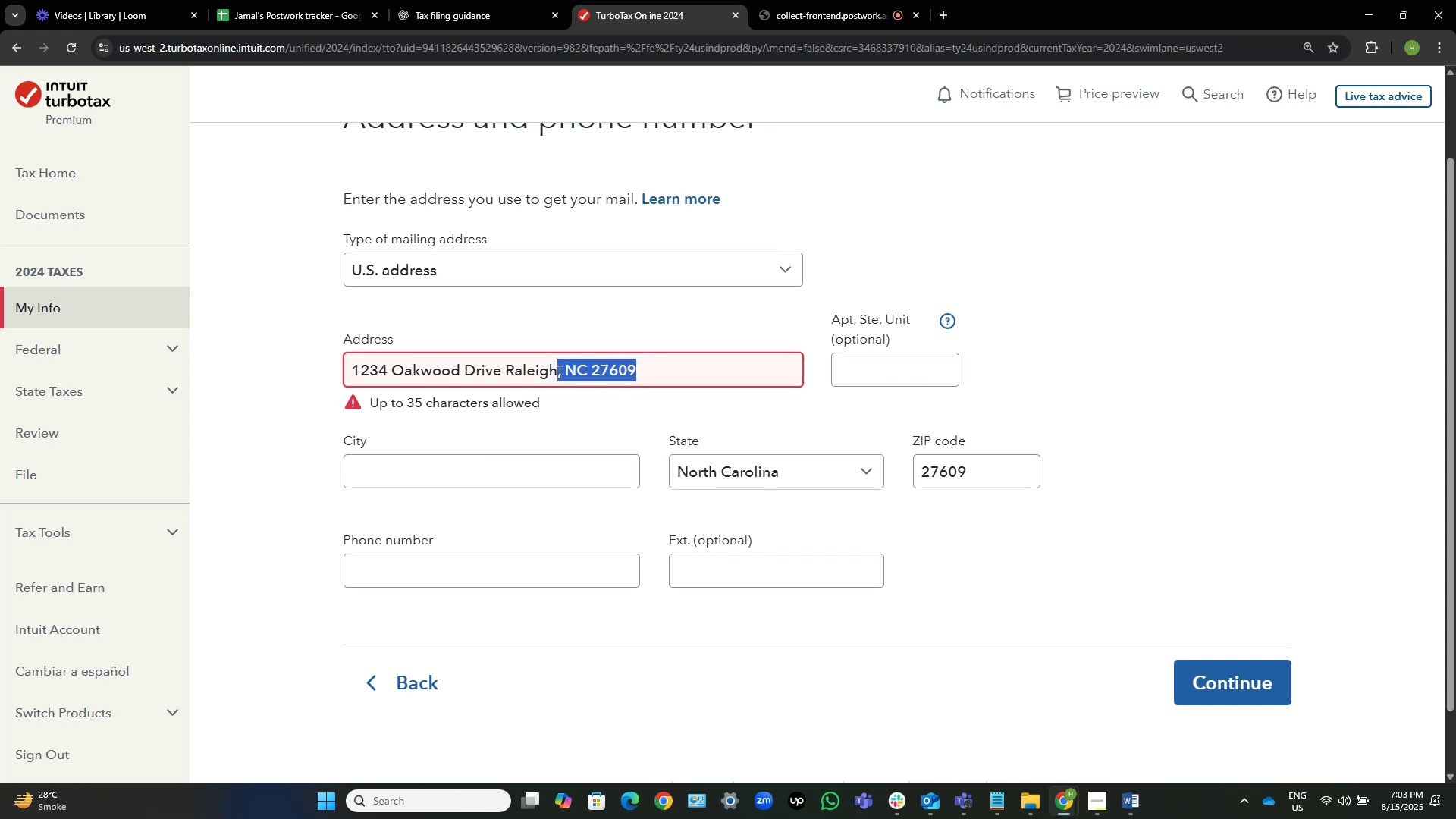 
key(Backspace)
 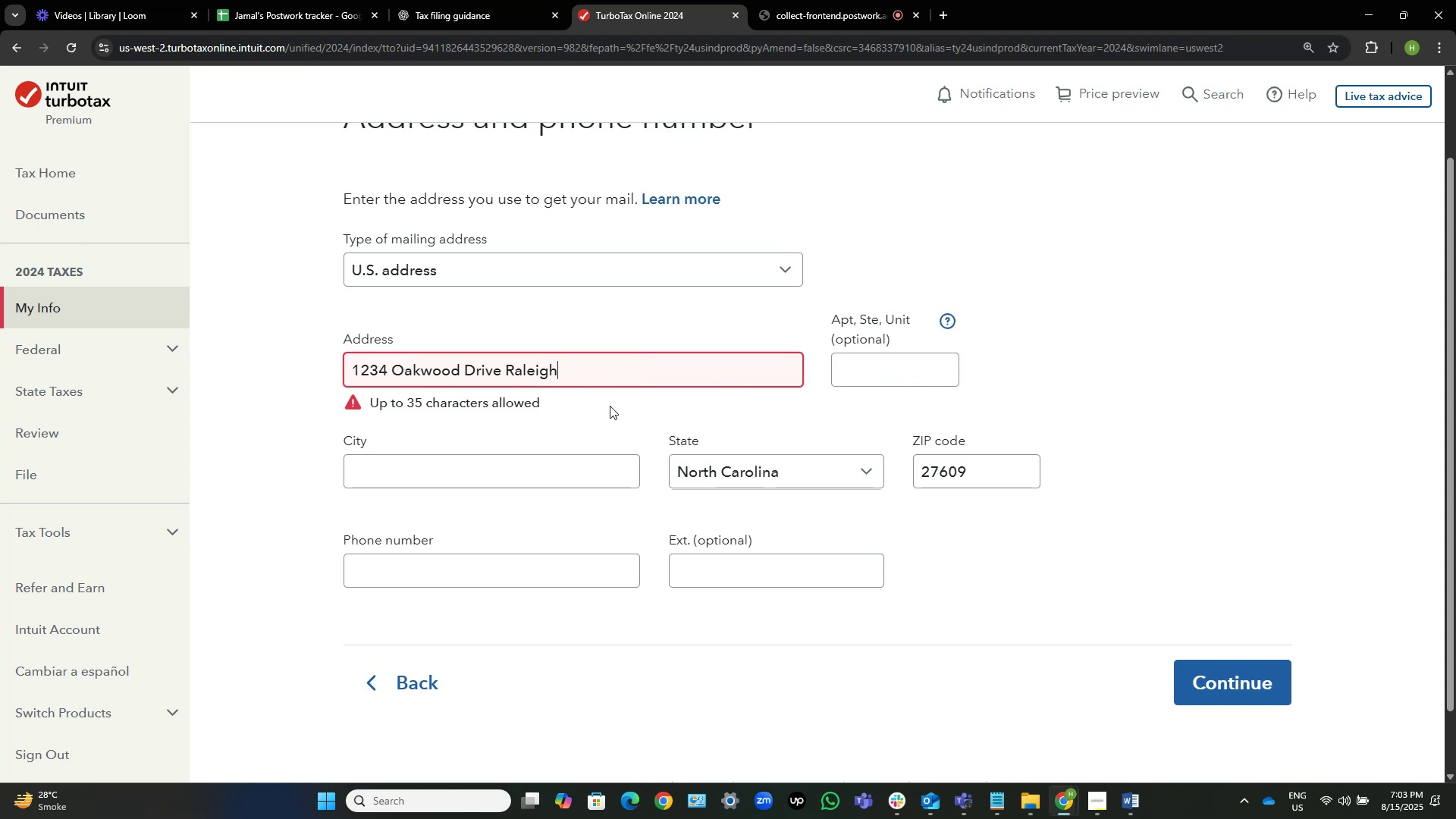 
key(Control+Shift+ArrowLeft)
 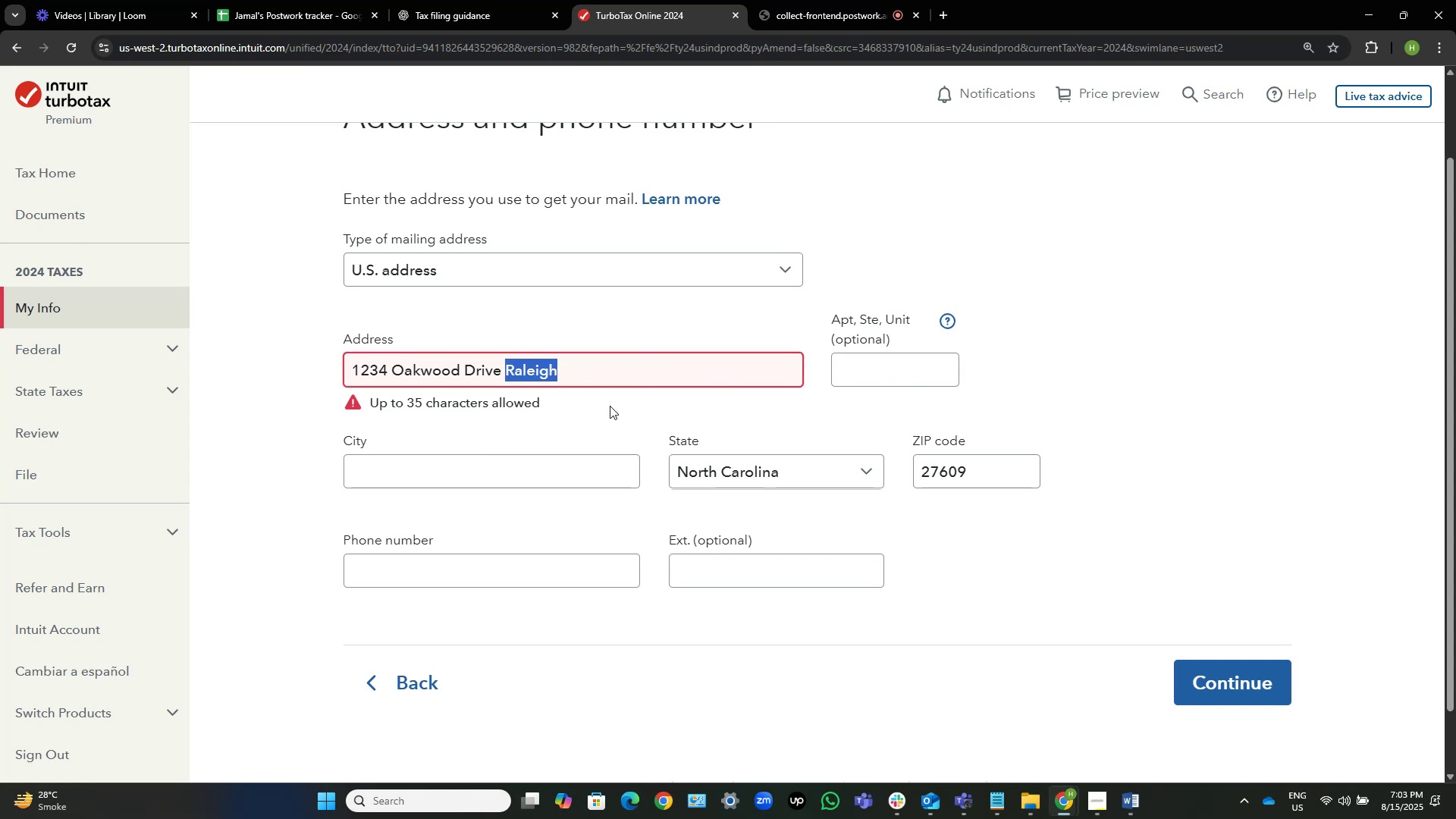 
key(Control+X)
 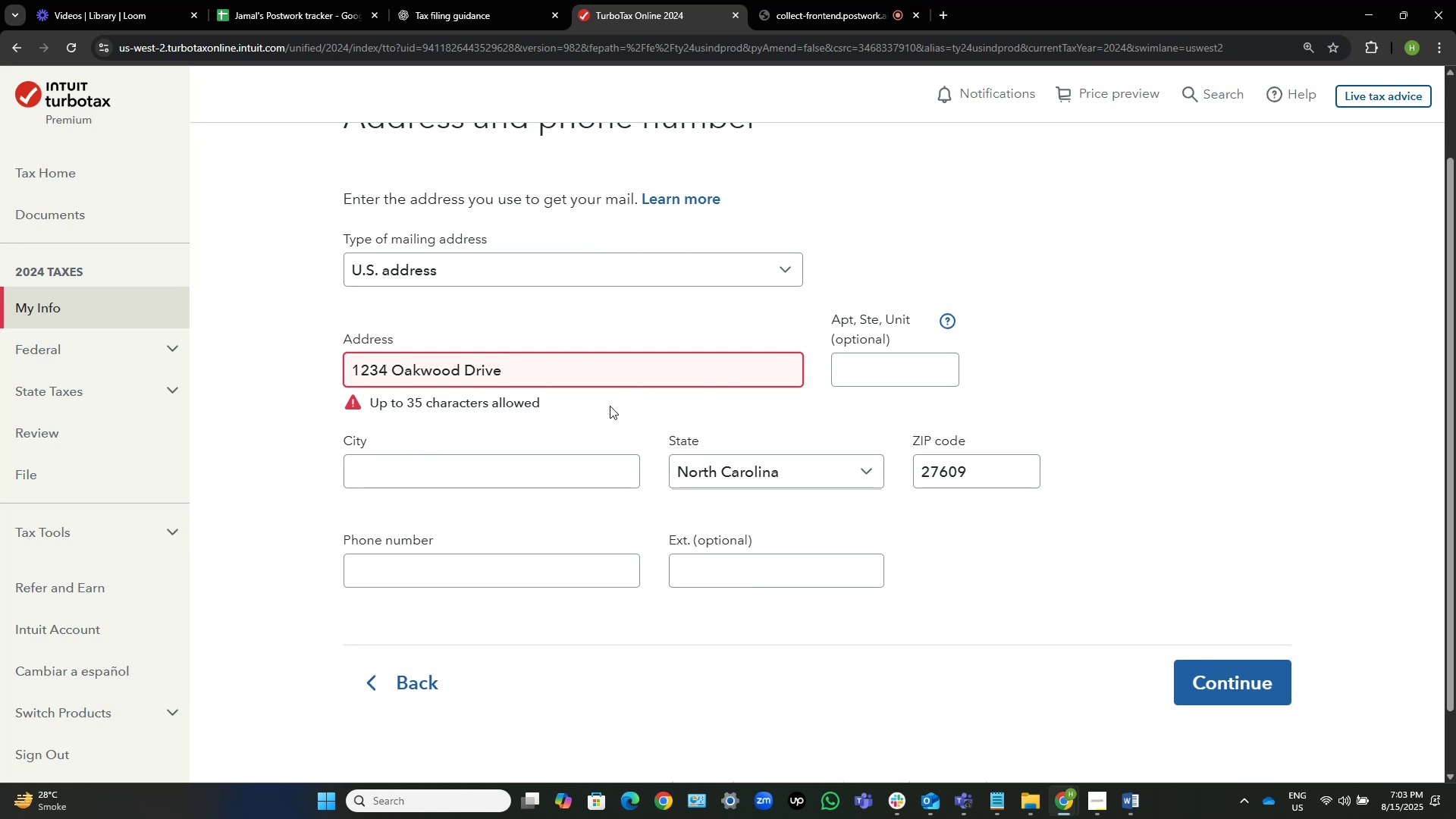 
key(Control+Z)
 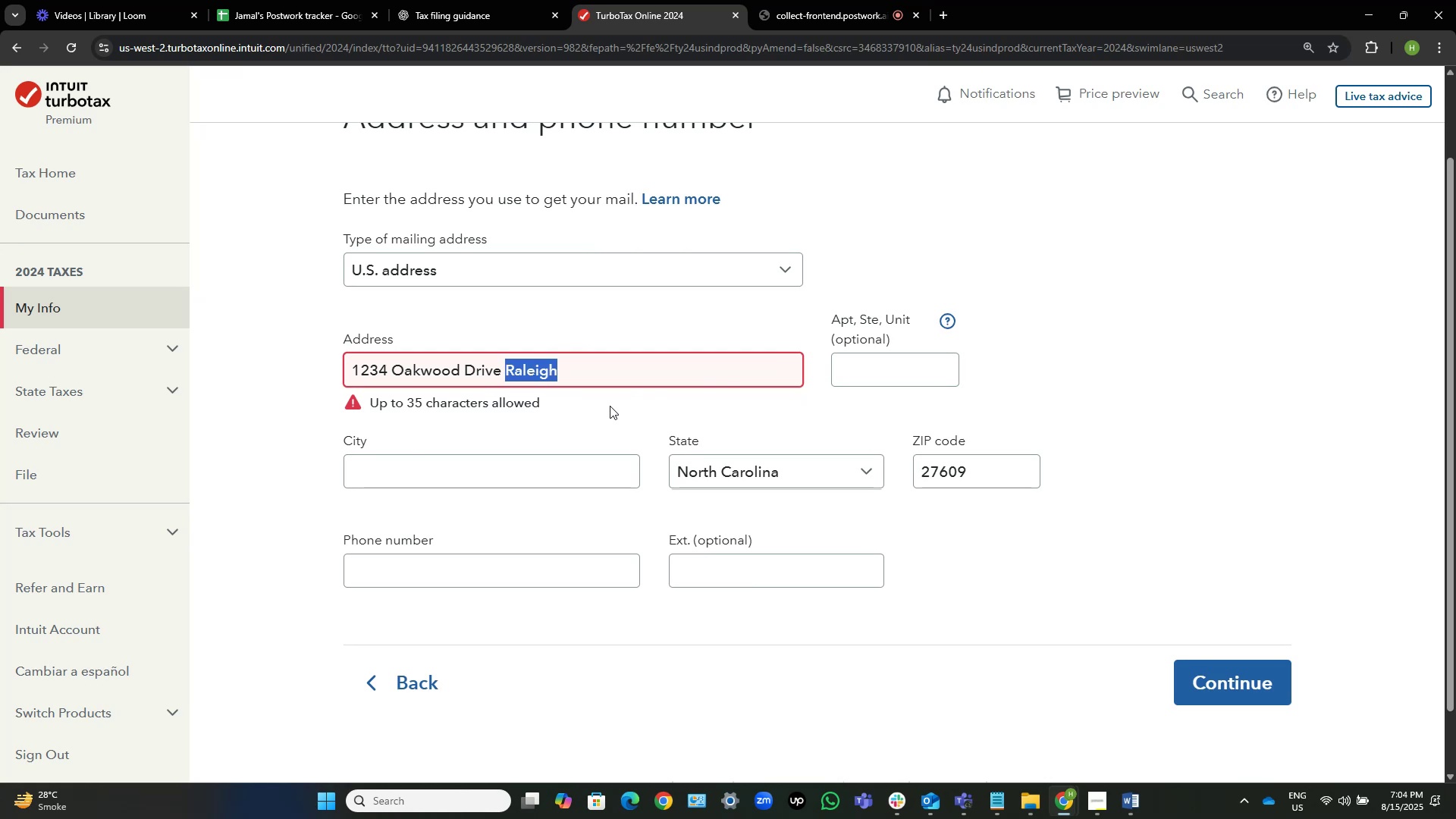 
key(Control+C)
 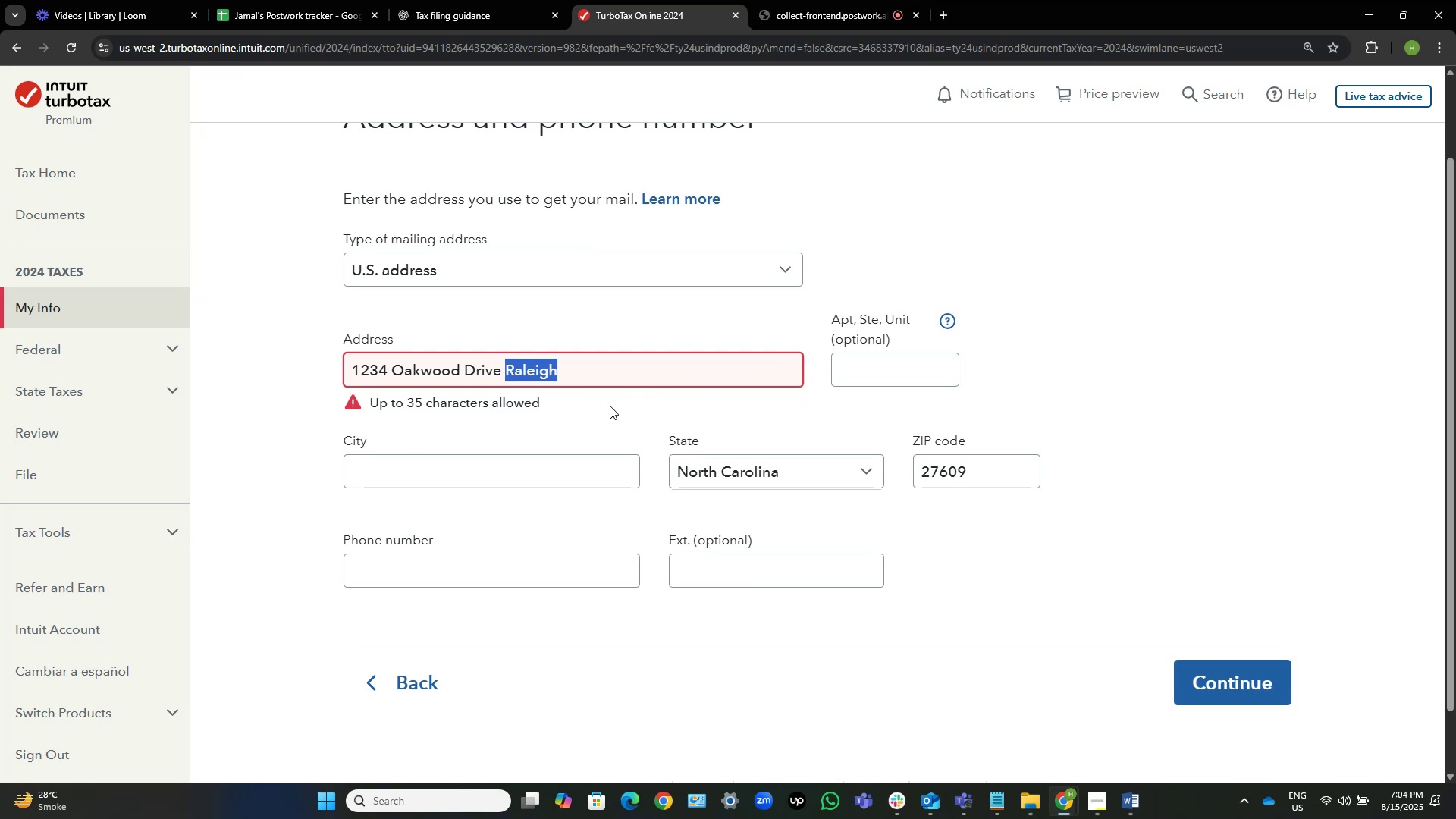 
key(Backspace)
 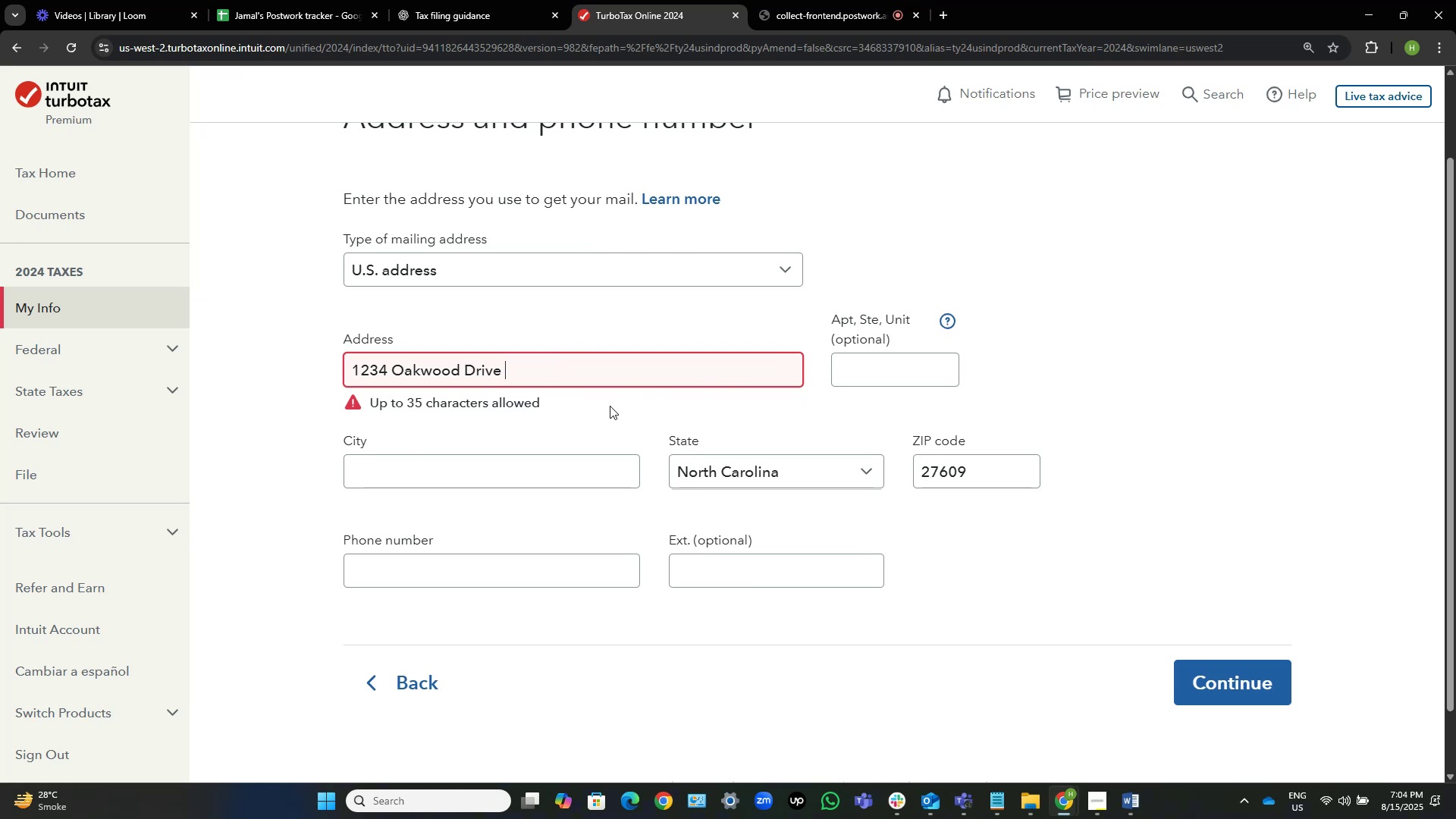 
key(Backspace)
 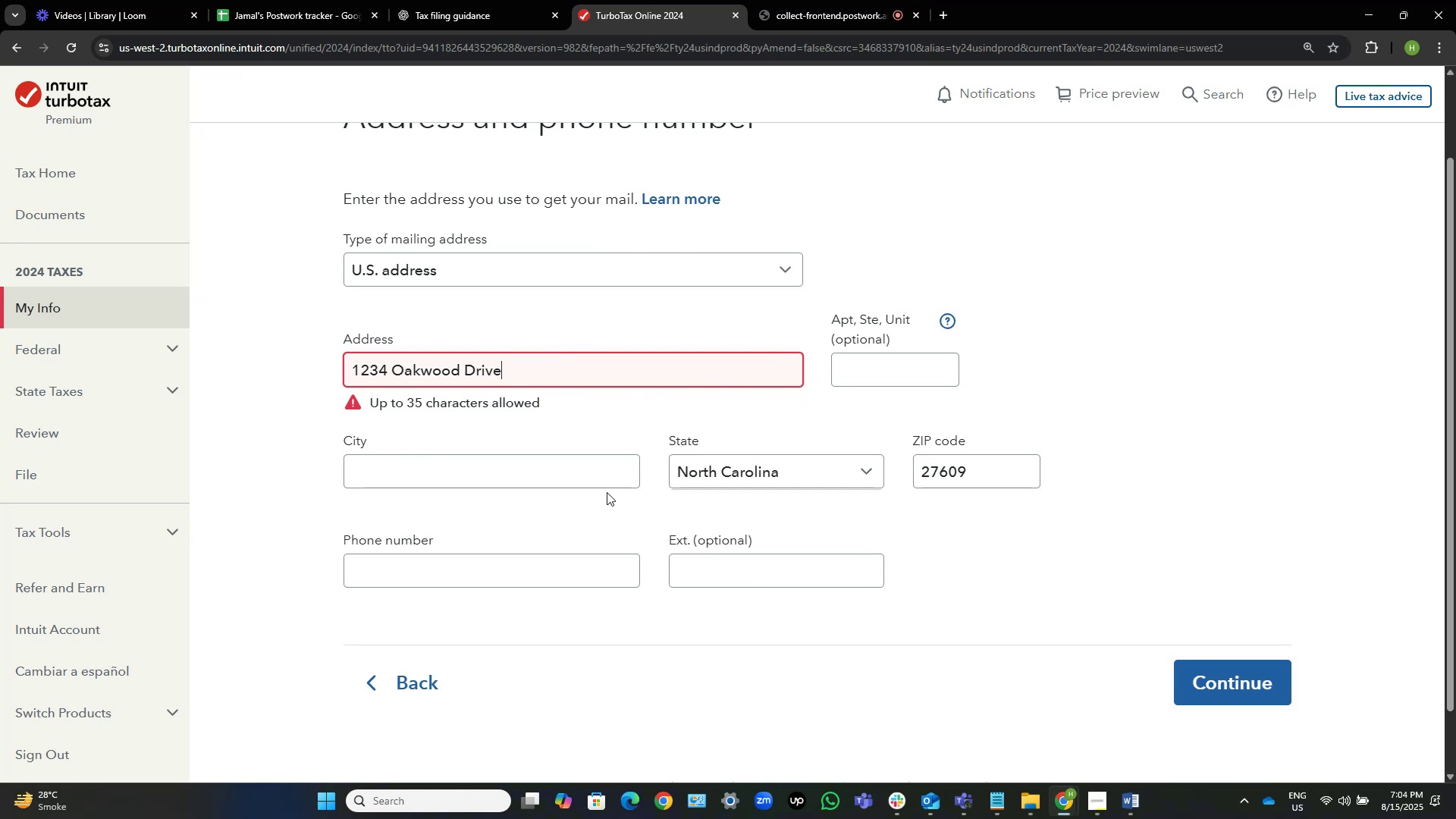 
key(Control+ControlLeft)
 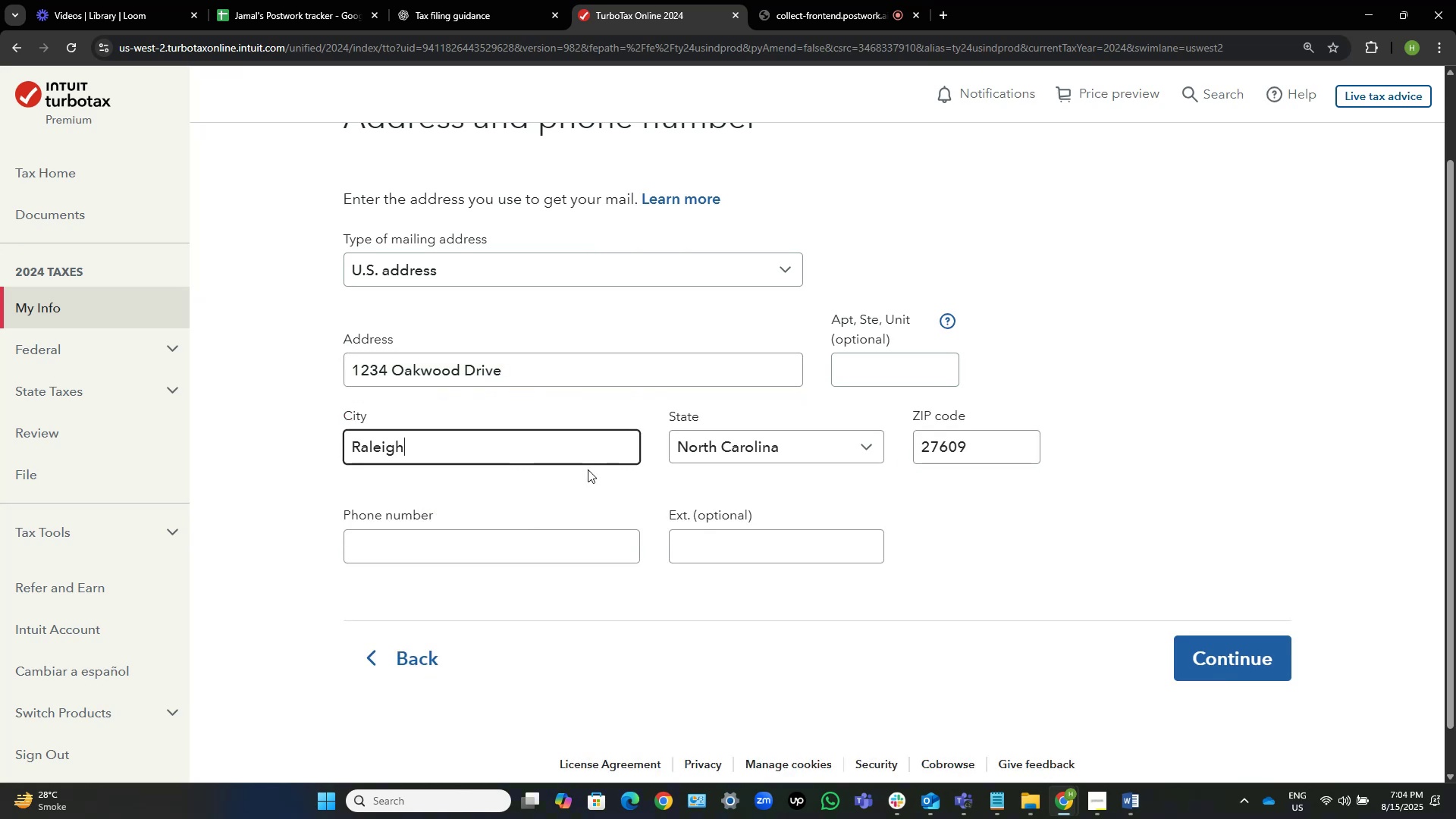 
left_click([588, 469])
 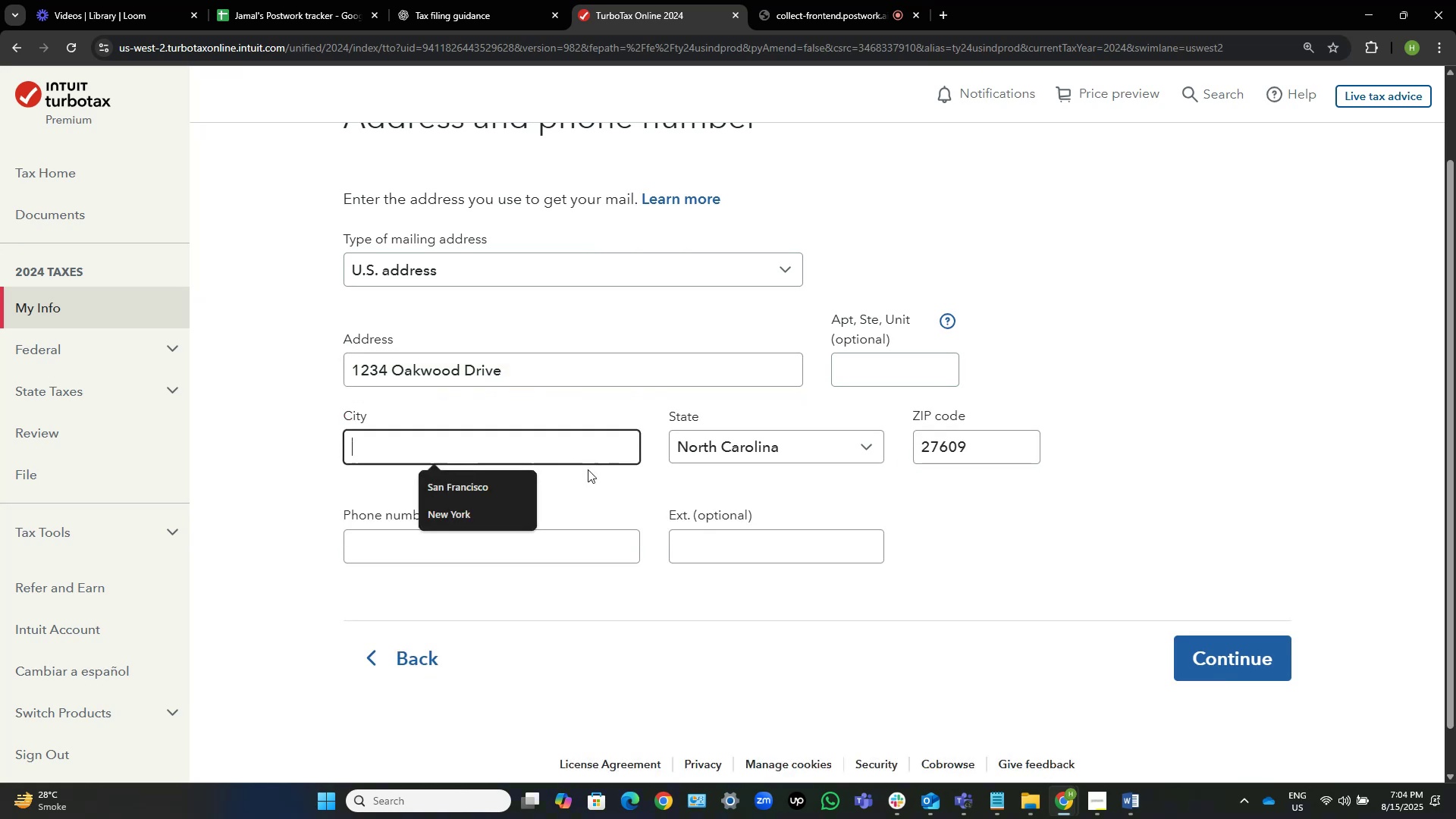 
key(Control+V)
 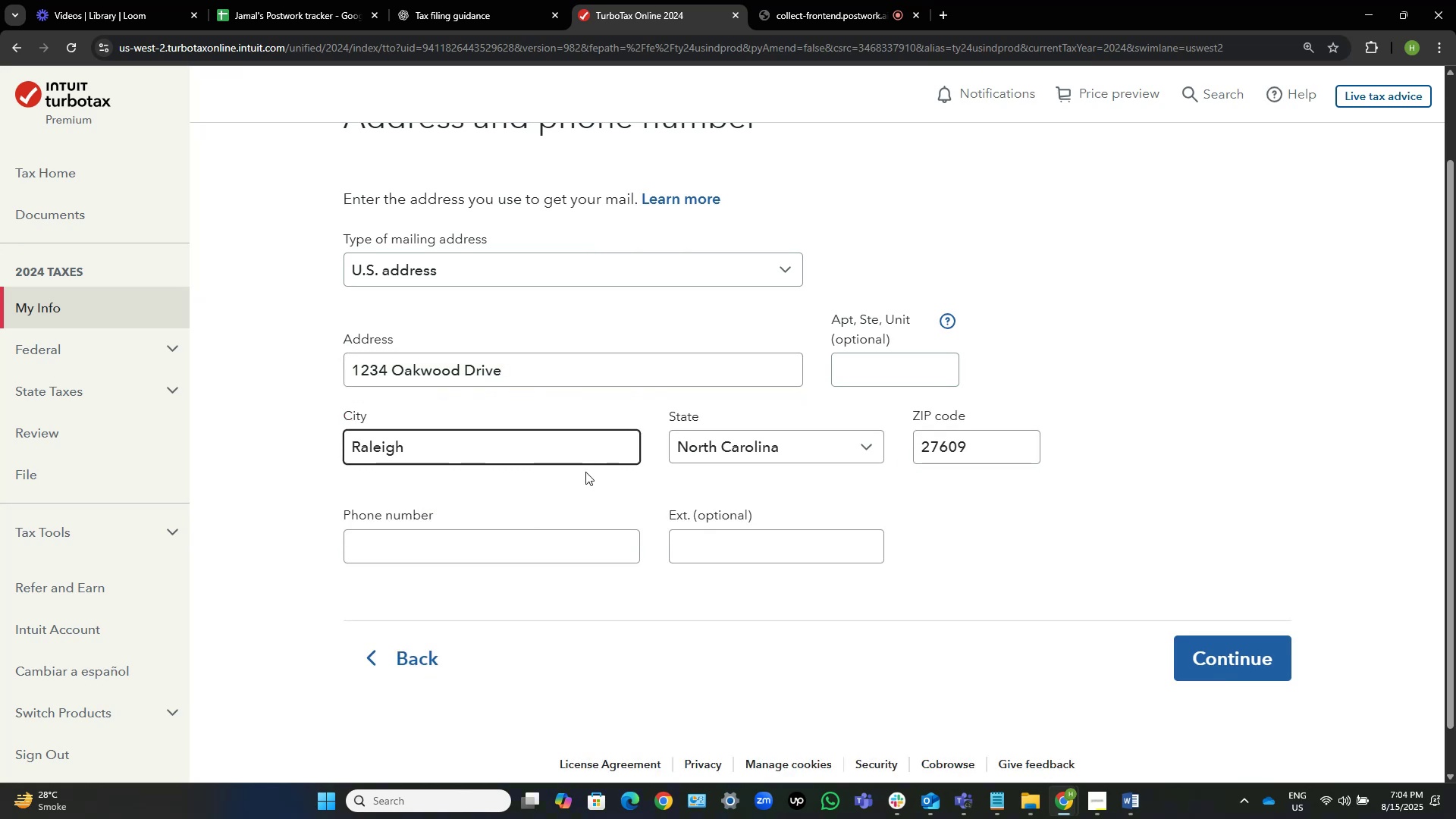 
left_click([585, 472])
 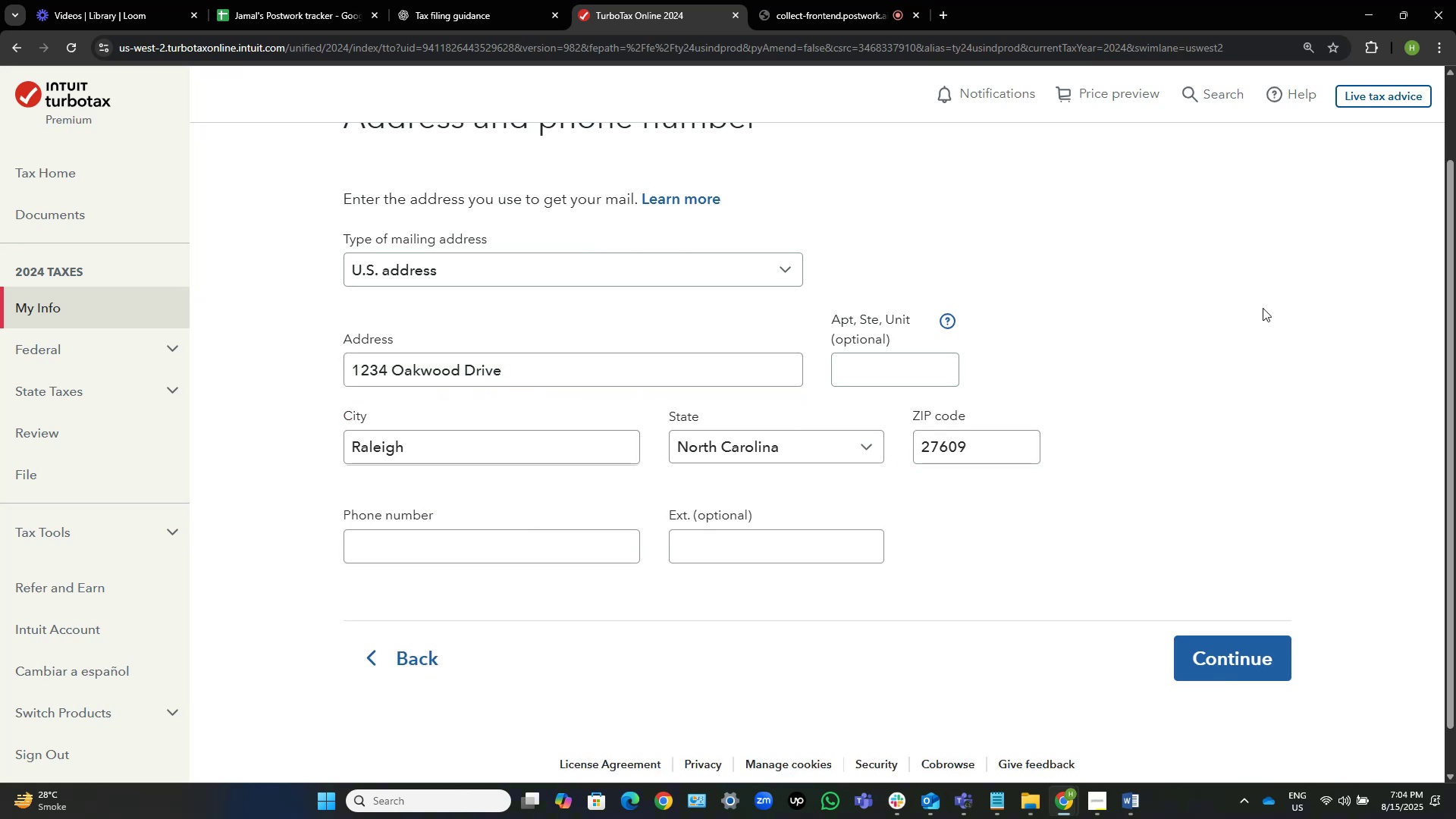 
left_click([1270, 299])
 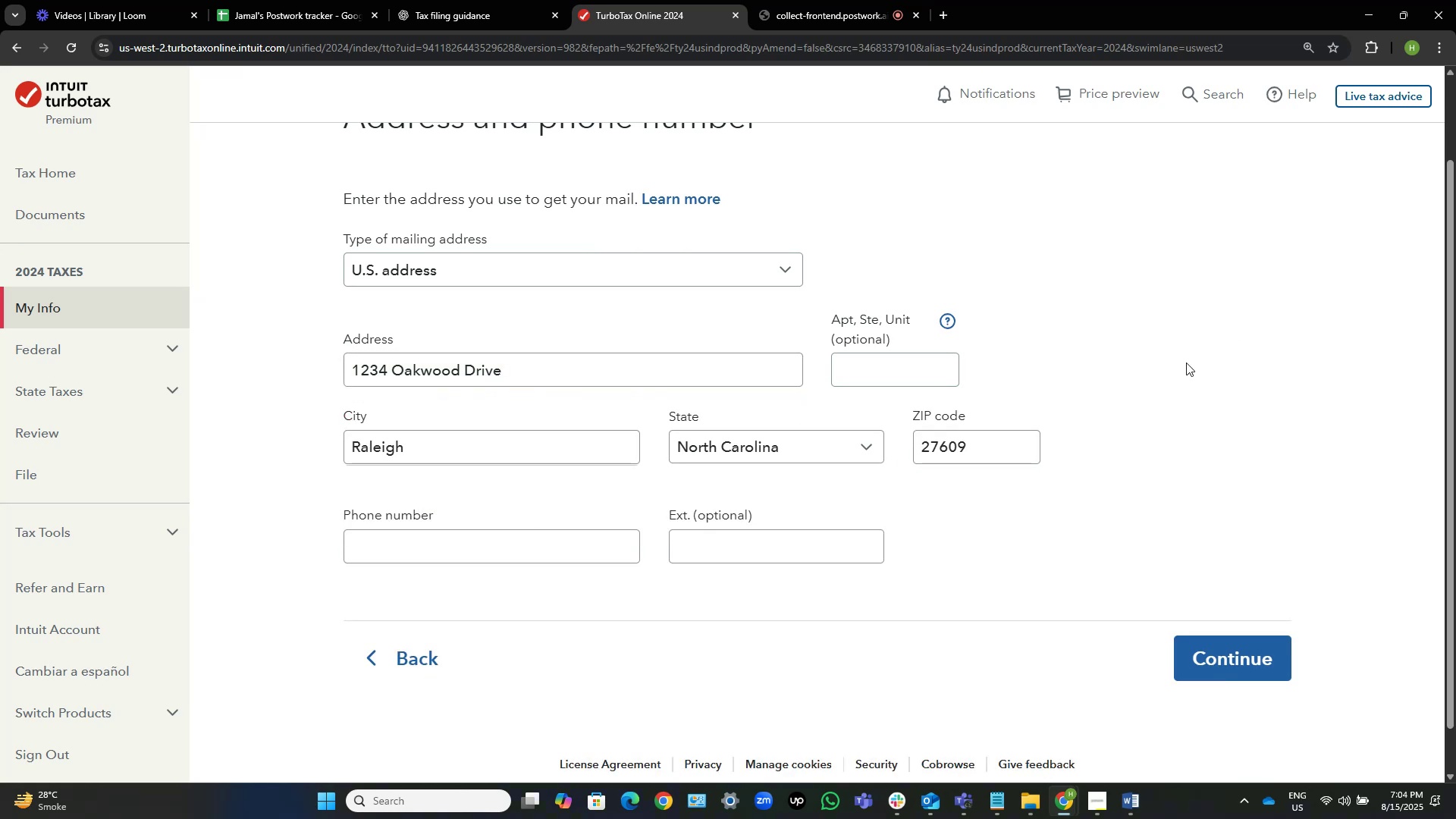 
key(Alt+AltLeft)
 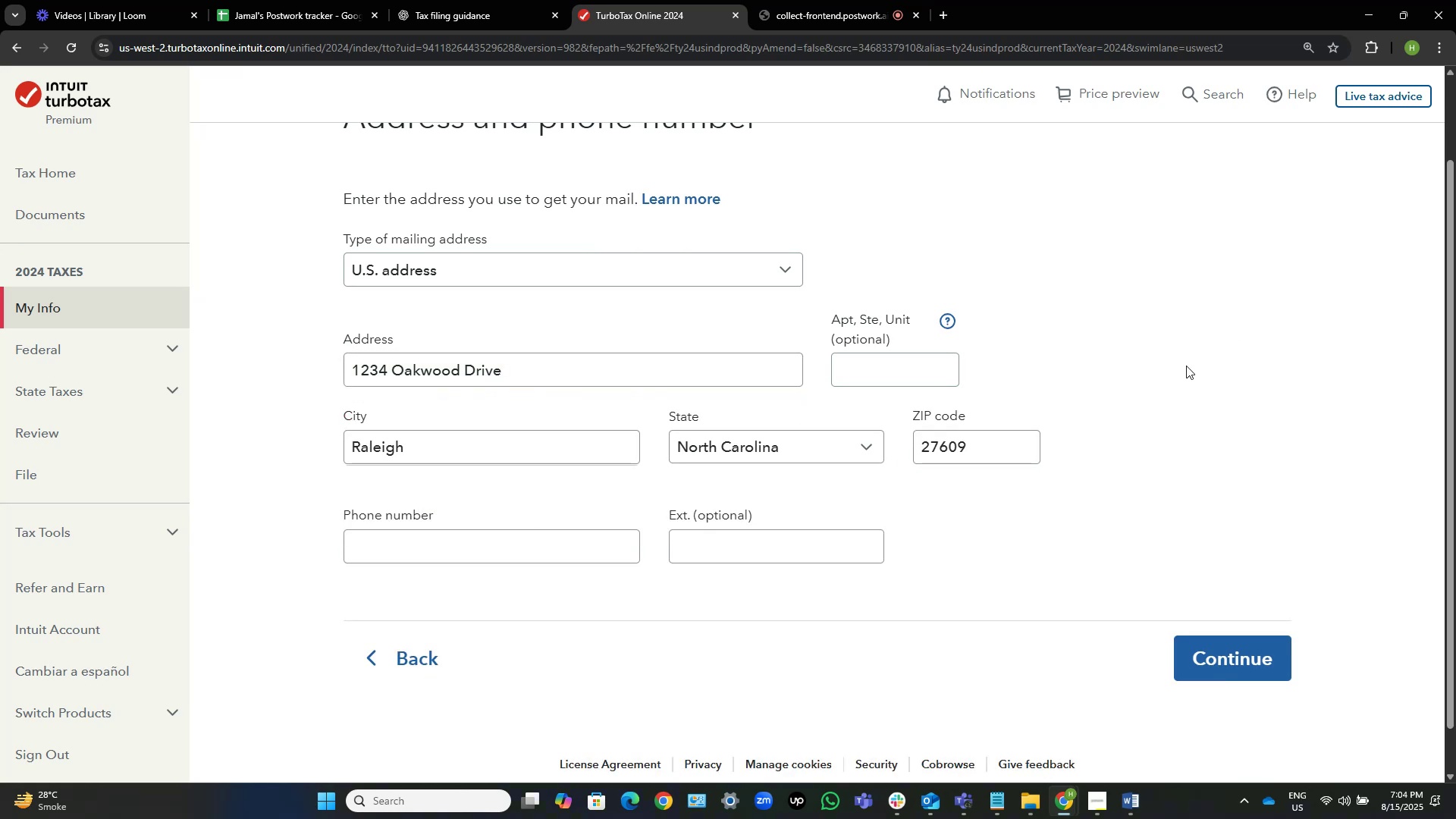 
key(Alt+Tab)
 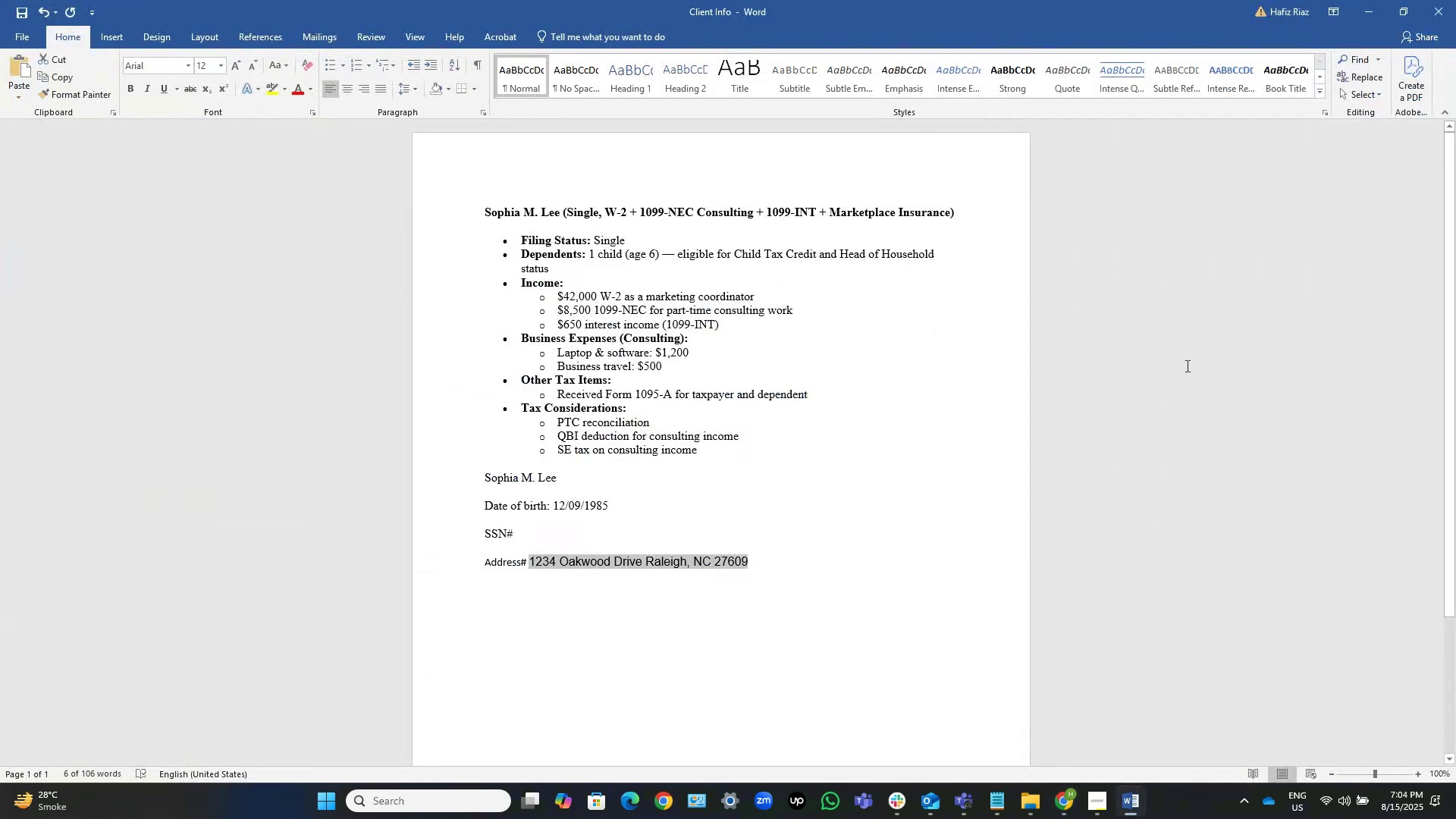 
key(Tab)
 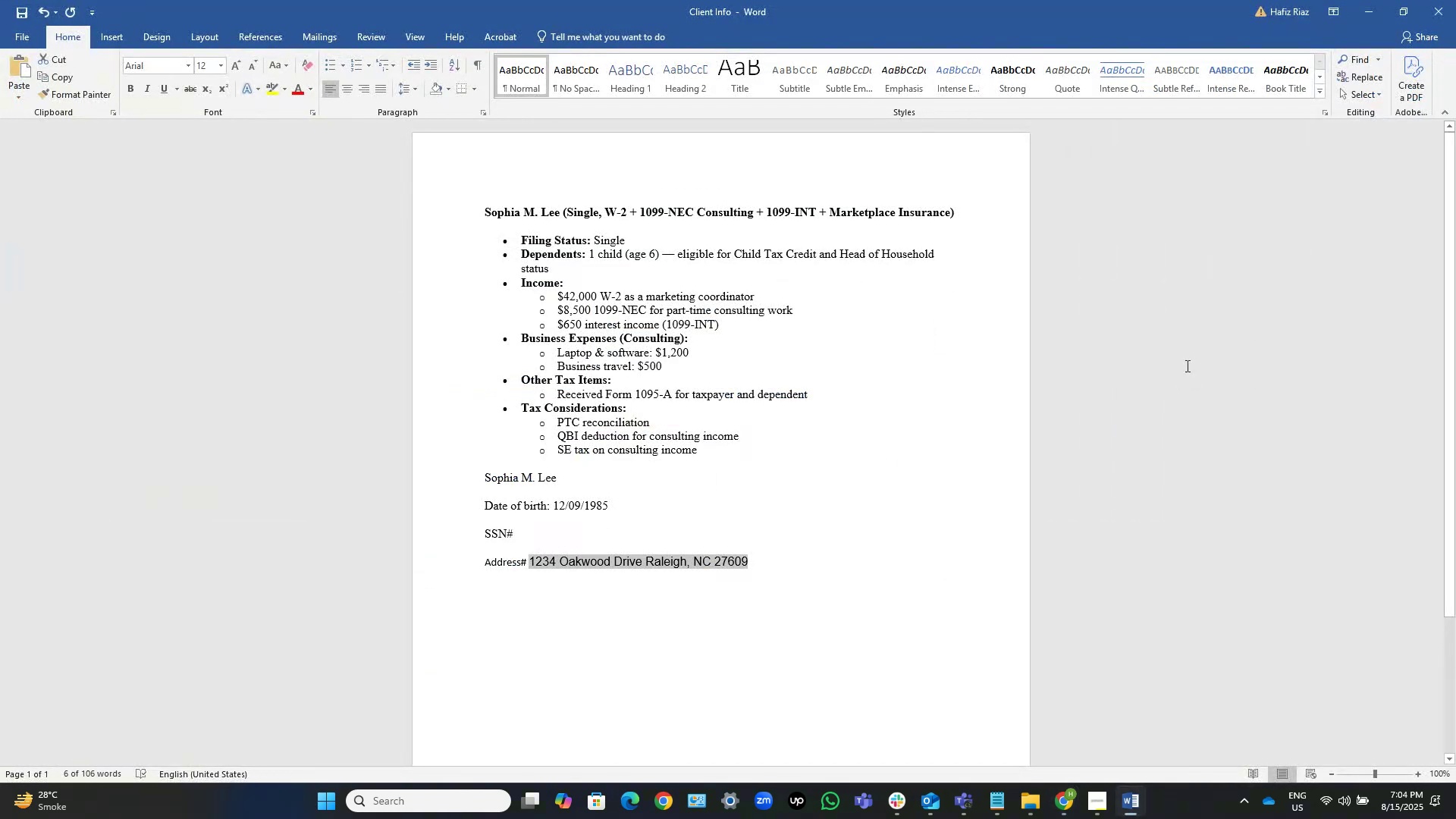 
key(Alt+AltLeft)
 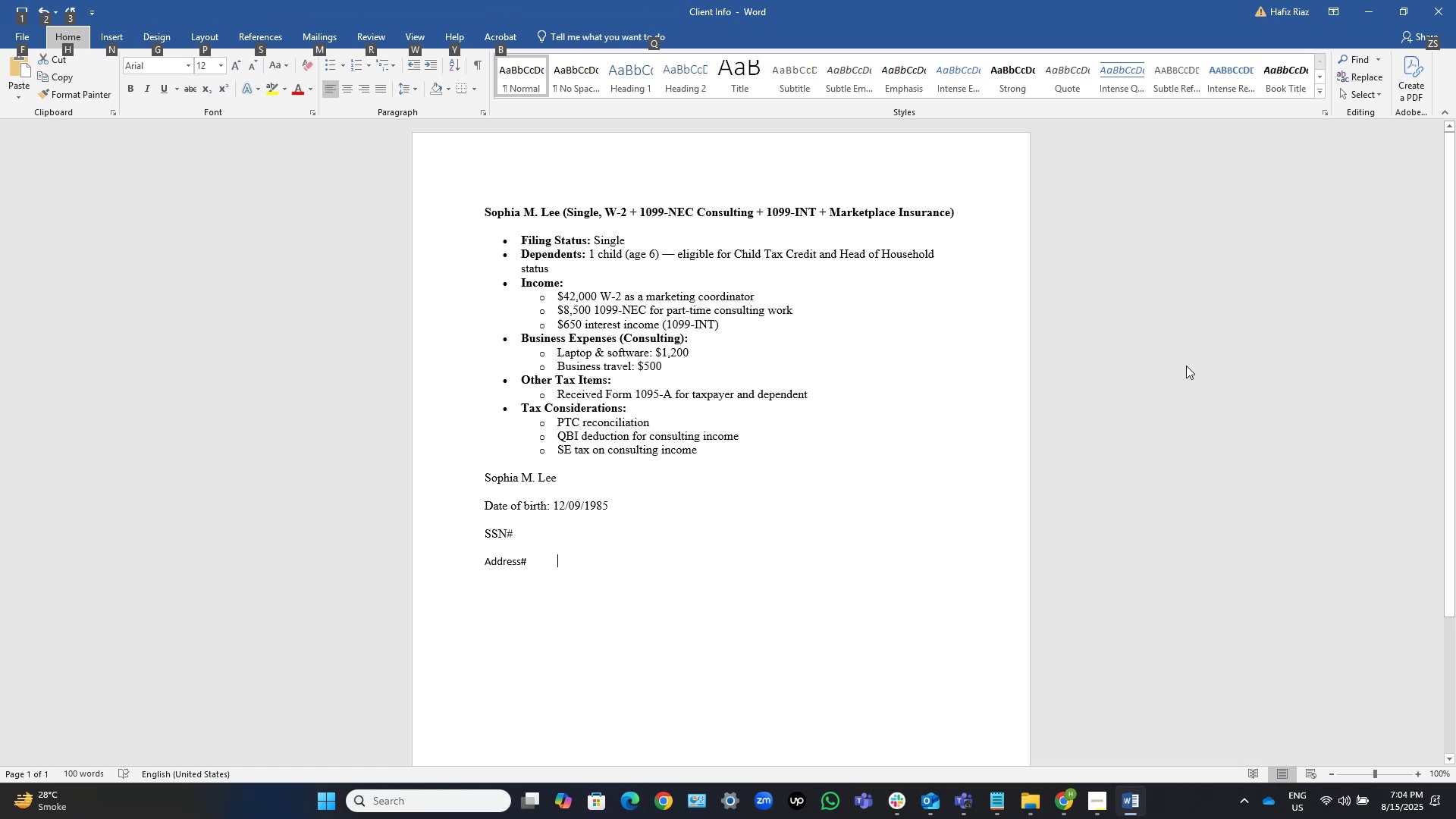 
key(Escape)
 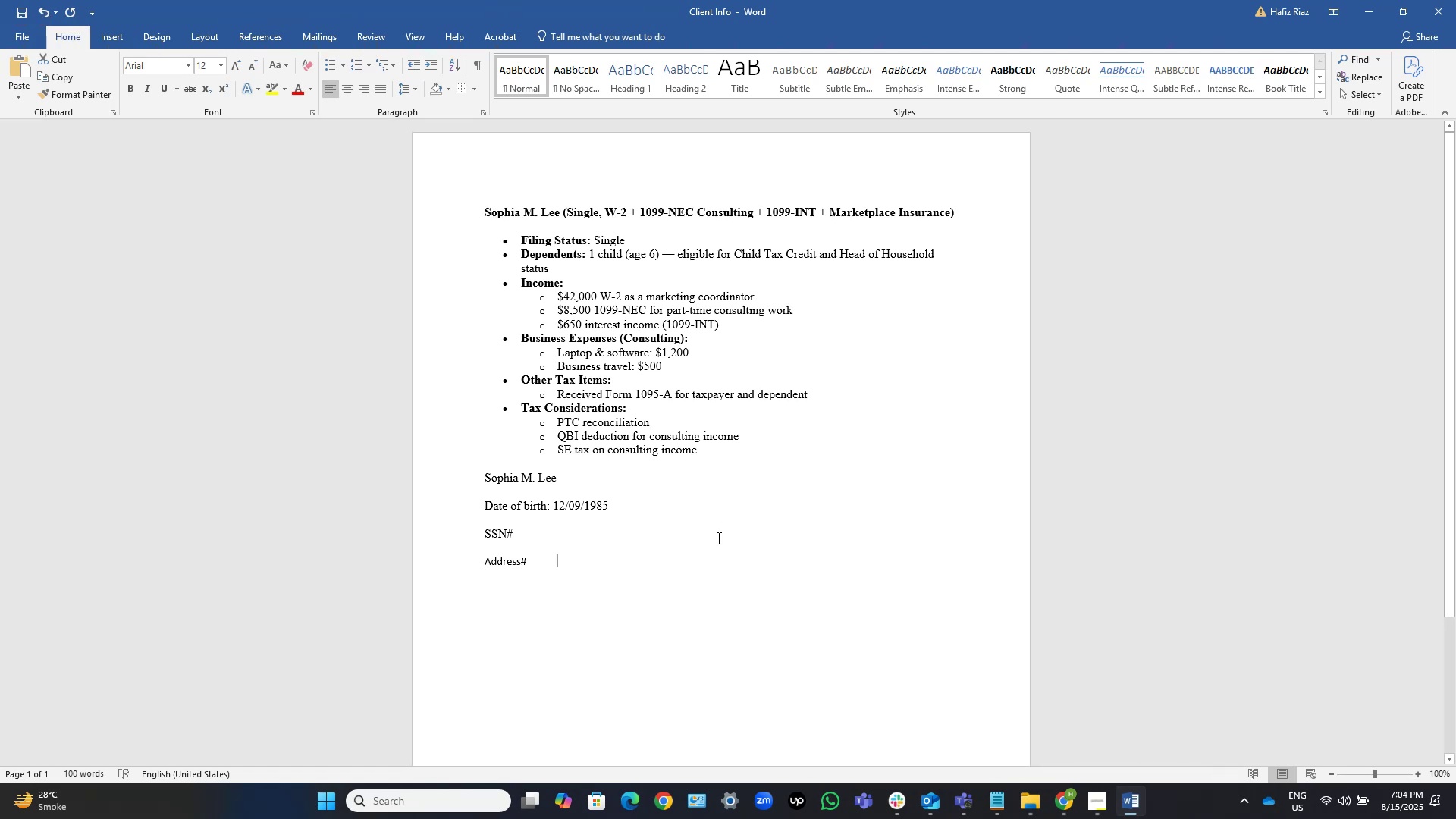 
left_click([719, 544])
 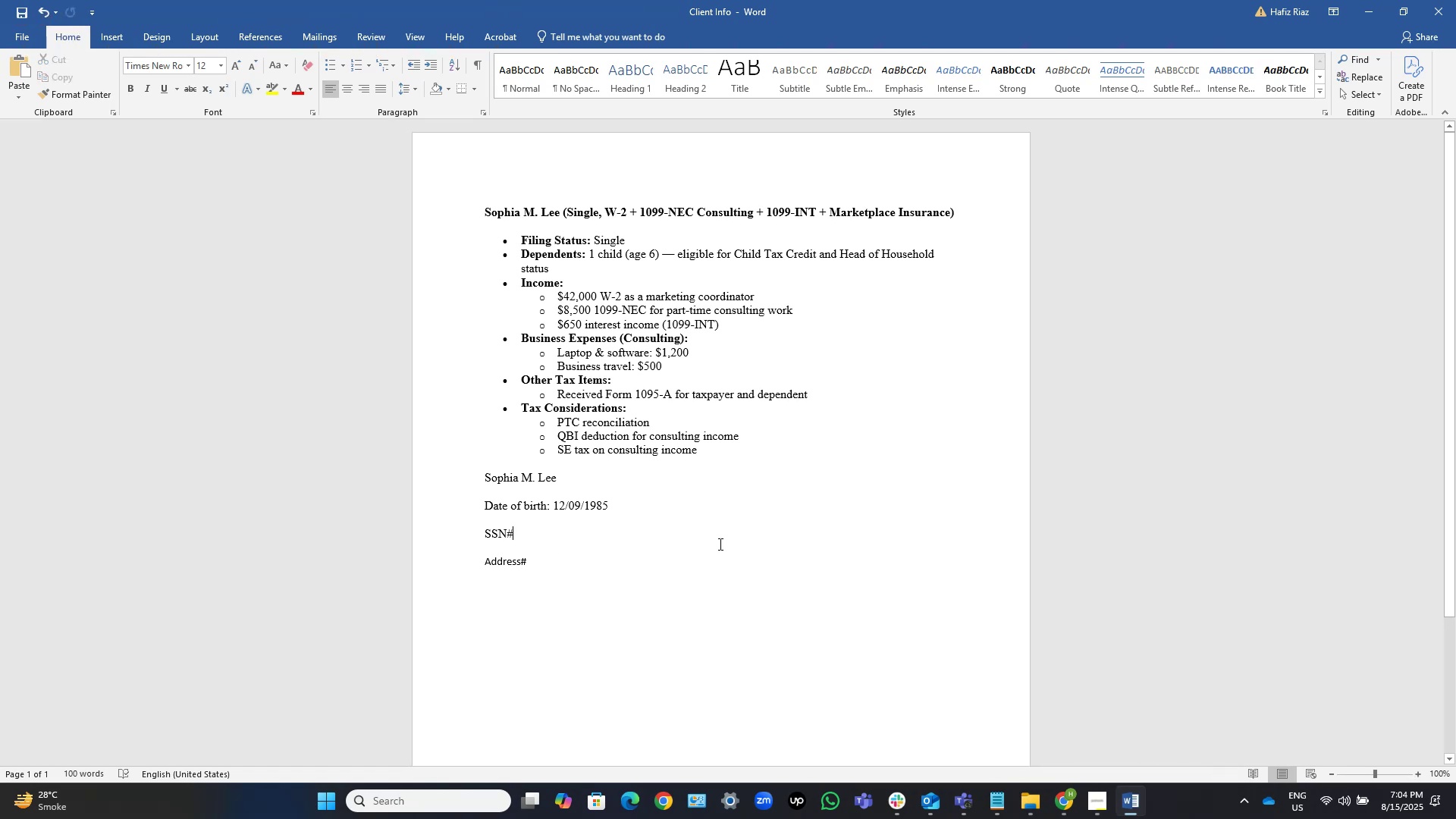 
key(Control+Z)
 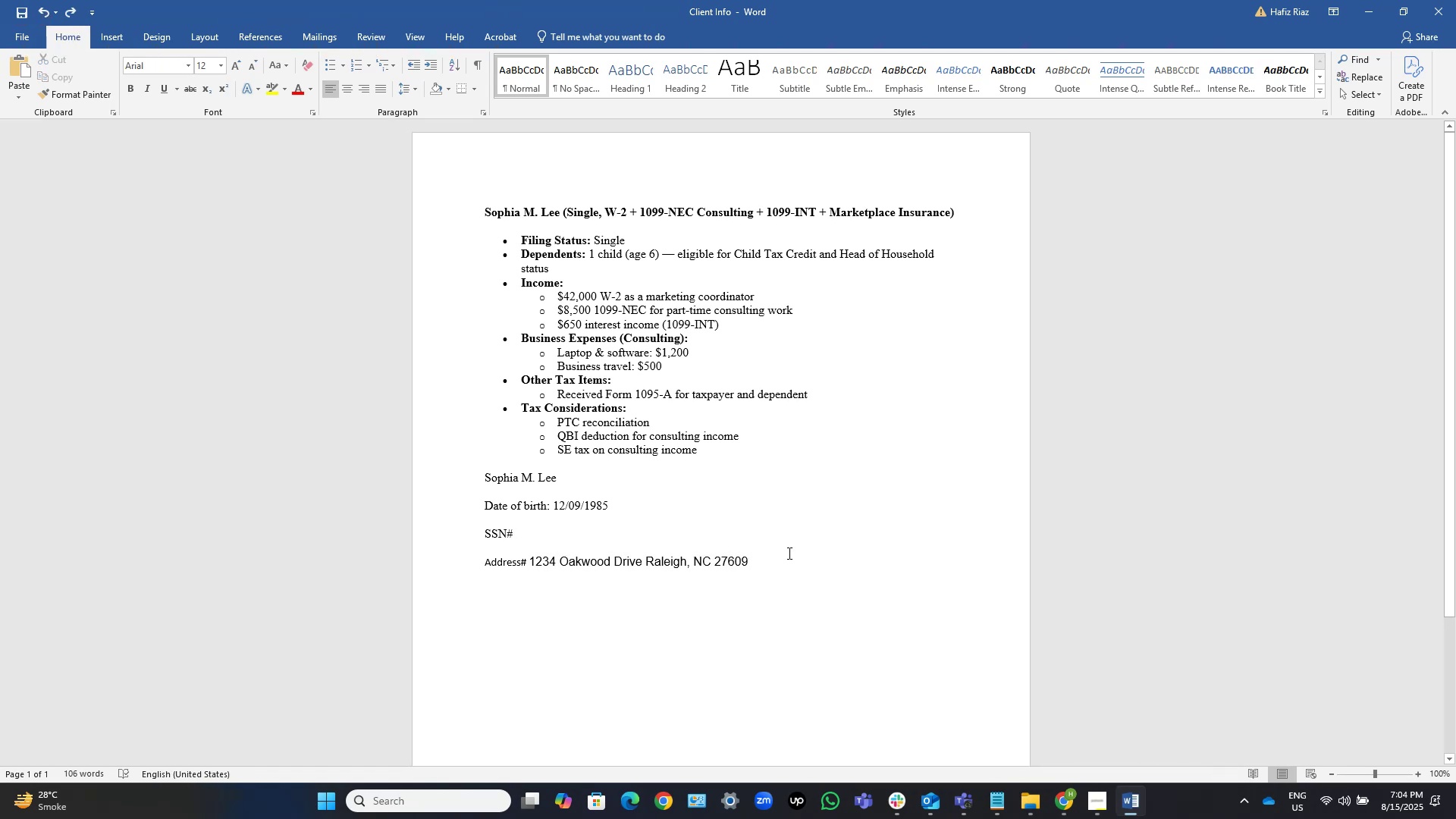 
key(Alt+AltLeft)
 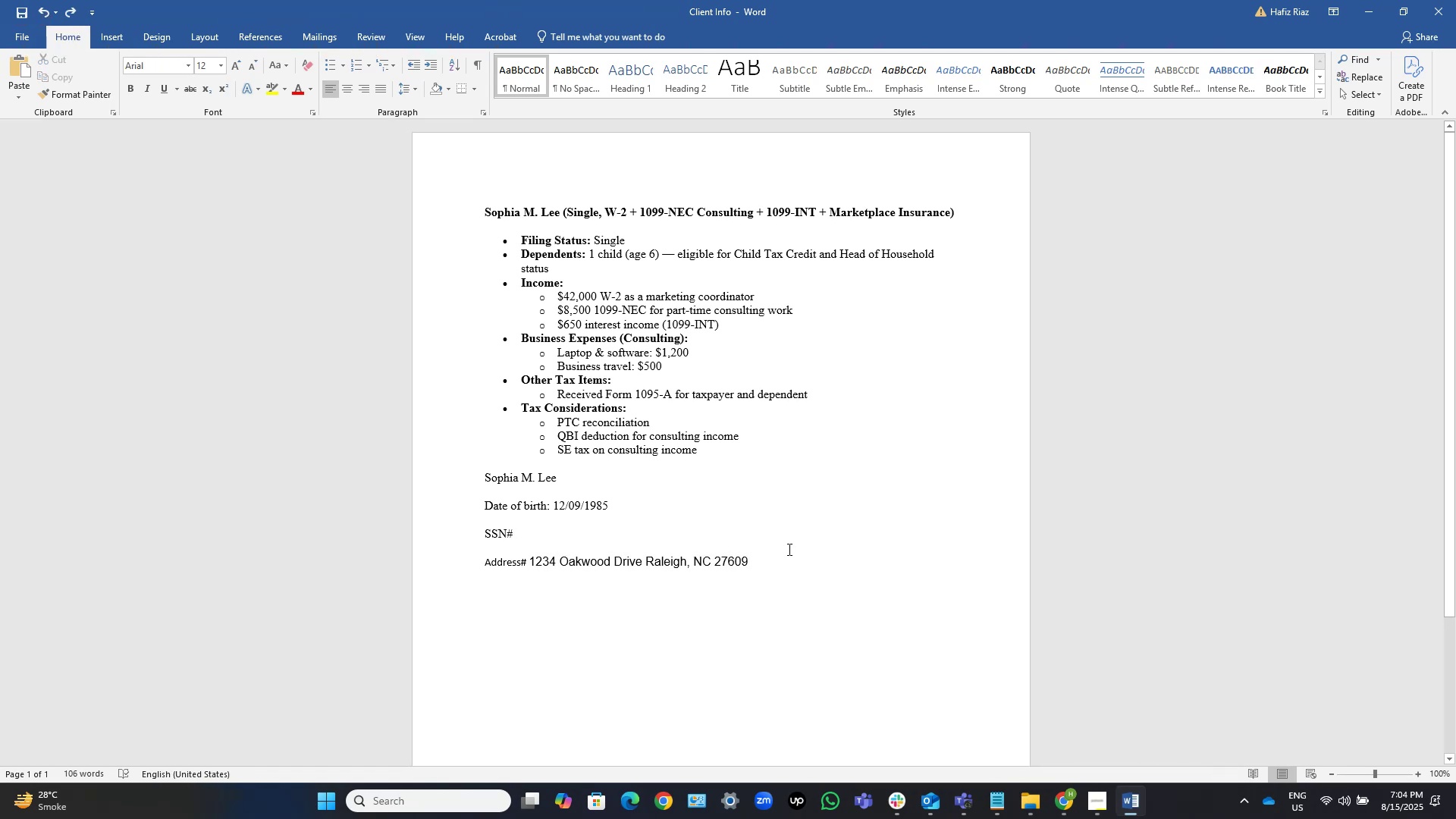 
key(Alt+Tab)
 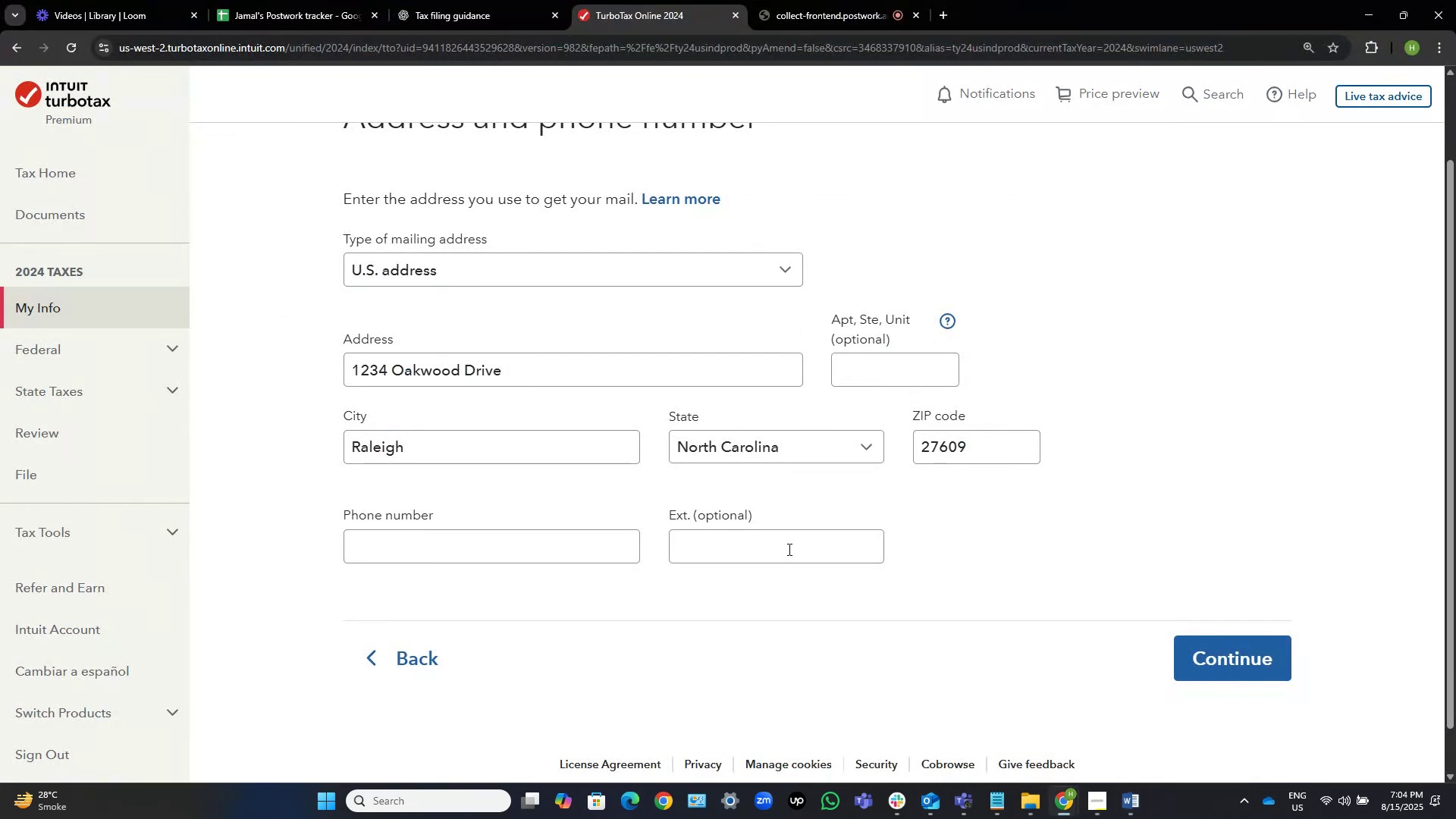 
key(Alt+AltLeft)
 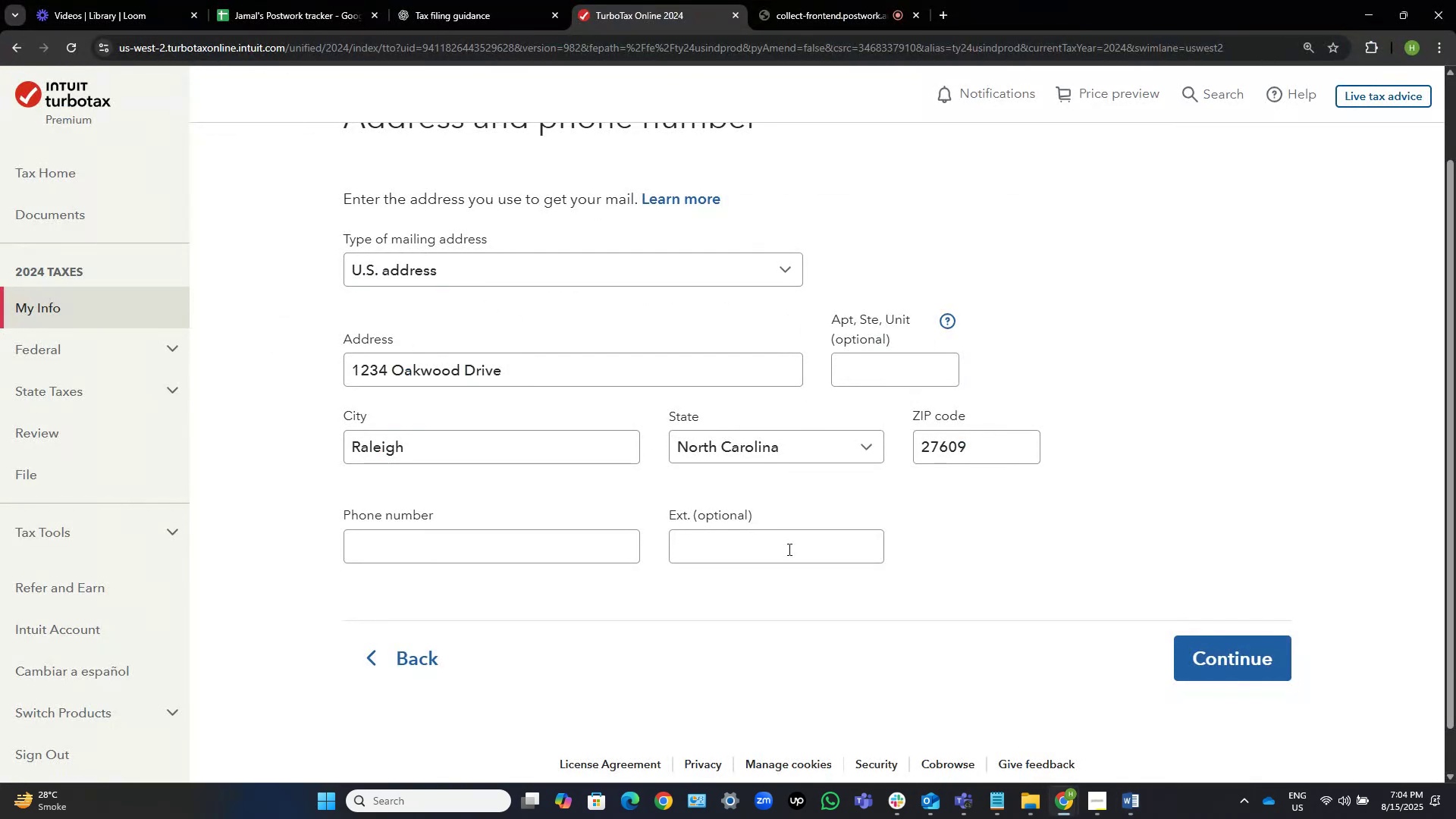 
key(Alt+Tab)
 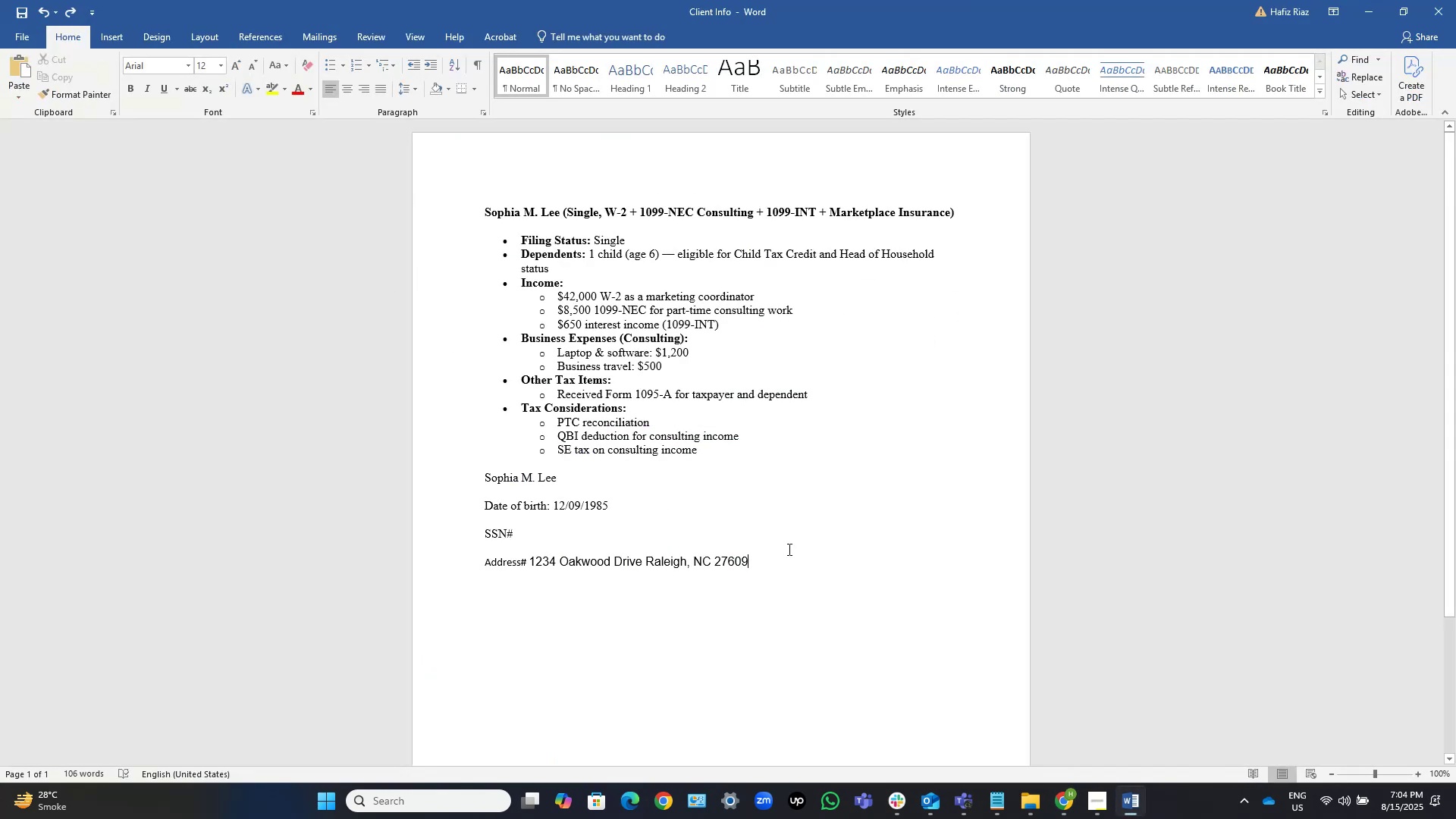 
key(Alt+AltLeft)
 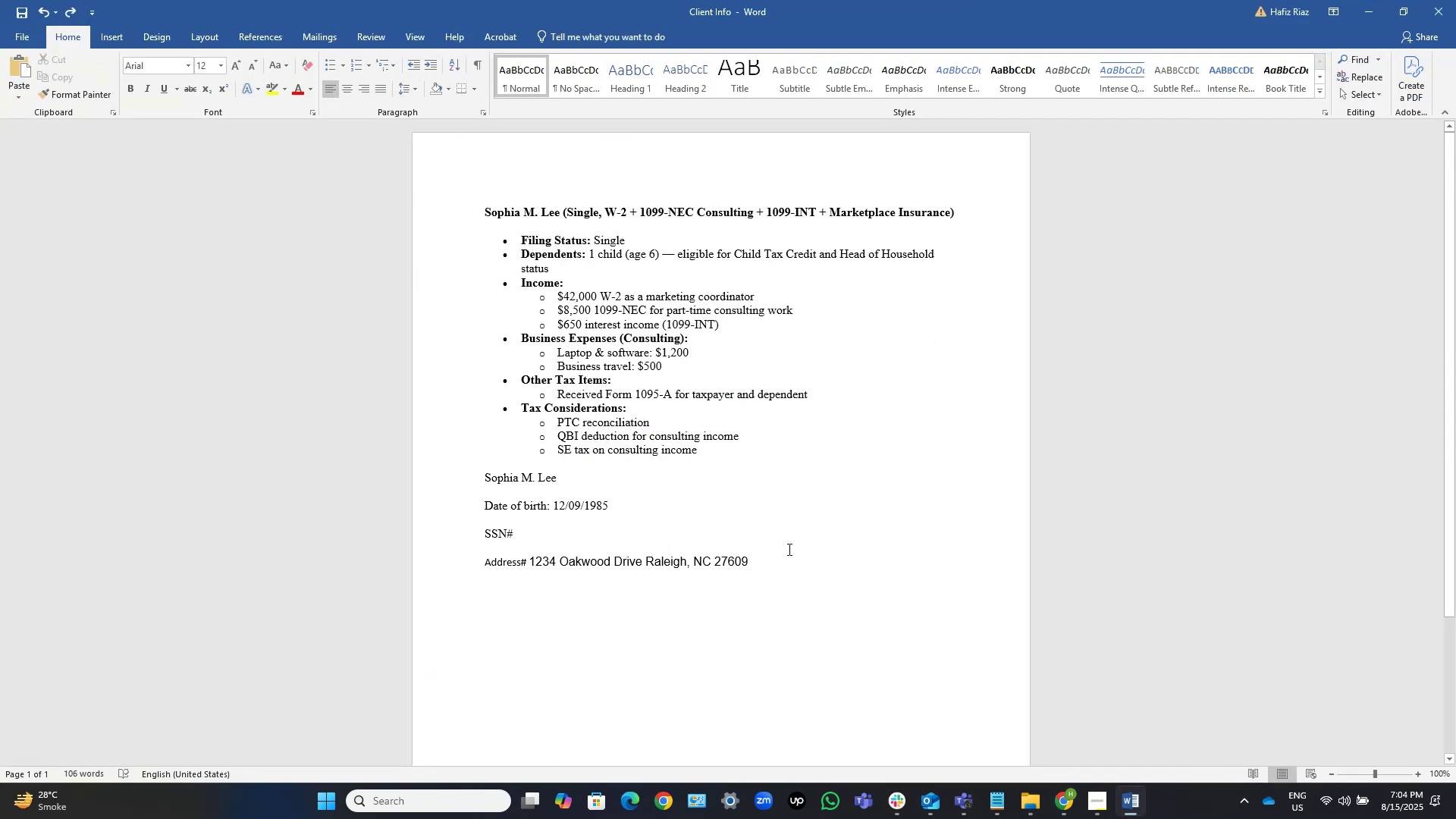 
key(Alt+Tab)
 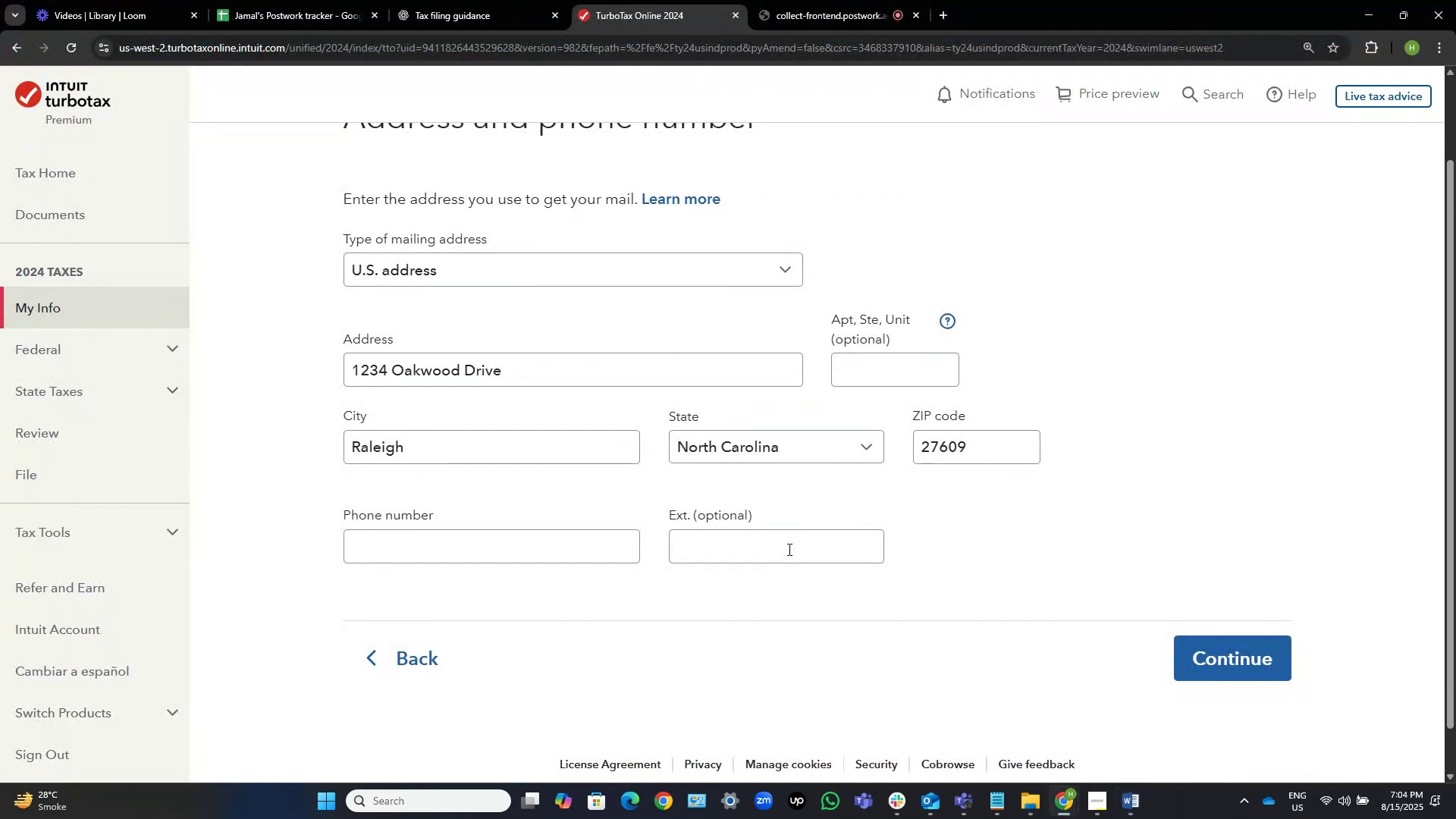 
key(Tab)
 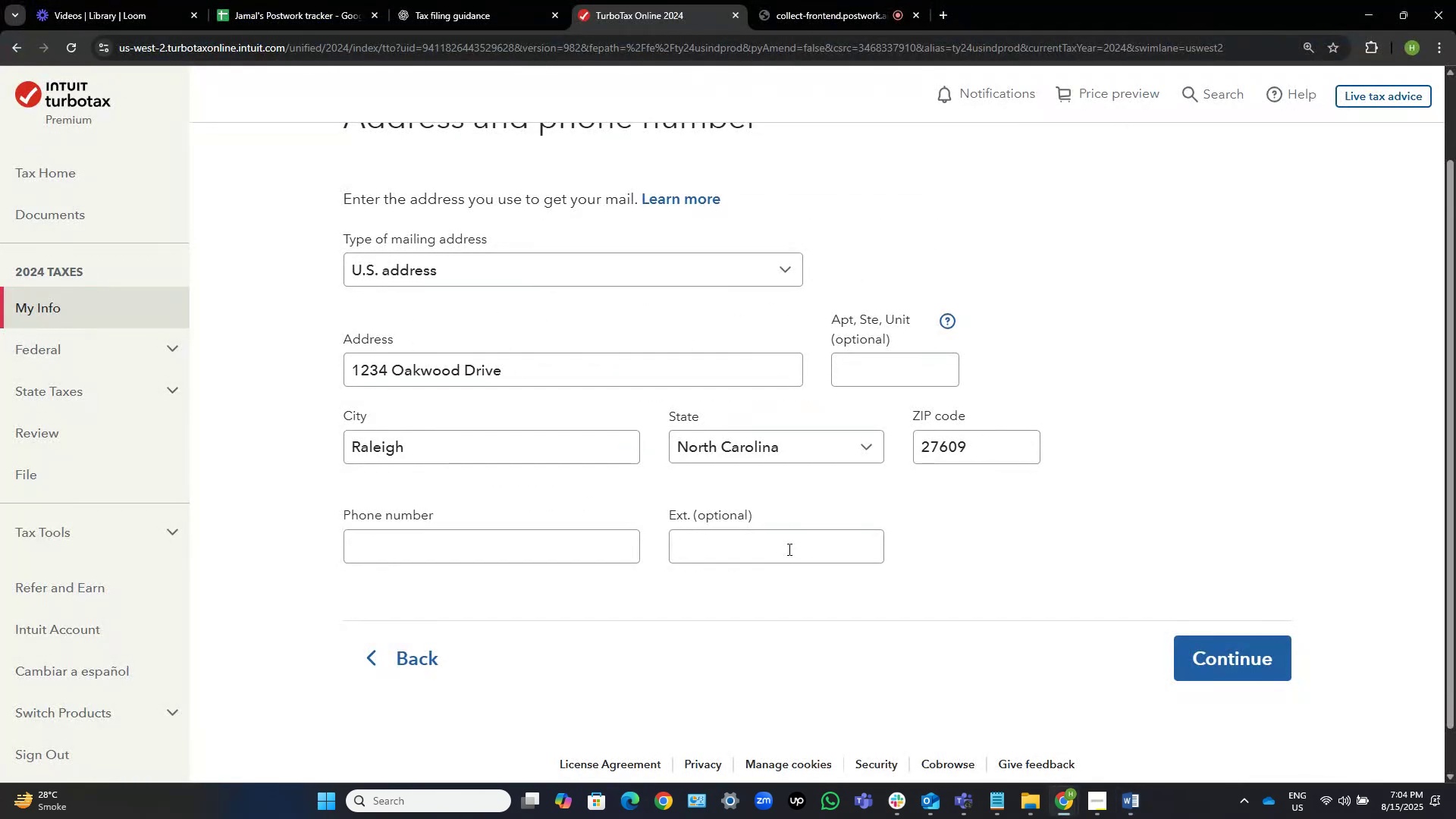 
key(Alt+AltLeft)
 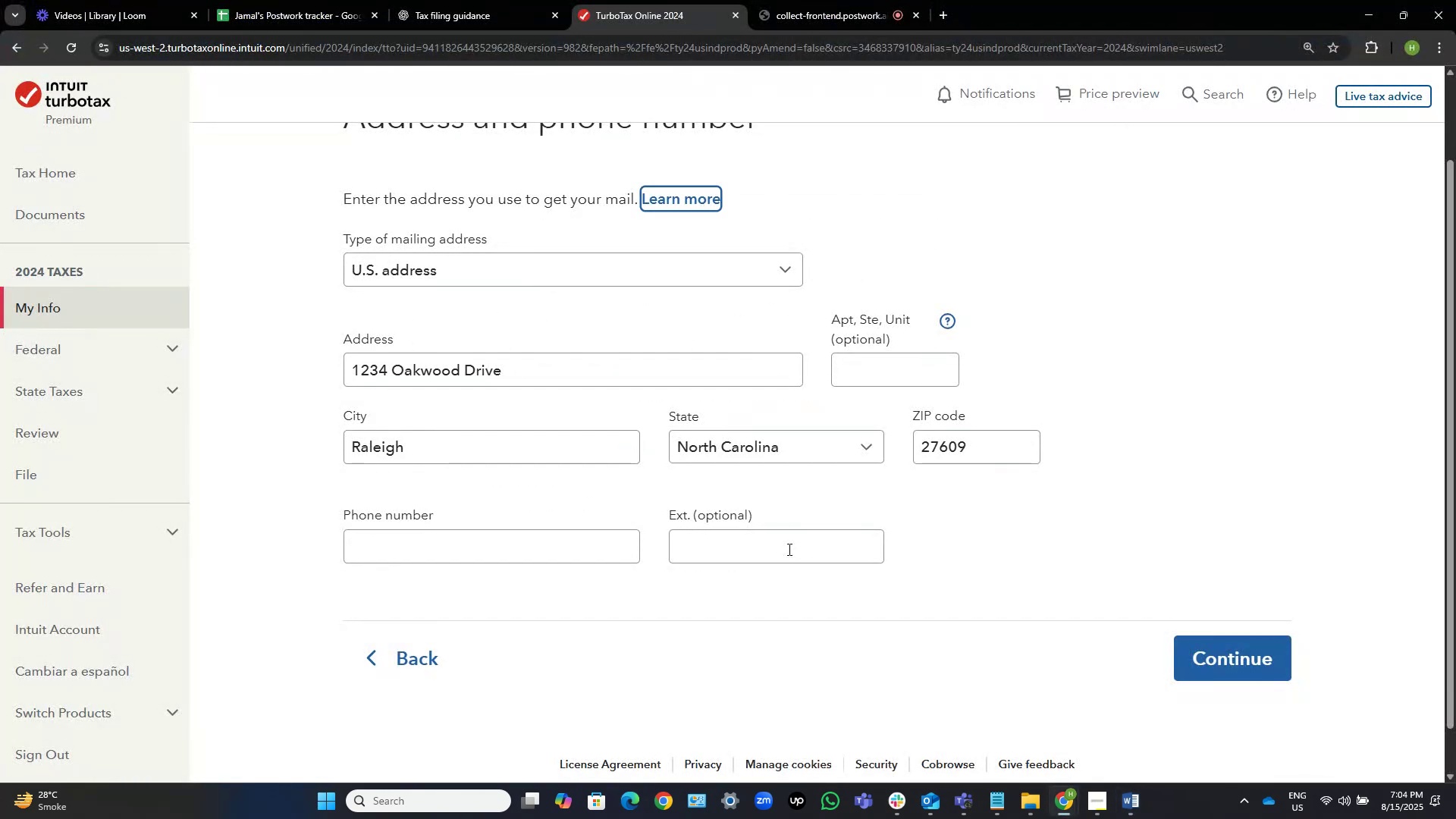 
key(Alt+Tab)
 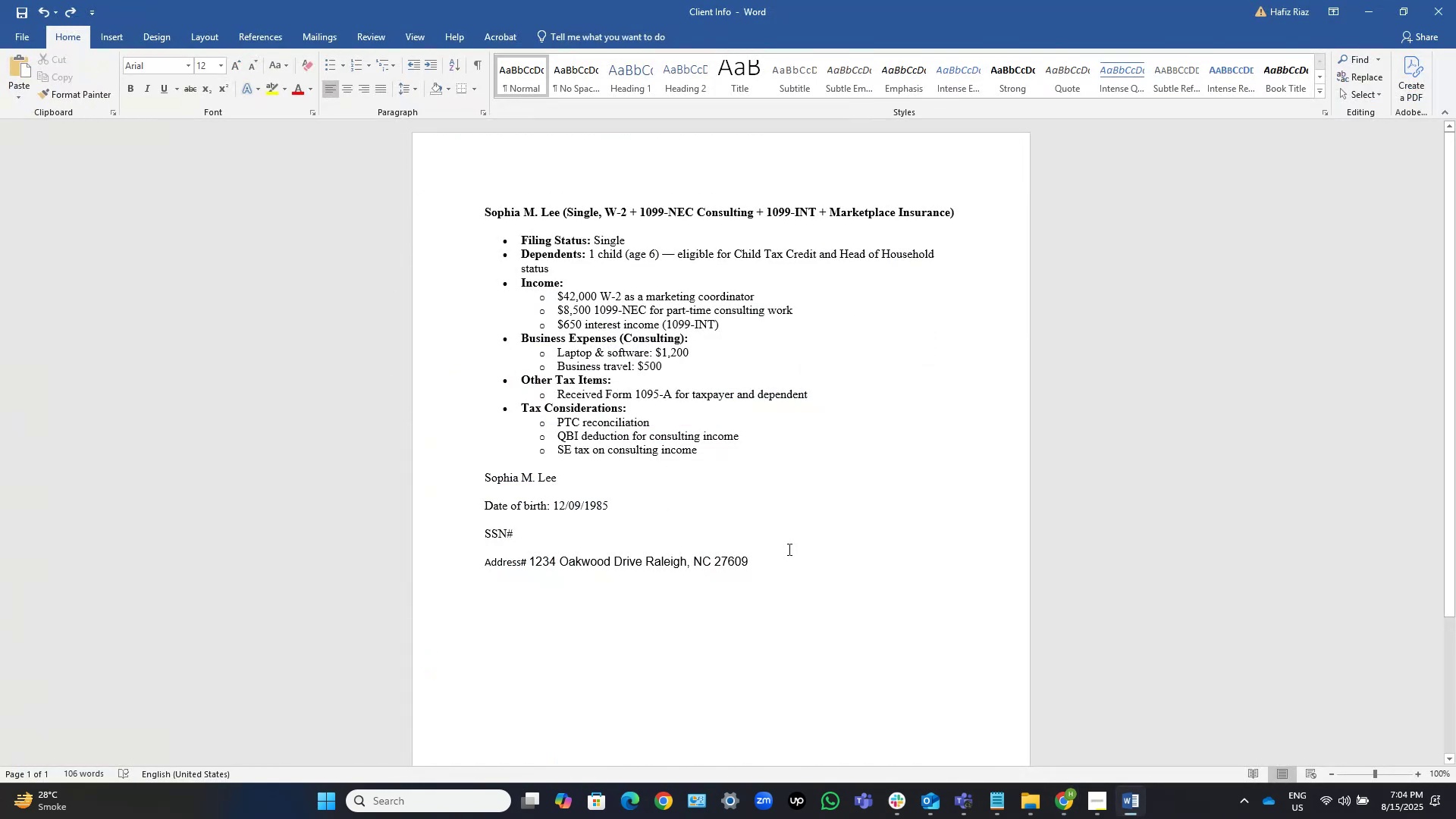 
key(Alt+AltLeft)
 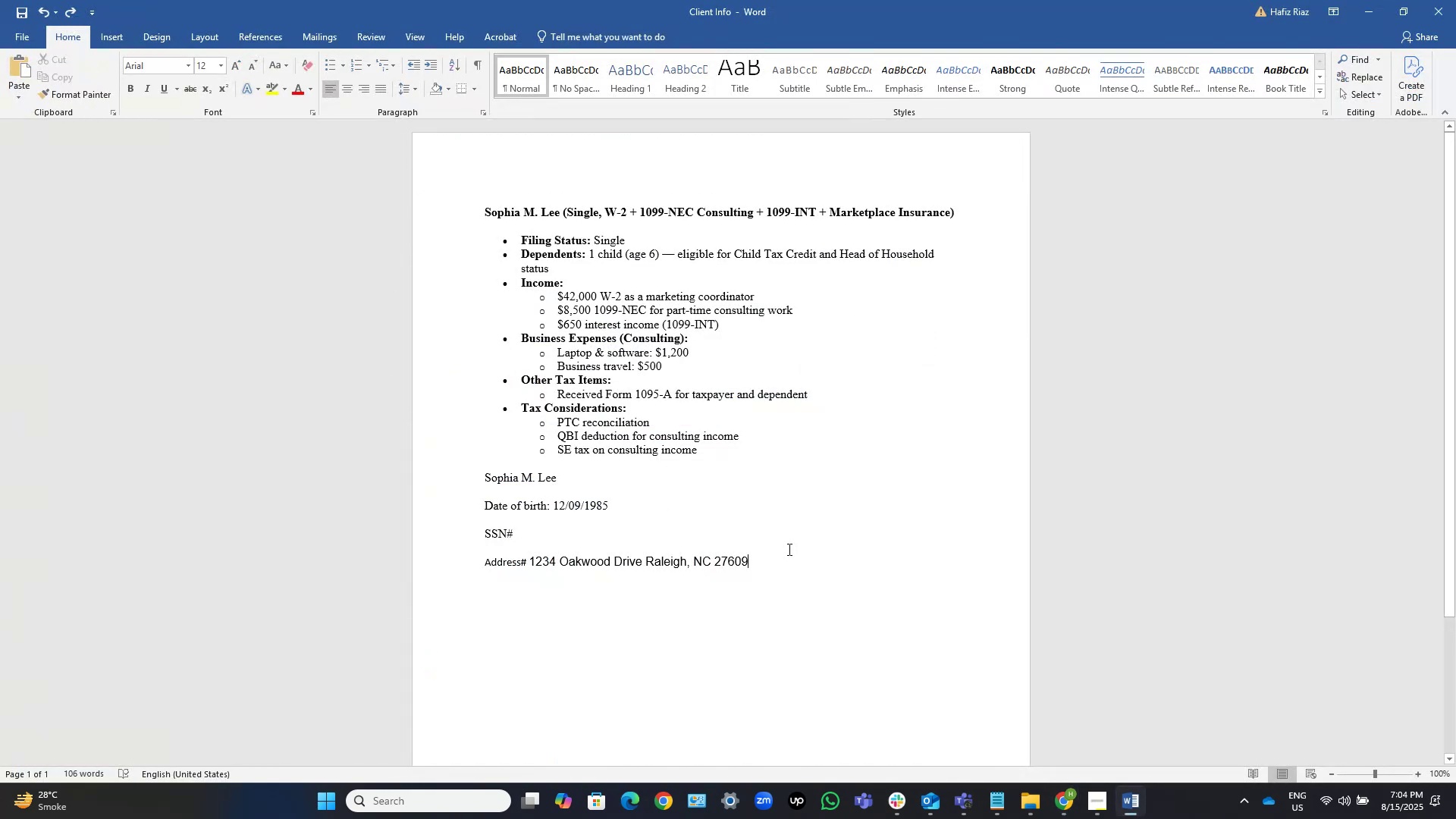 
key(Alt+Tab)
 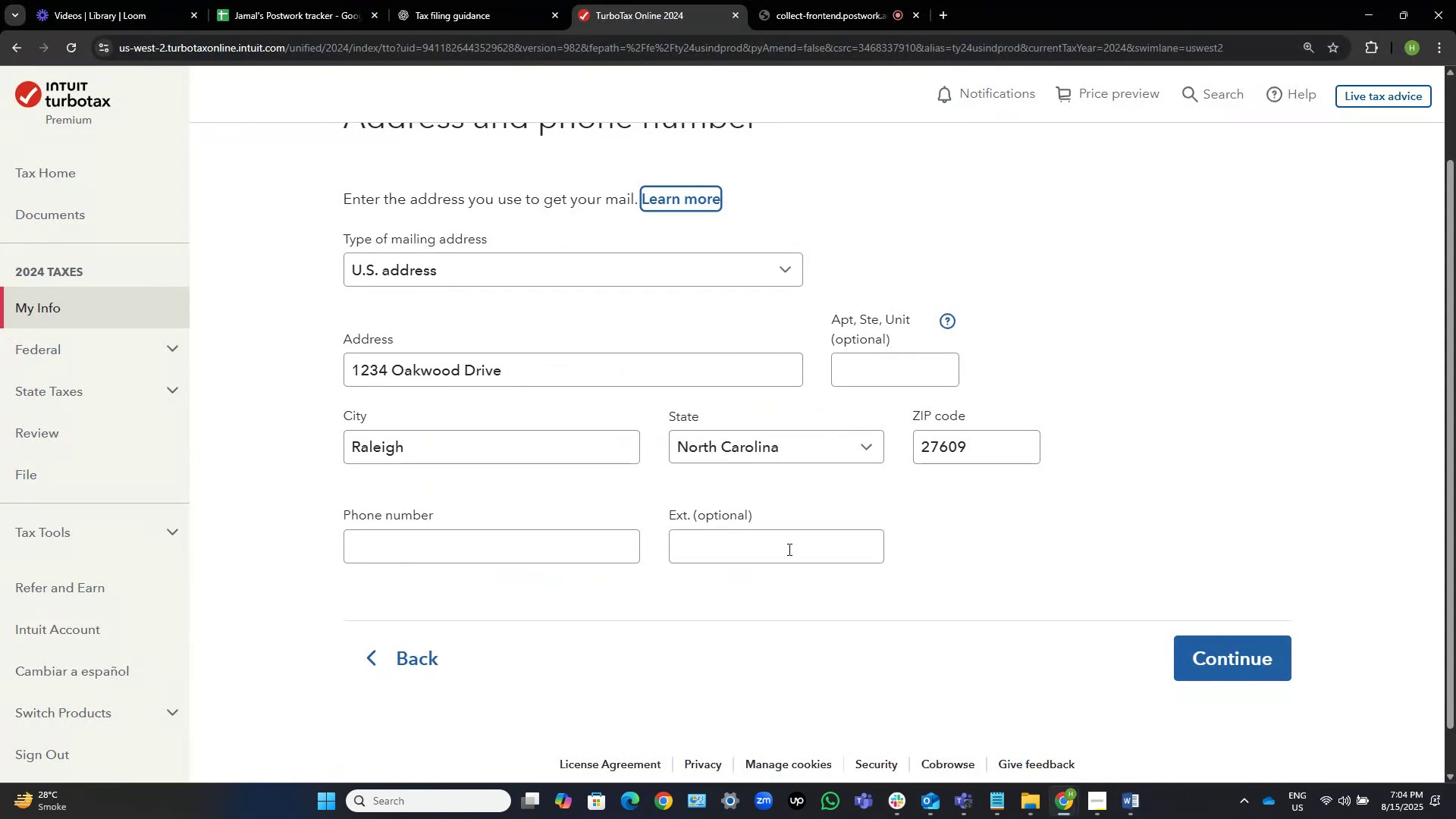 
key(Alt+AltLeft)
 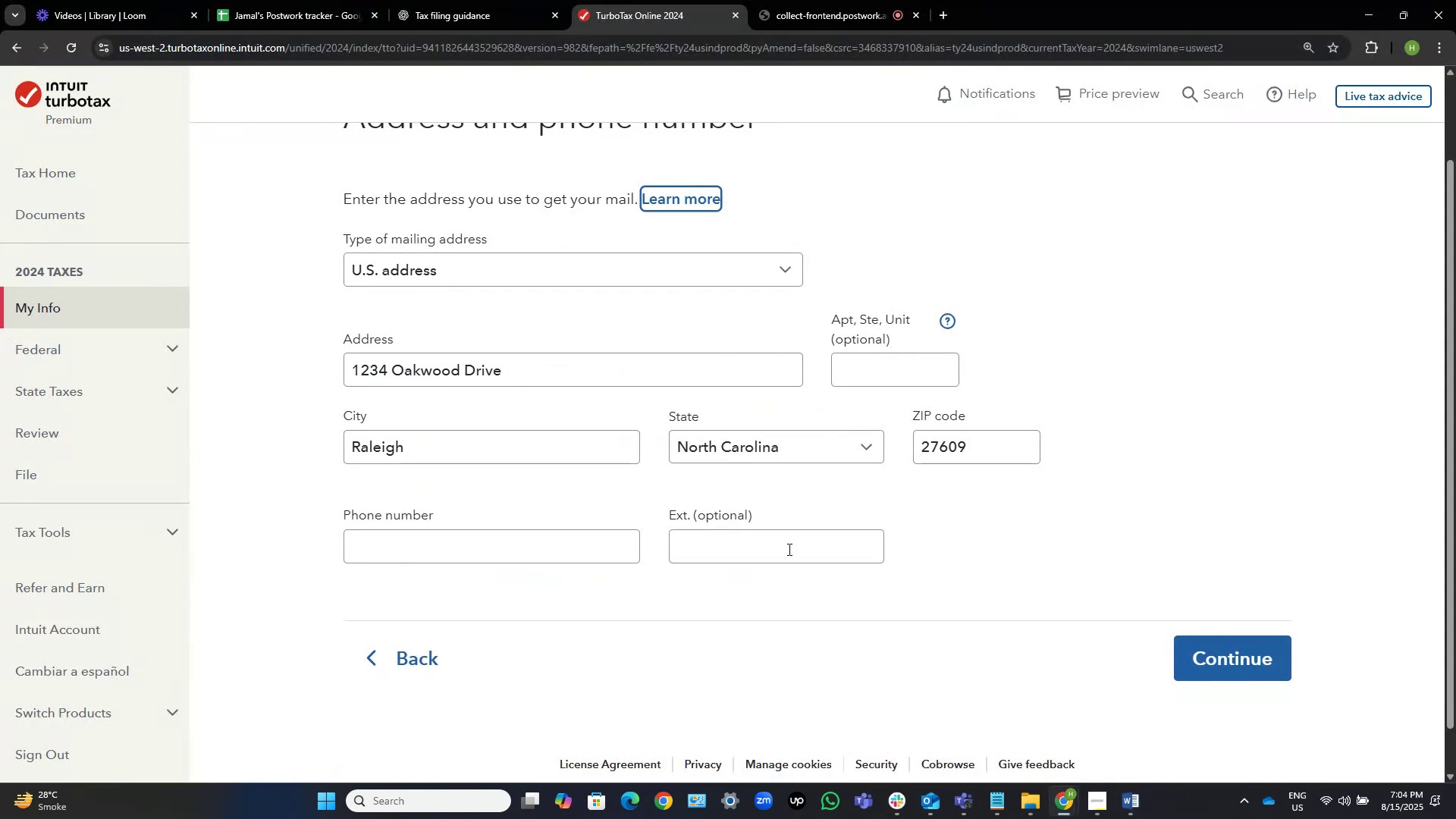 
key(Alt+Tab)
 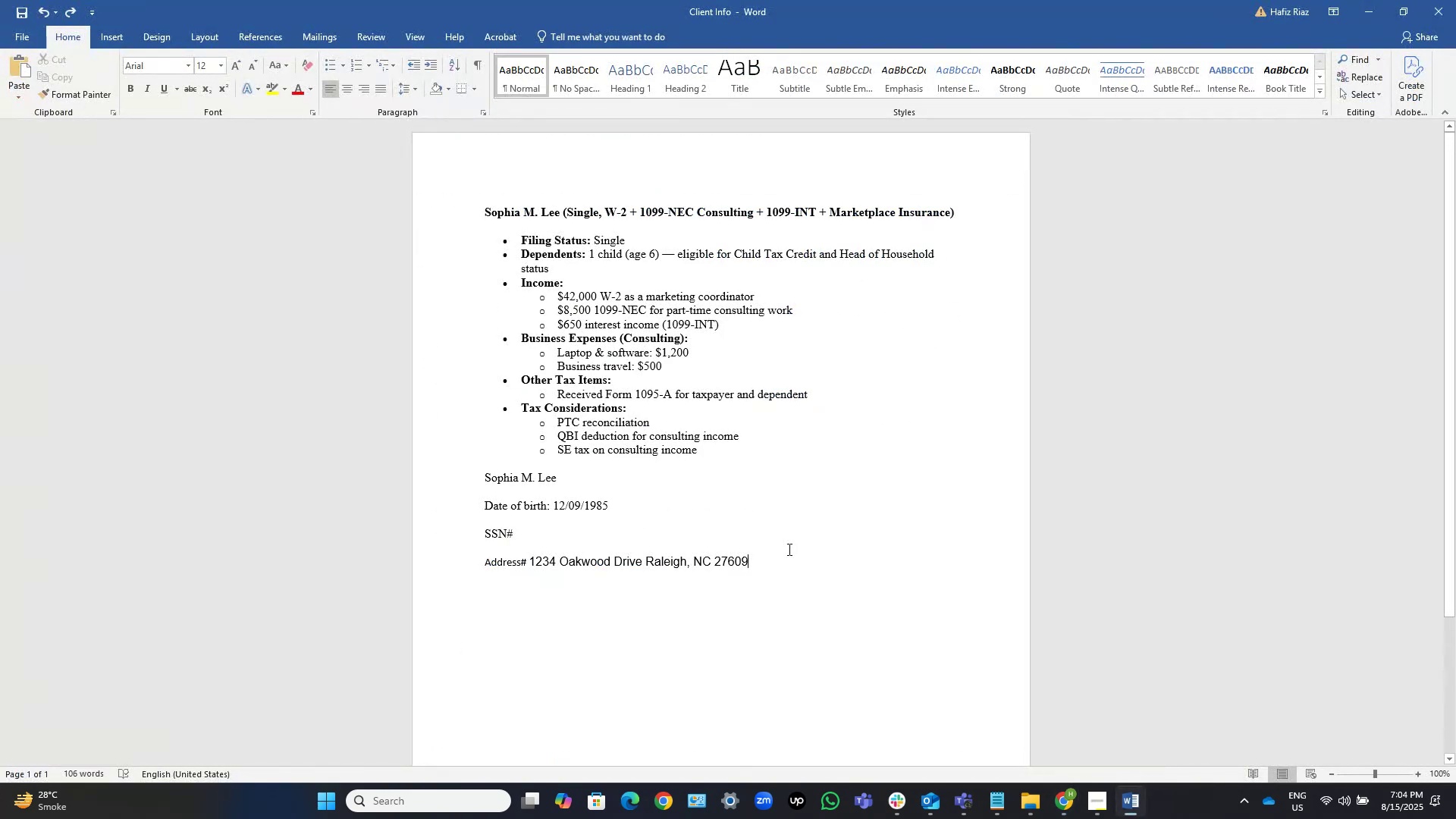 
key(Alt+AltLeft)
 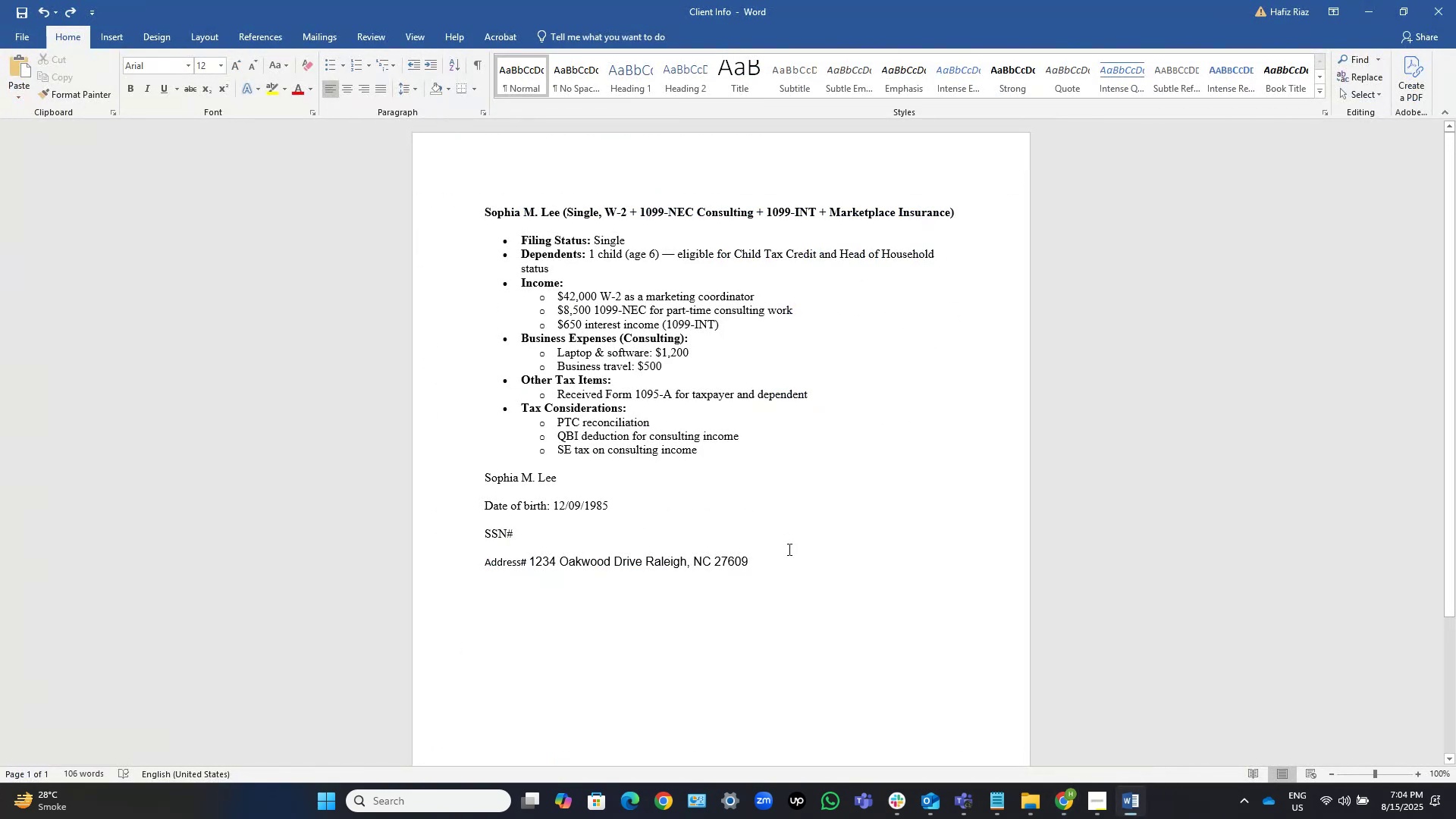 
key(Alt+Tab)
 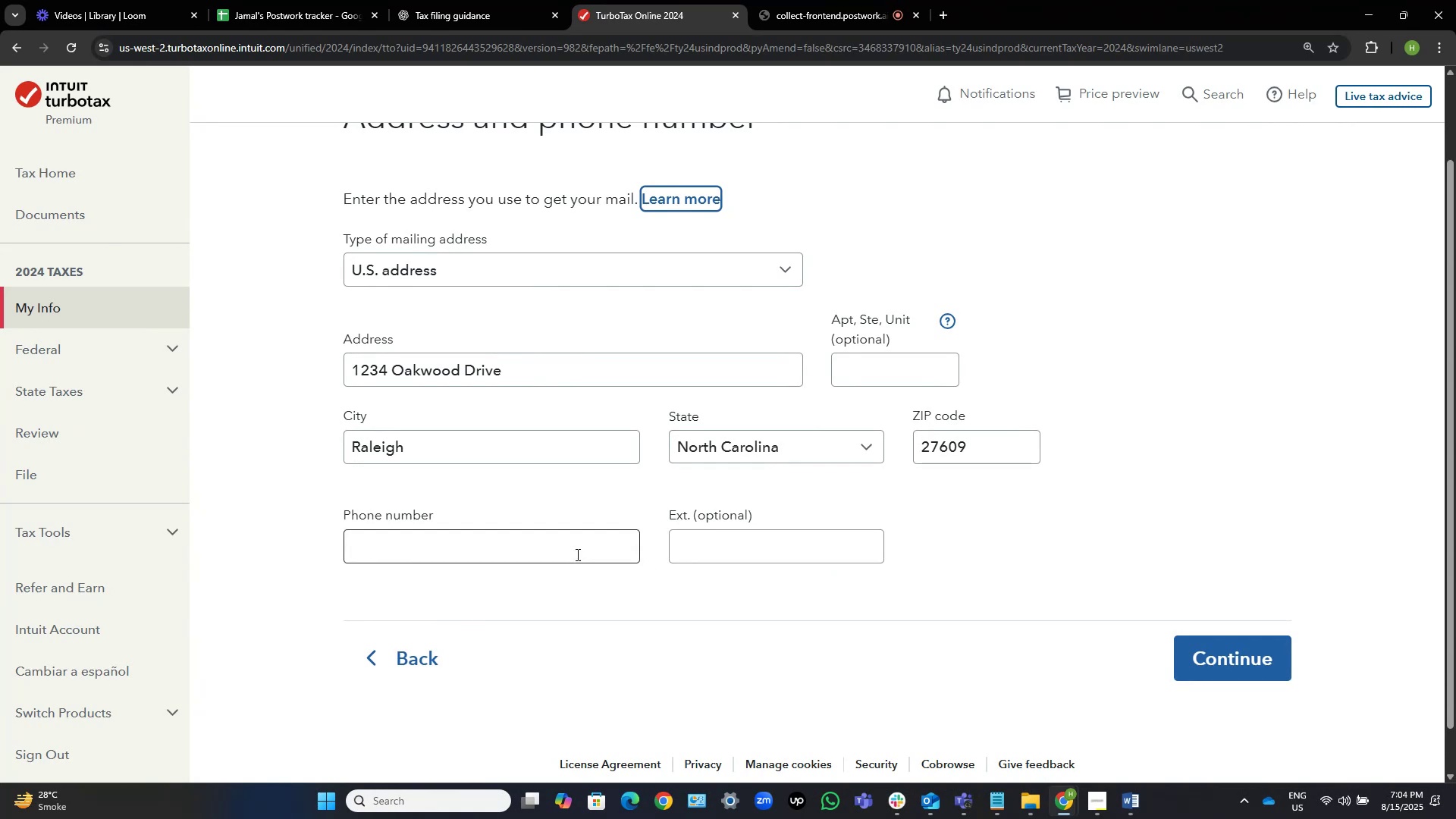 
left_click([513, 541])
 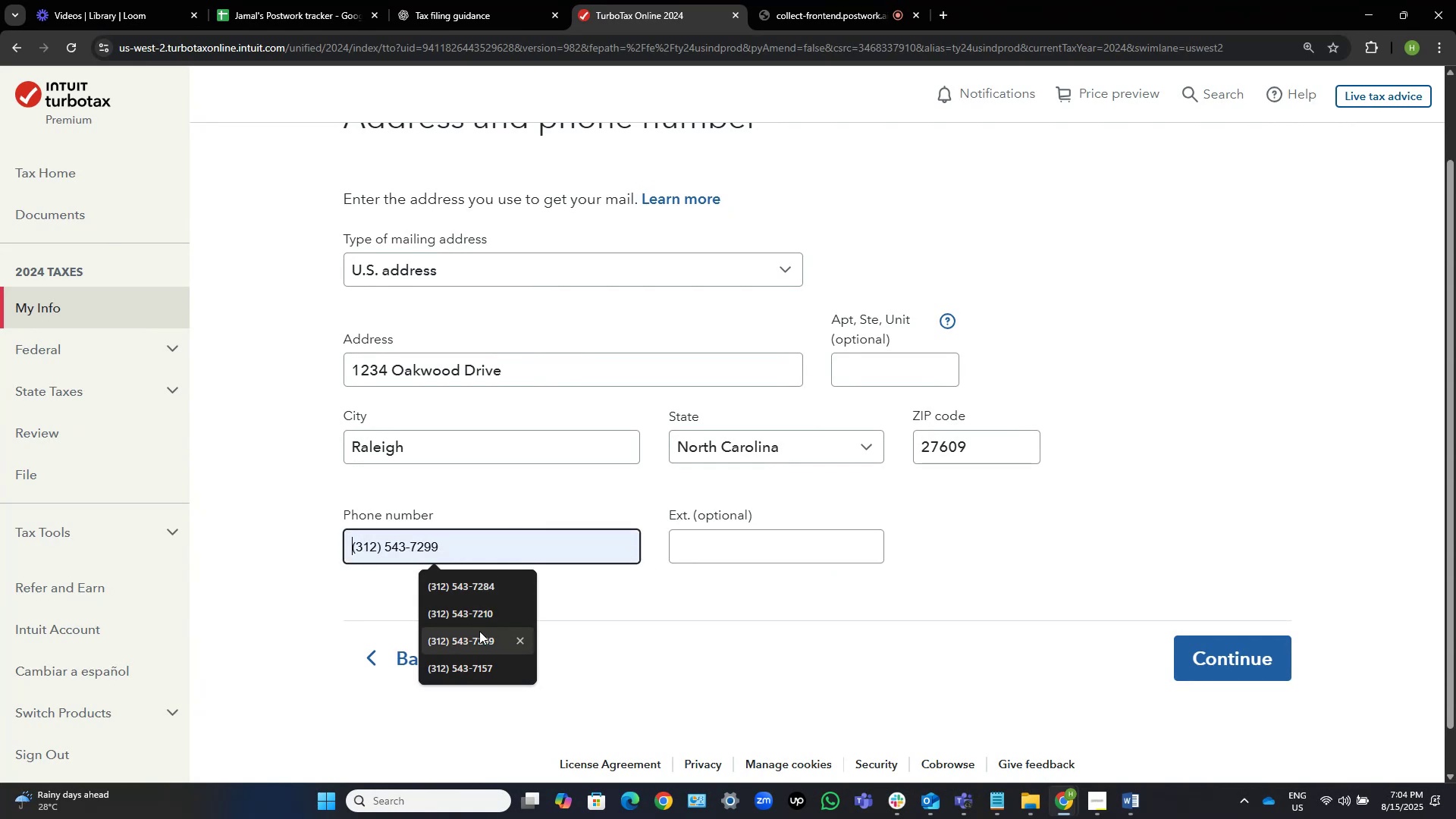 
left_click([494, 608])
 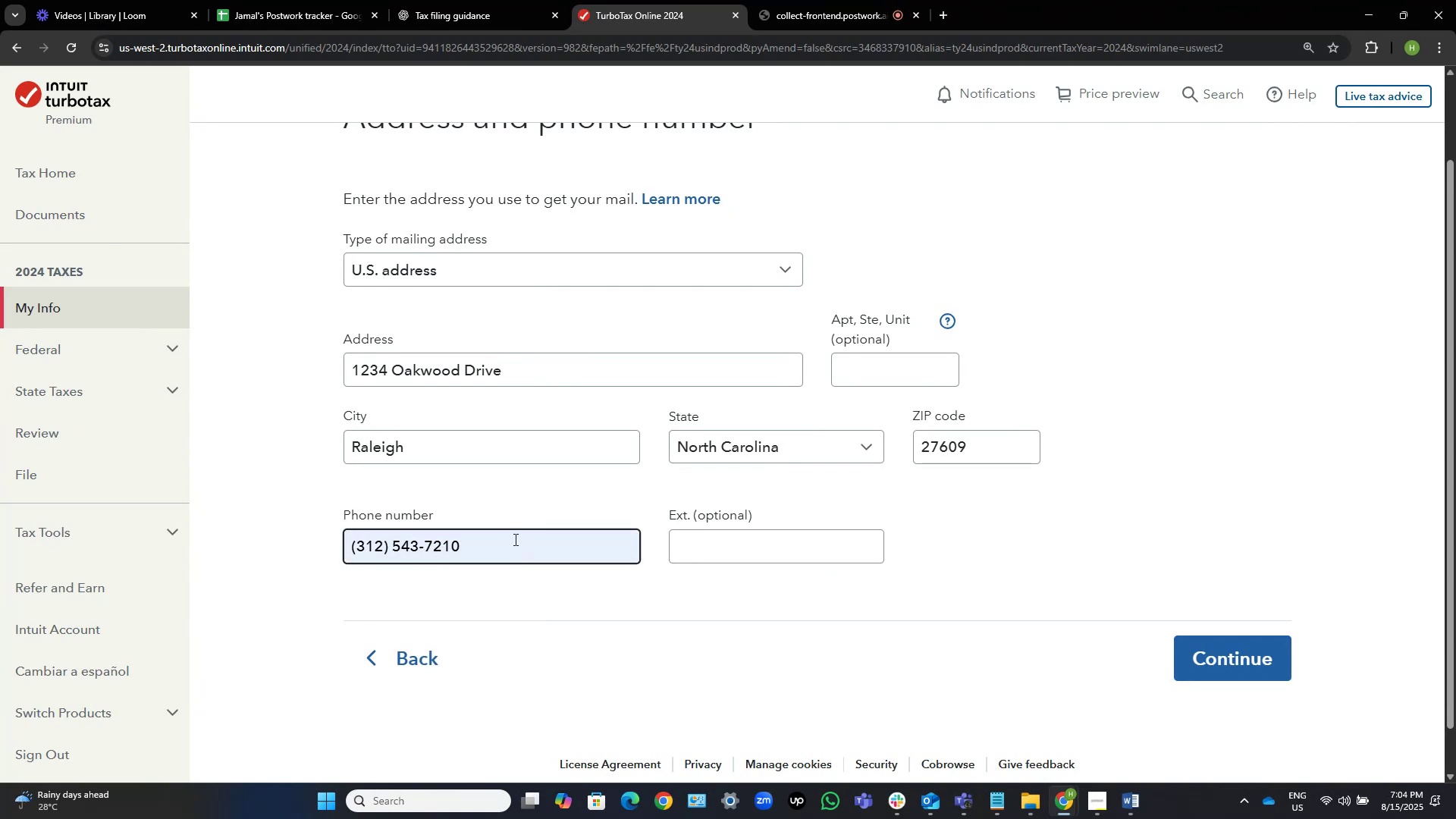 
key(Backspace)
 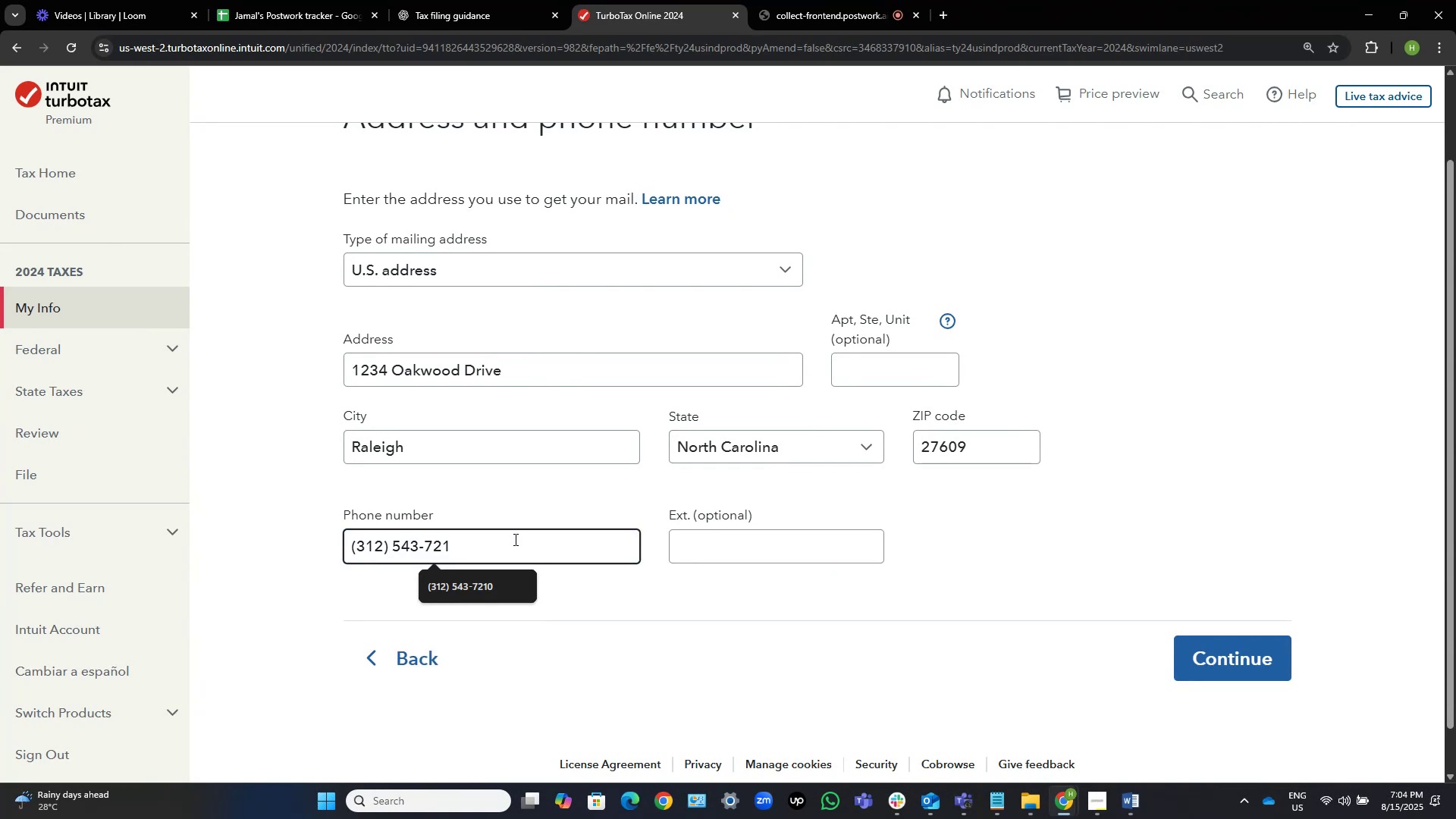 
key(Backspace)
 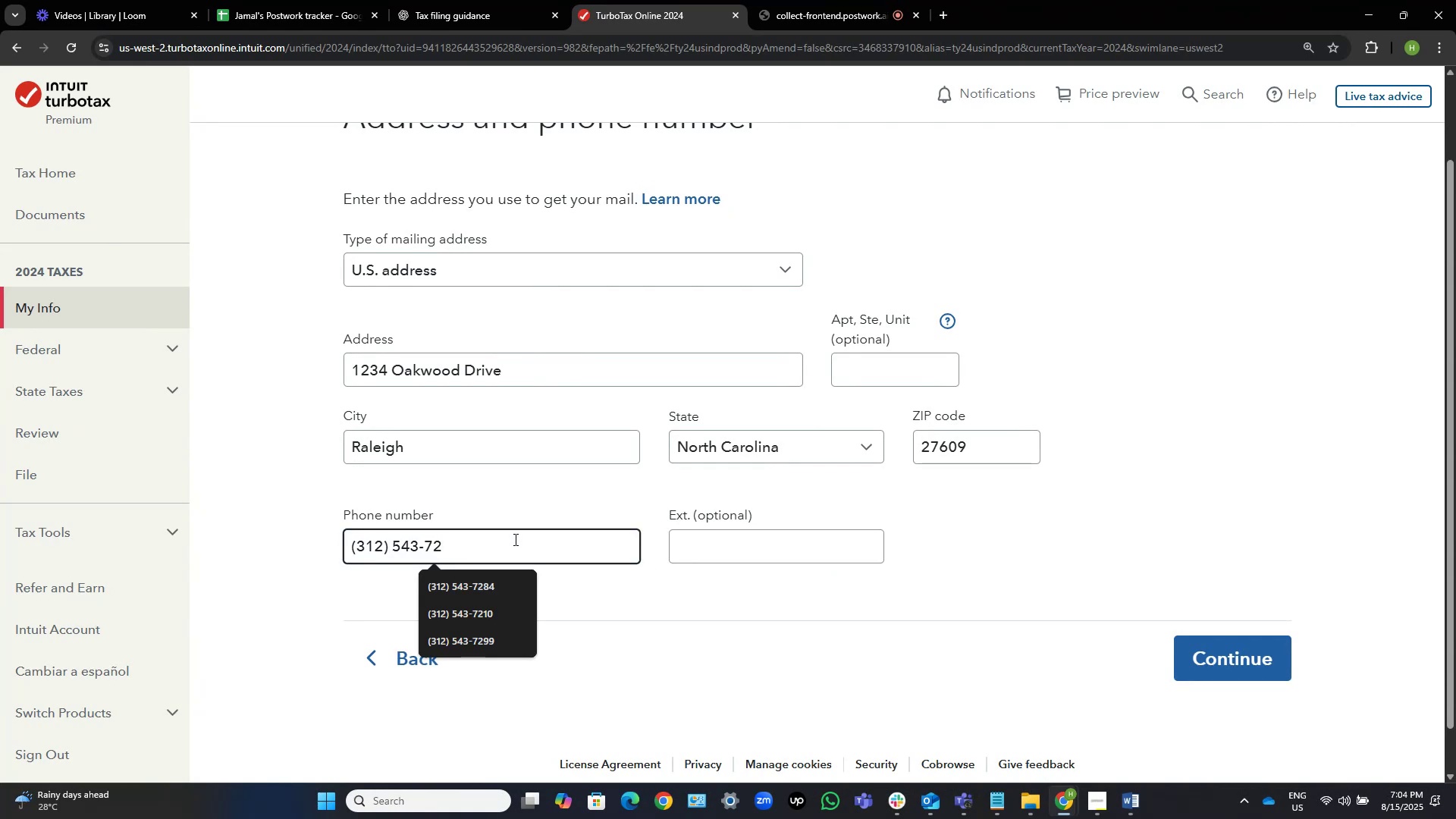 
key(Numpad9)
 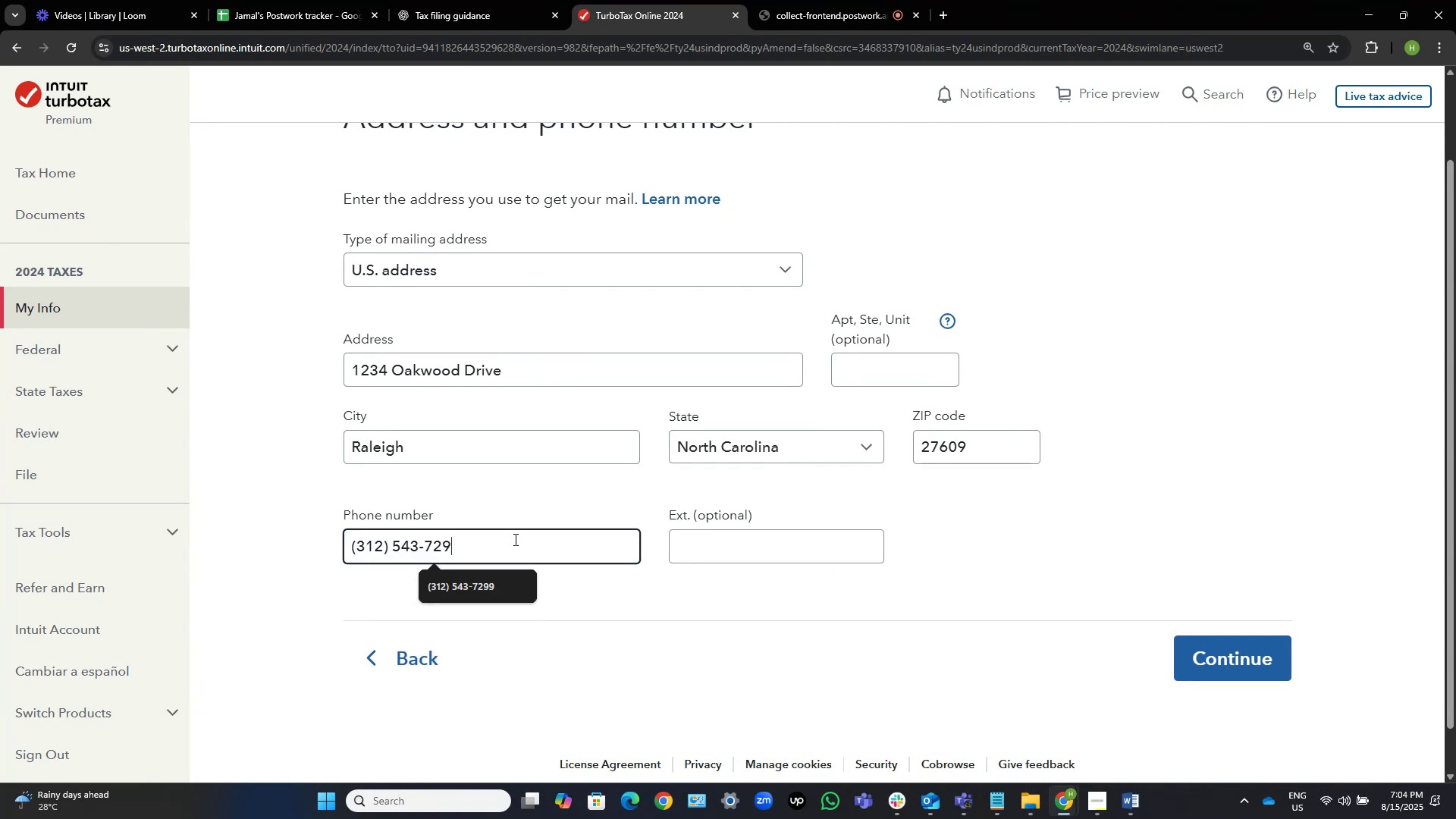 
key(Numpad9)
 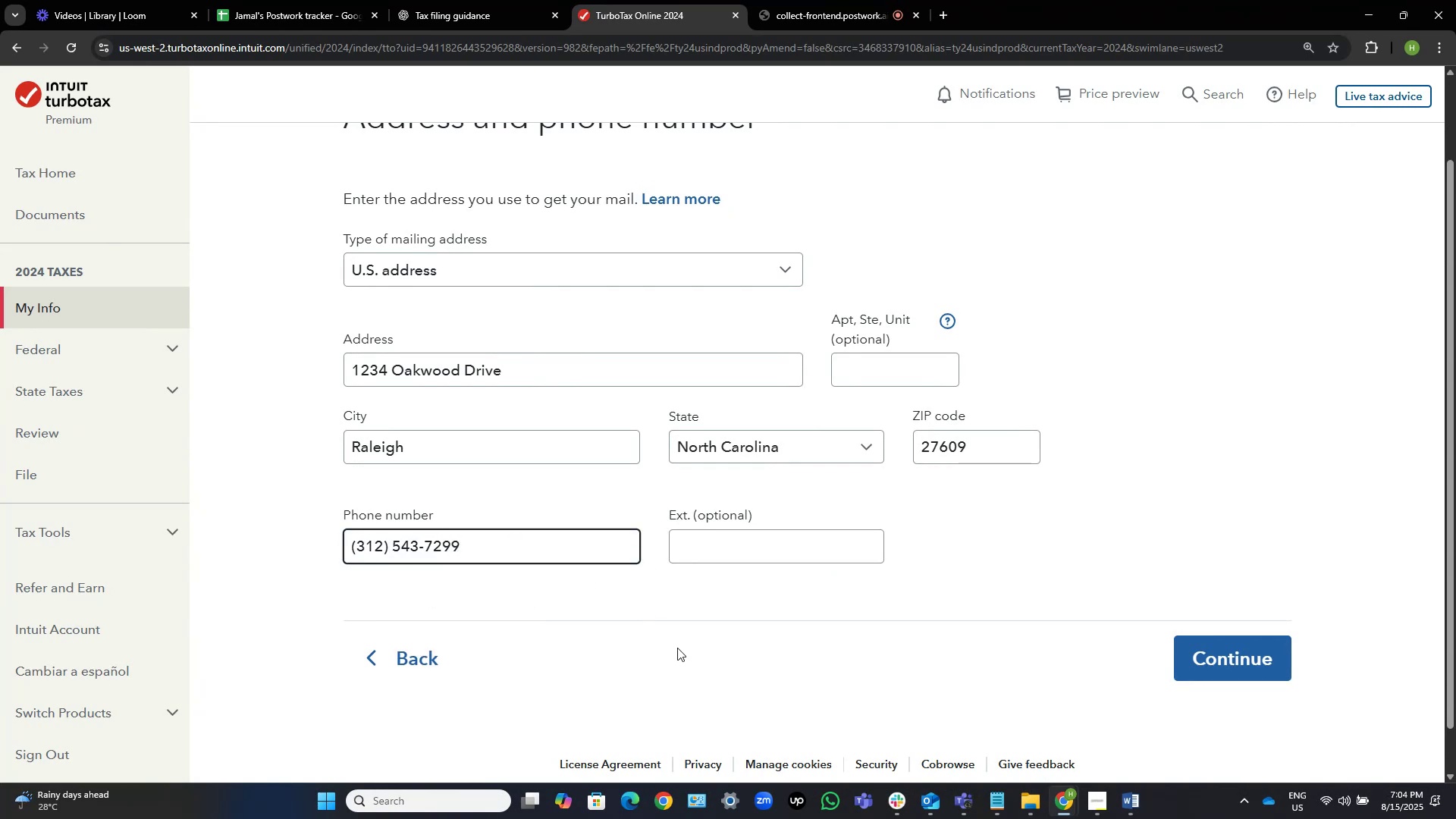 
key(Control+Shift+ArrowUp)
 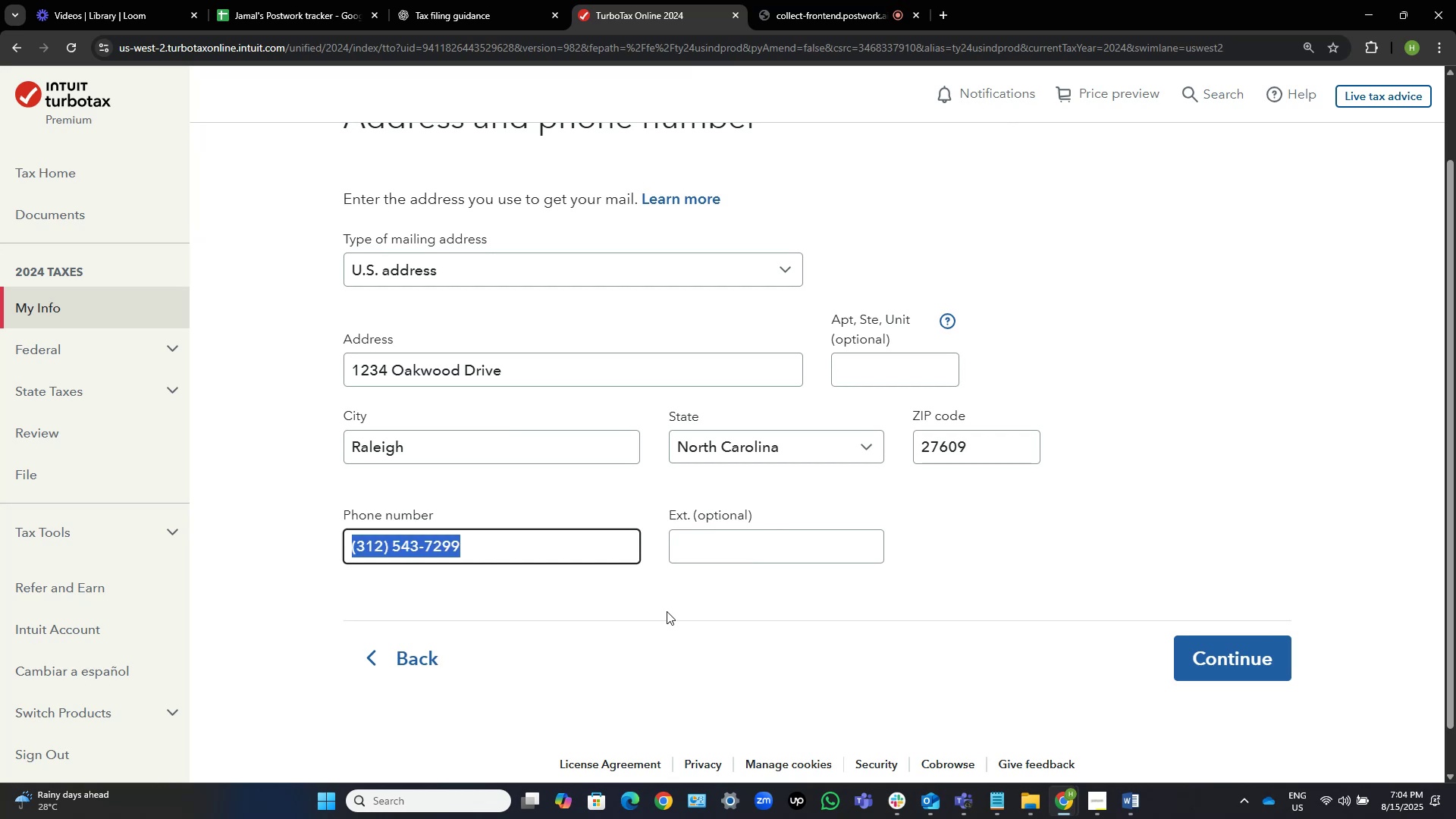 
key(Control+C)
 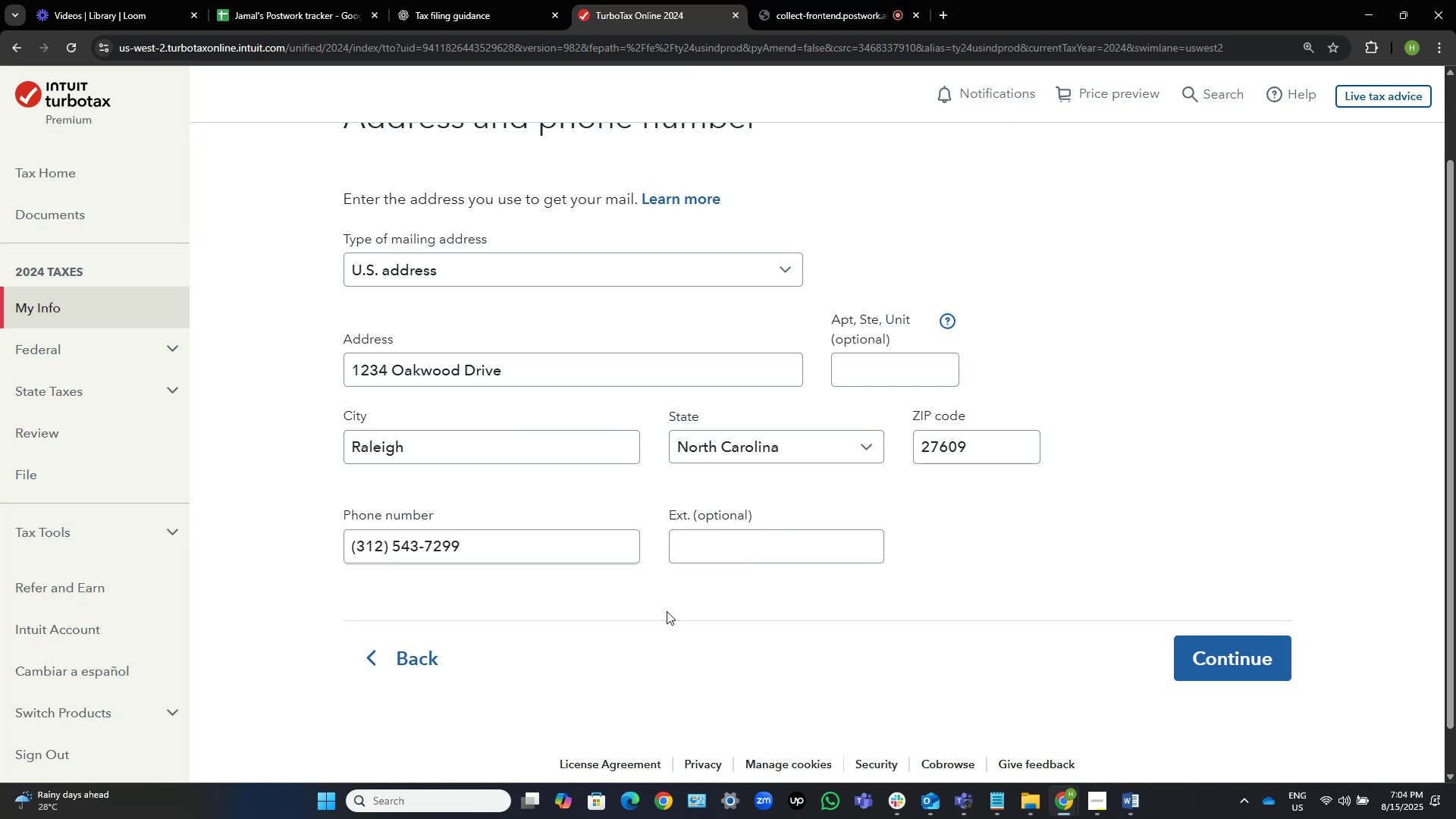 
double_click([667, 611])
 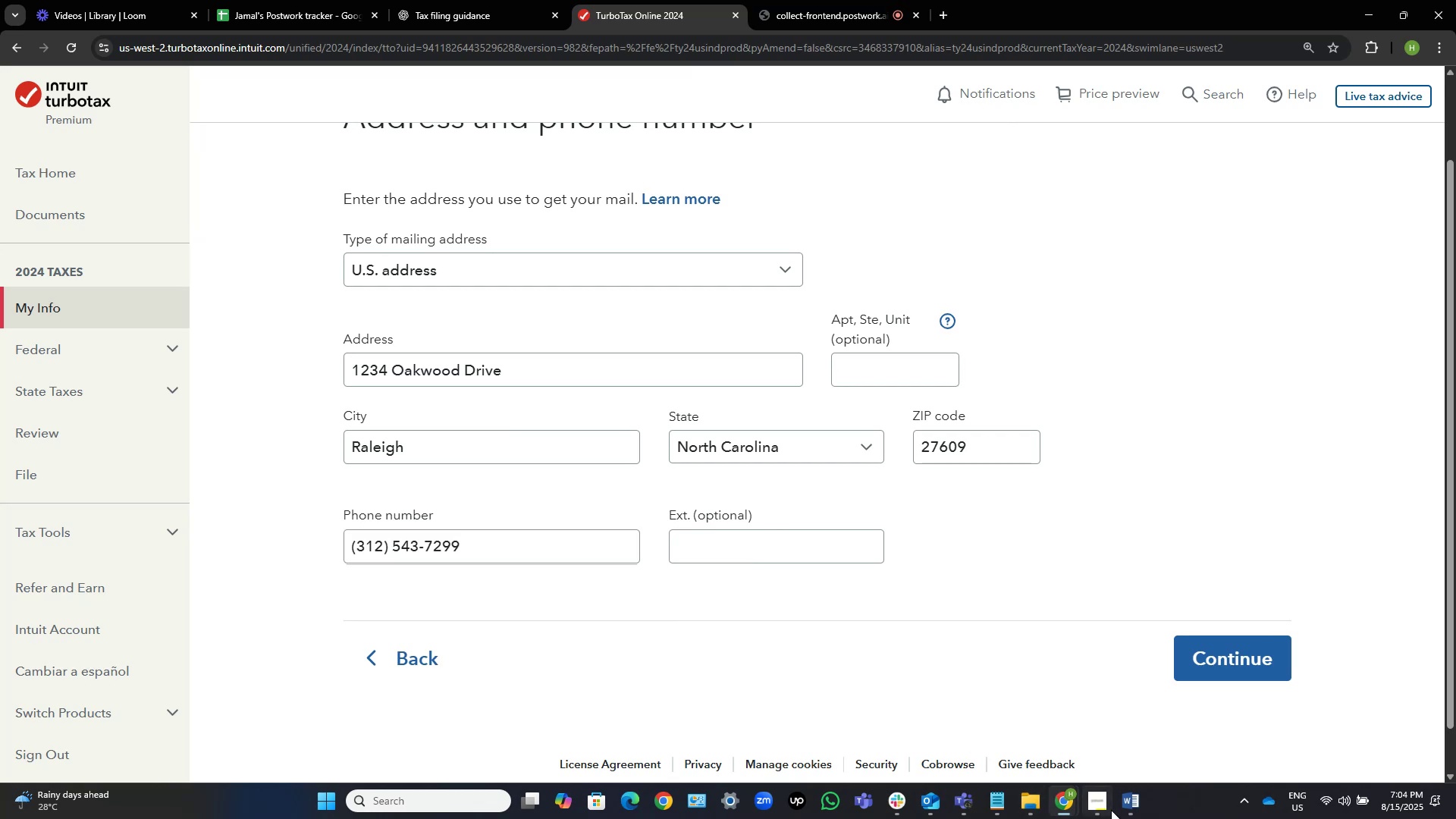 
key(Alt+Tab)
 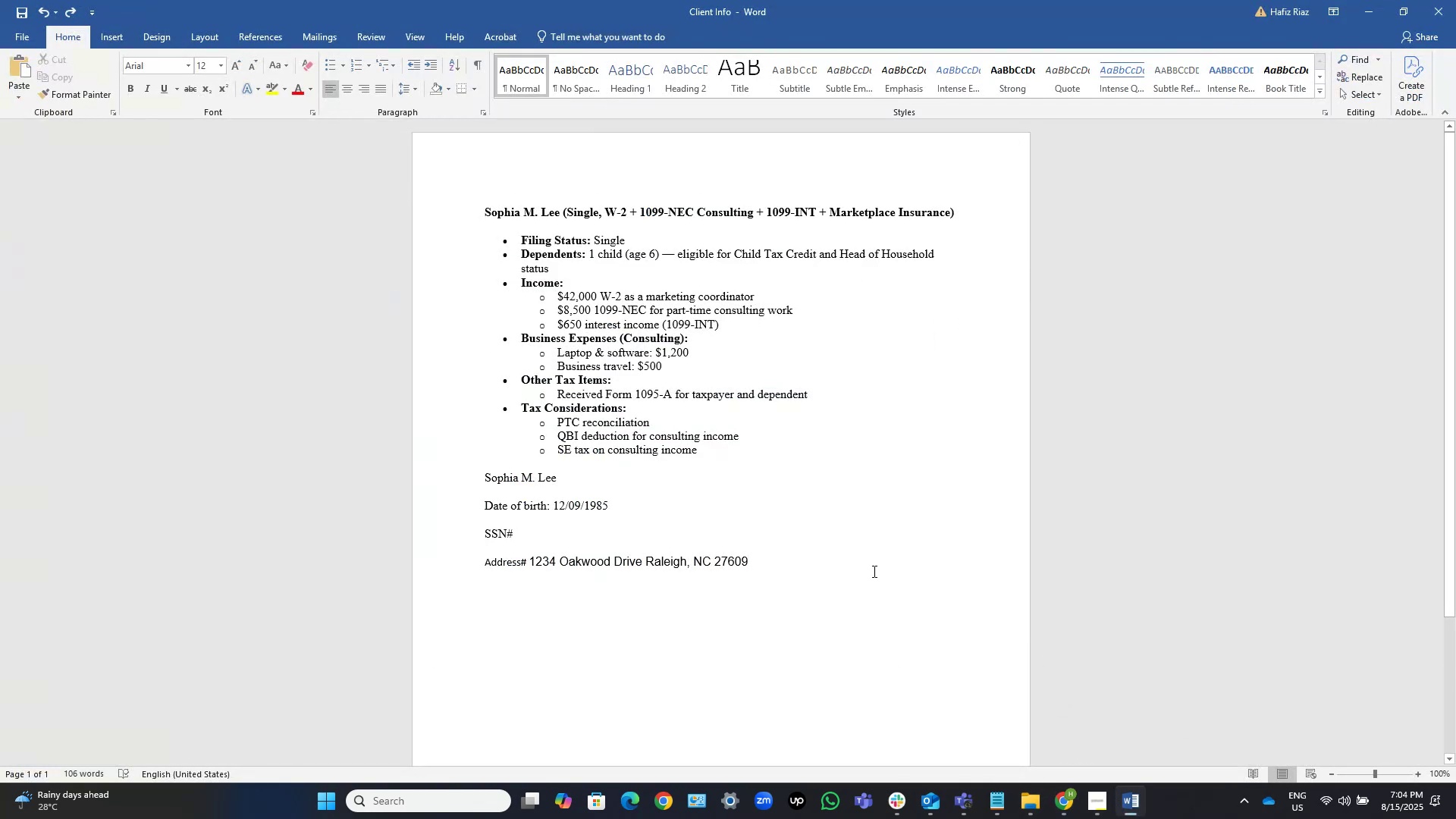 
key(NumpadEnter)
type(Phone: )
 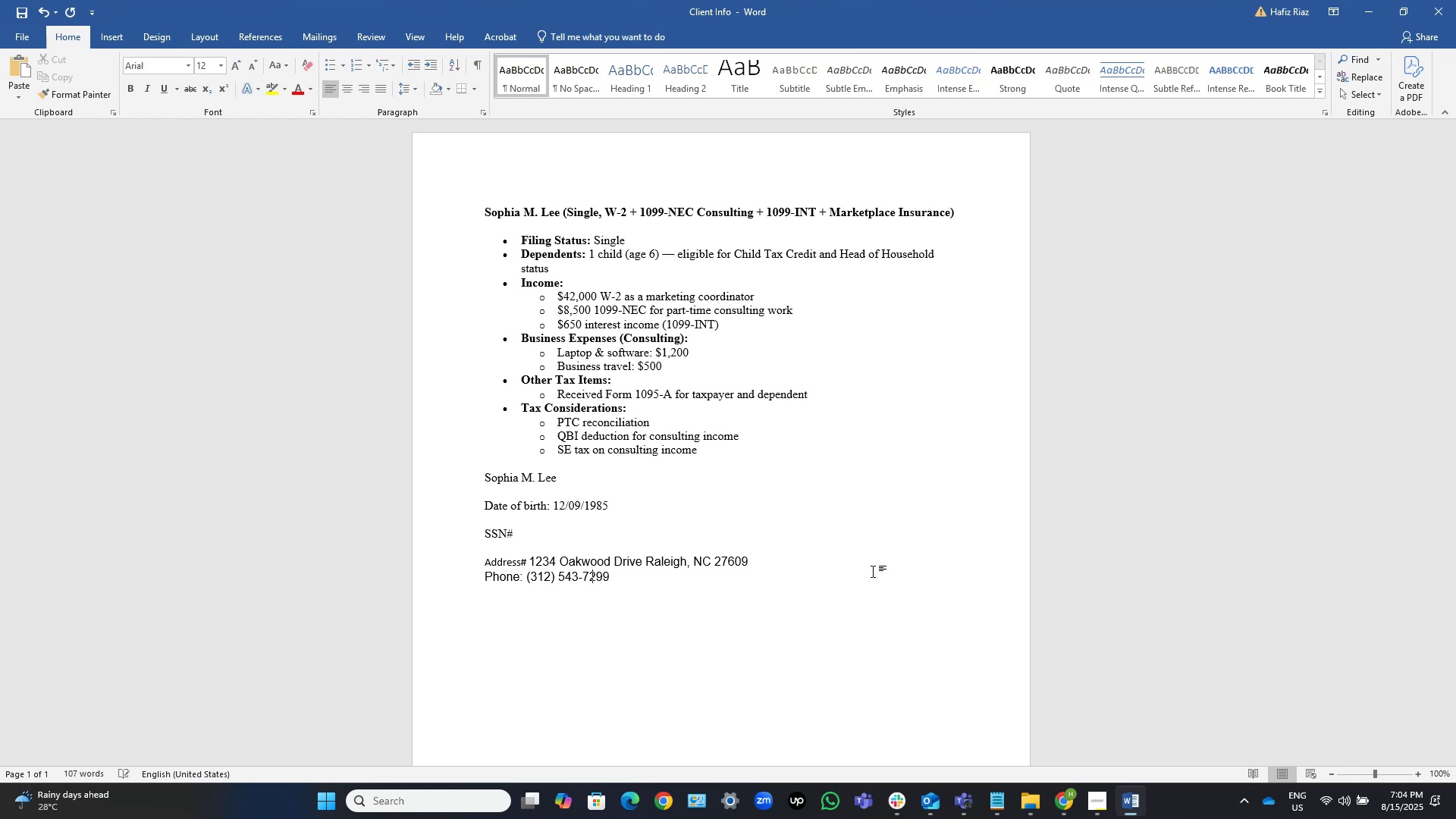 
key(Control+V)
 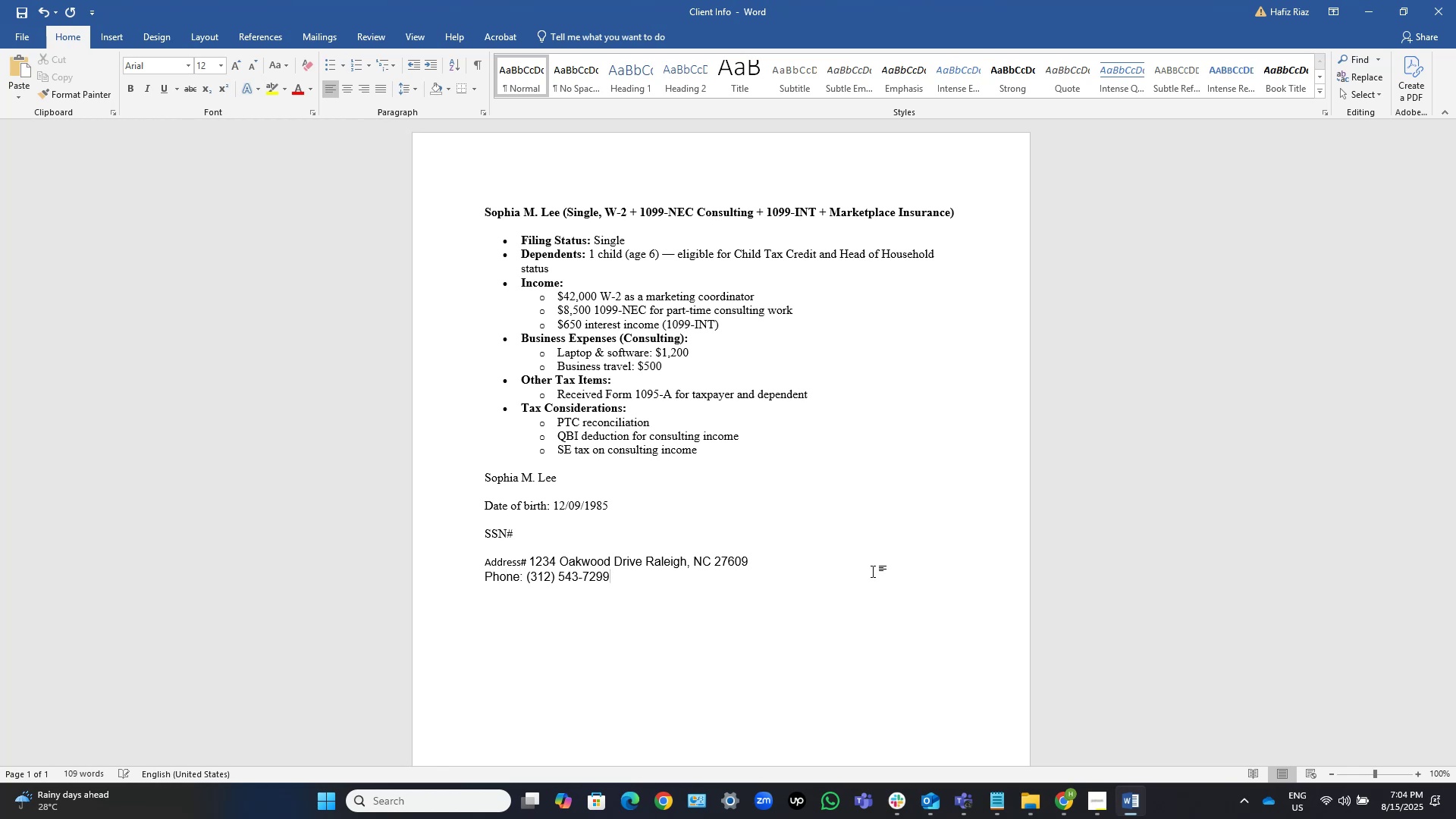 
key(ArrowUp)
 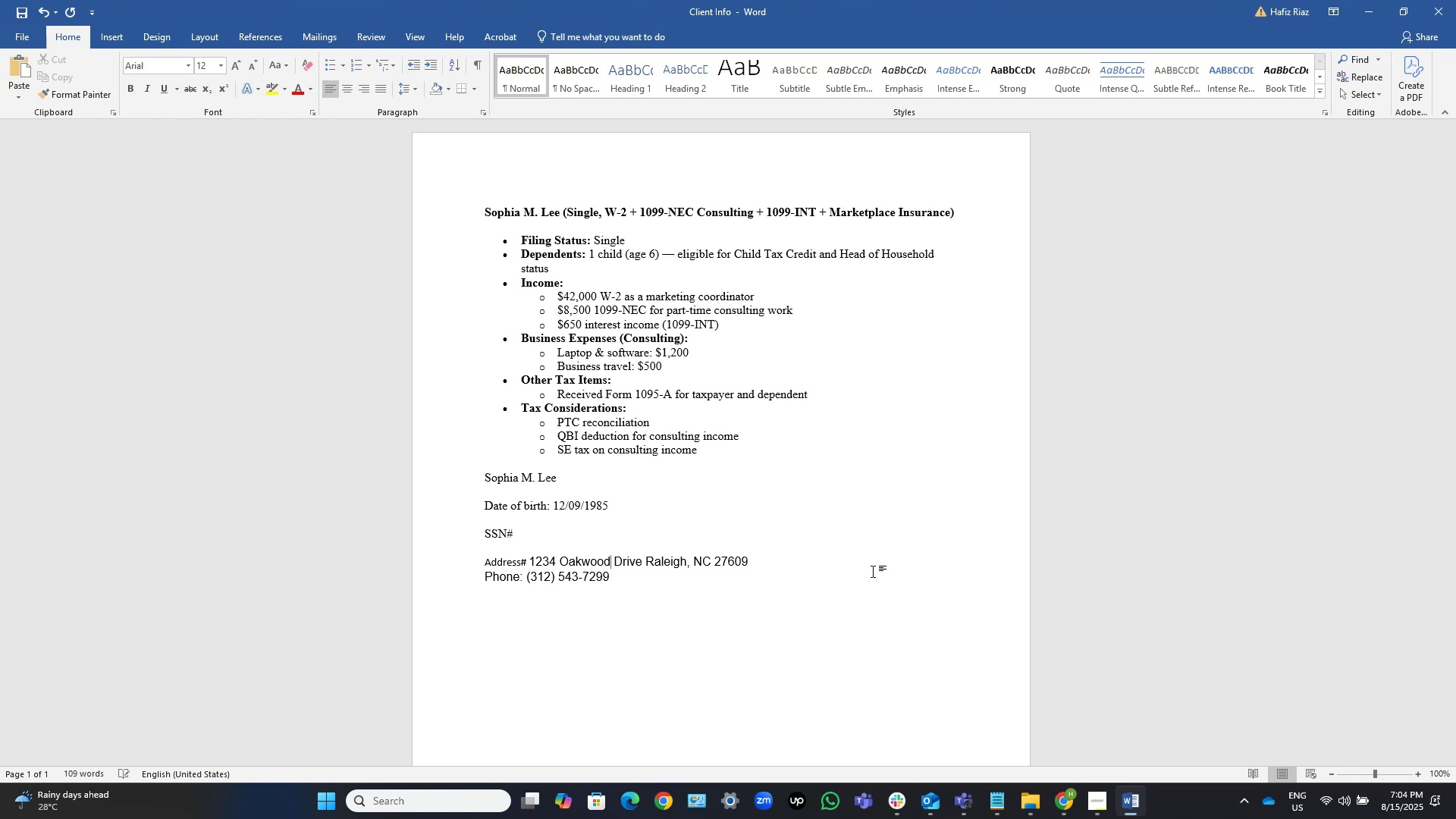 
key(ArrowUp)
 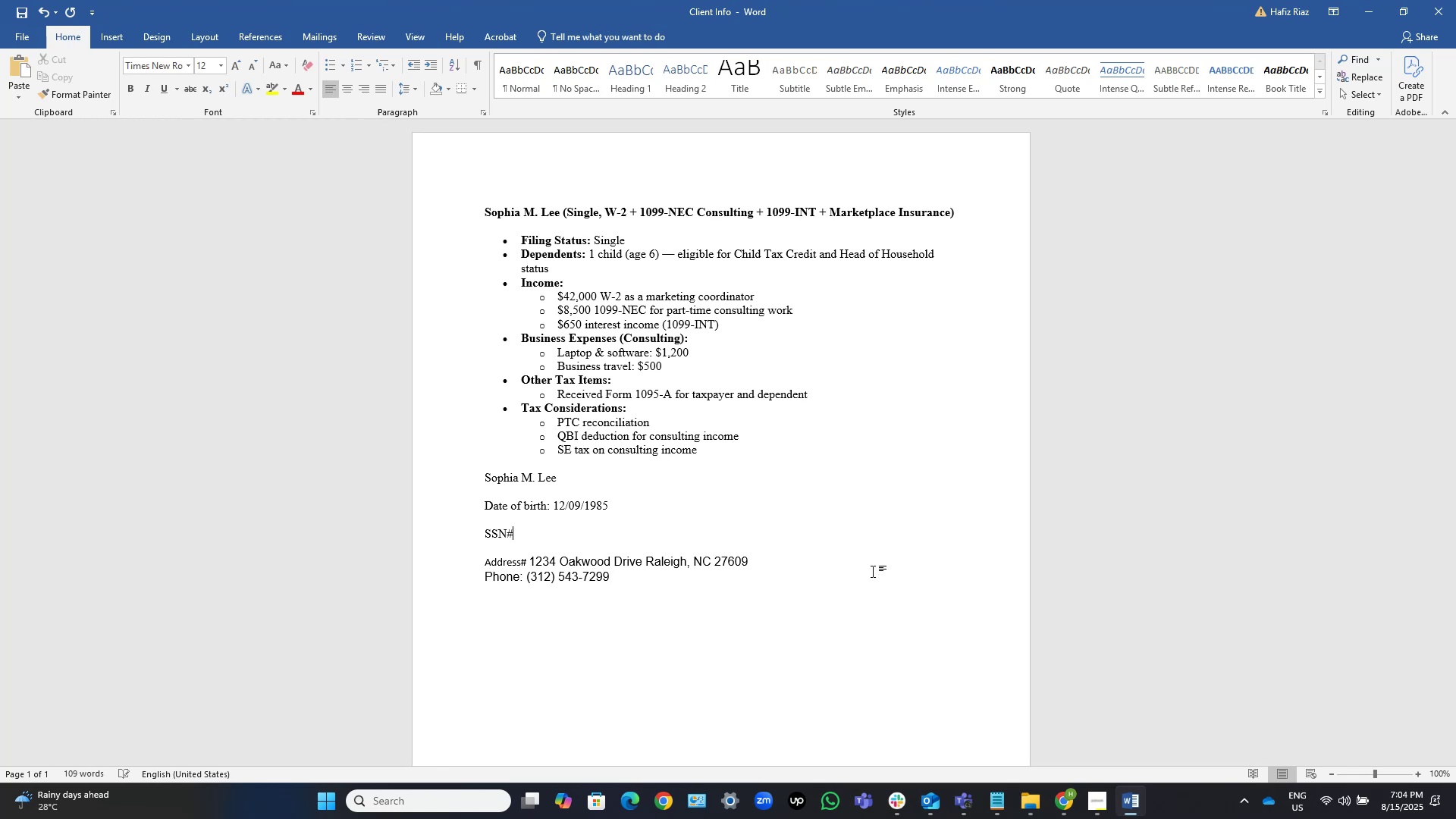 
key(Control+Shift+ArrowLeft)
 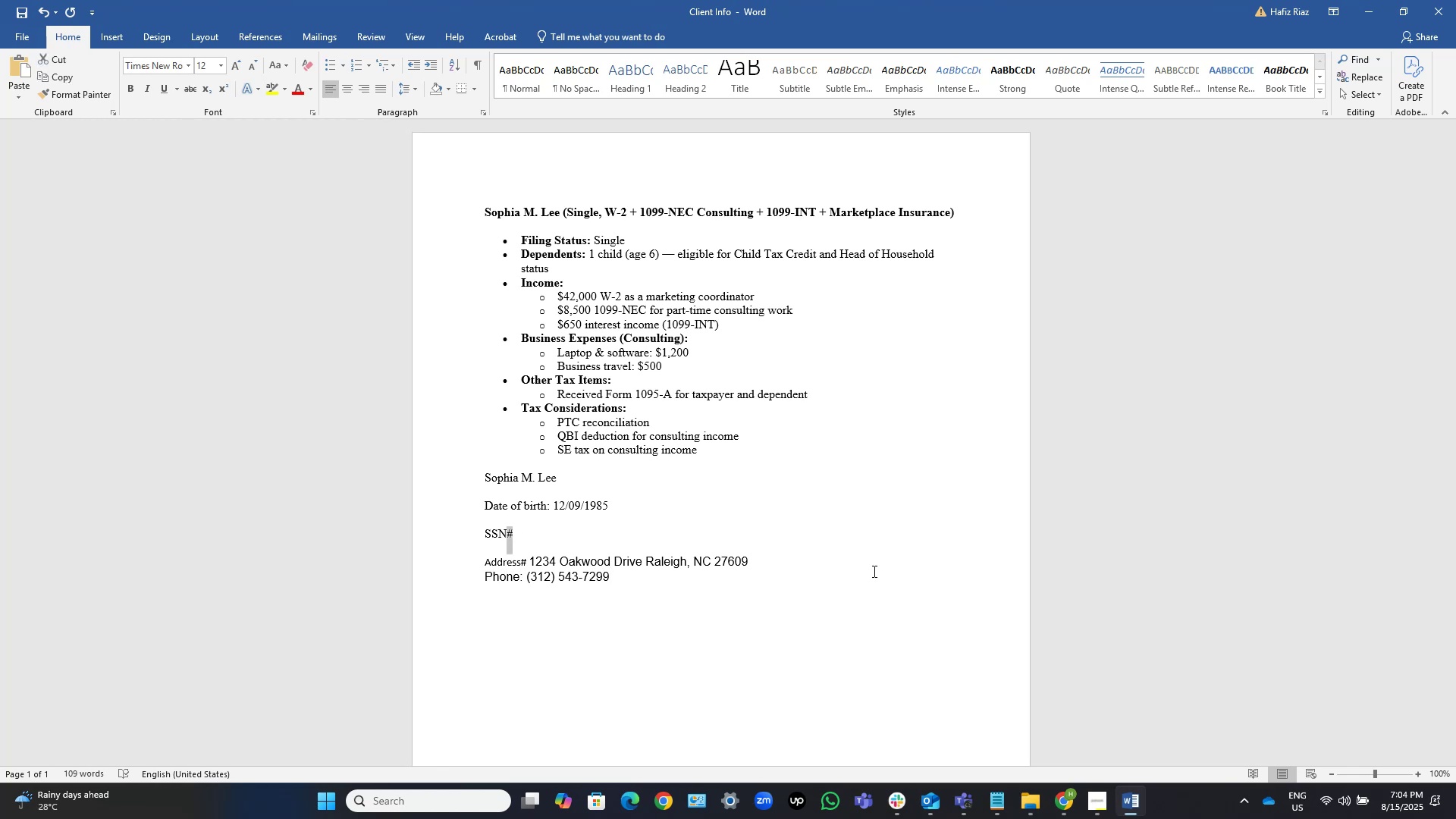 
key(Control+Shift+ArrowLeft)
 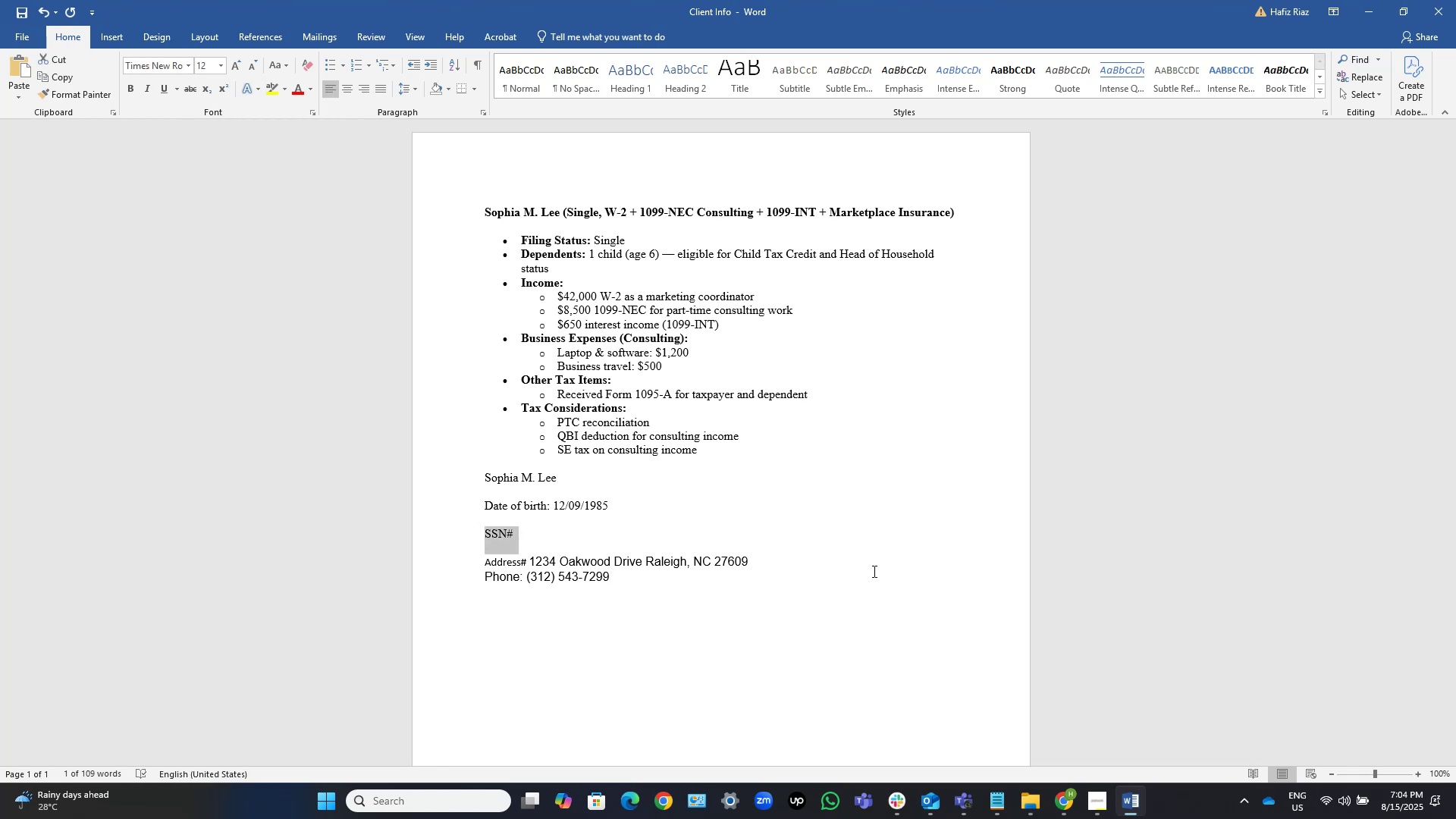 
key(Control+C)
 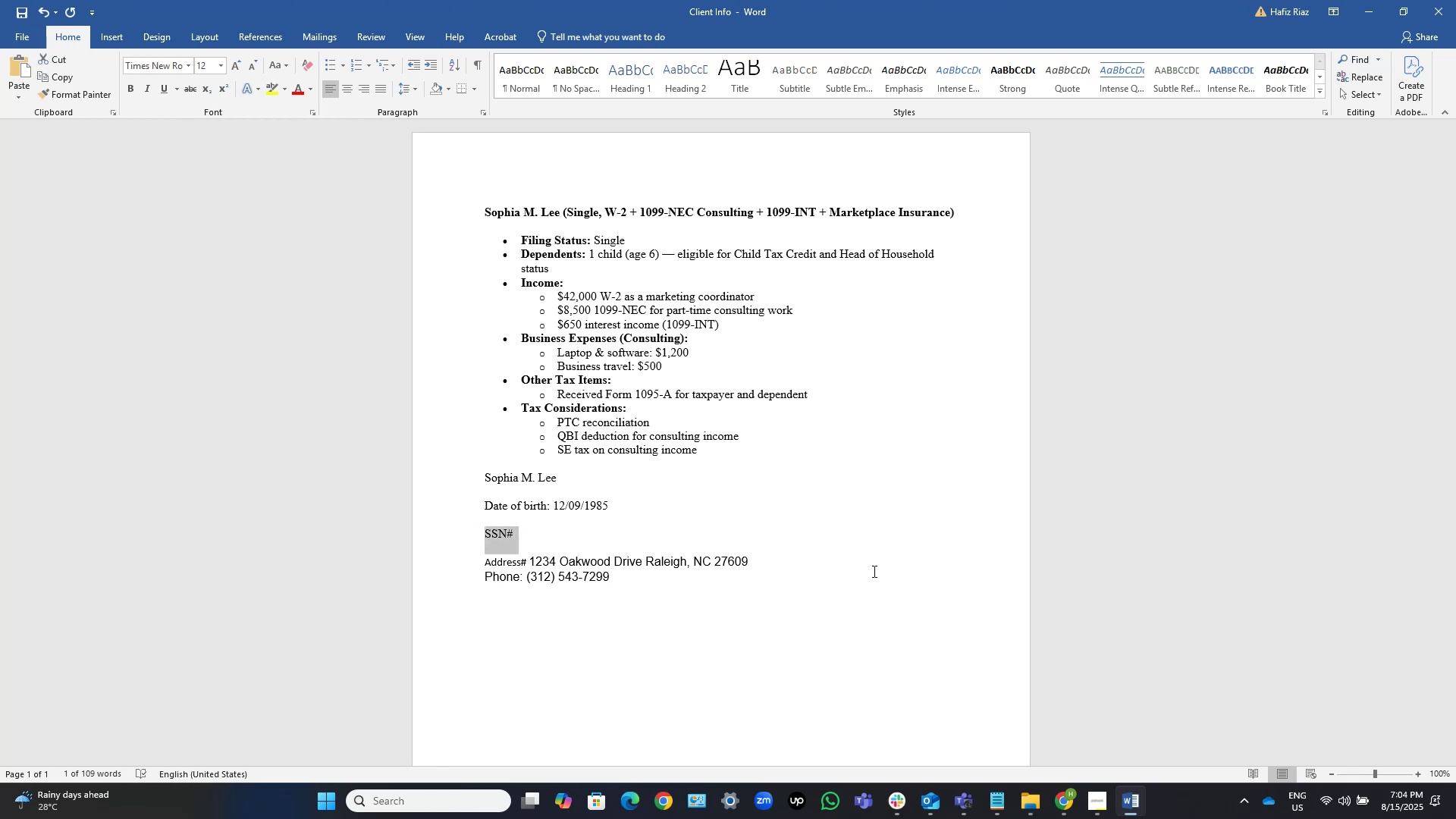 
key(Backspace)
 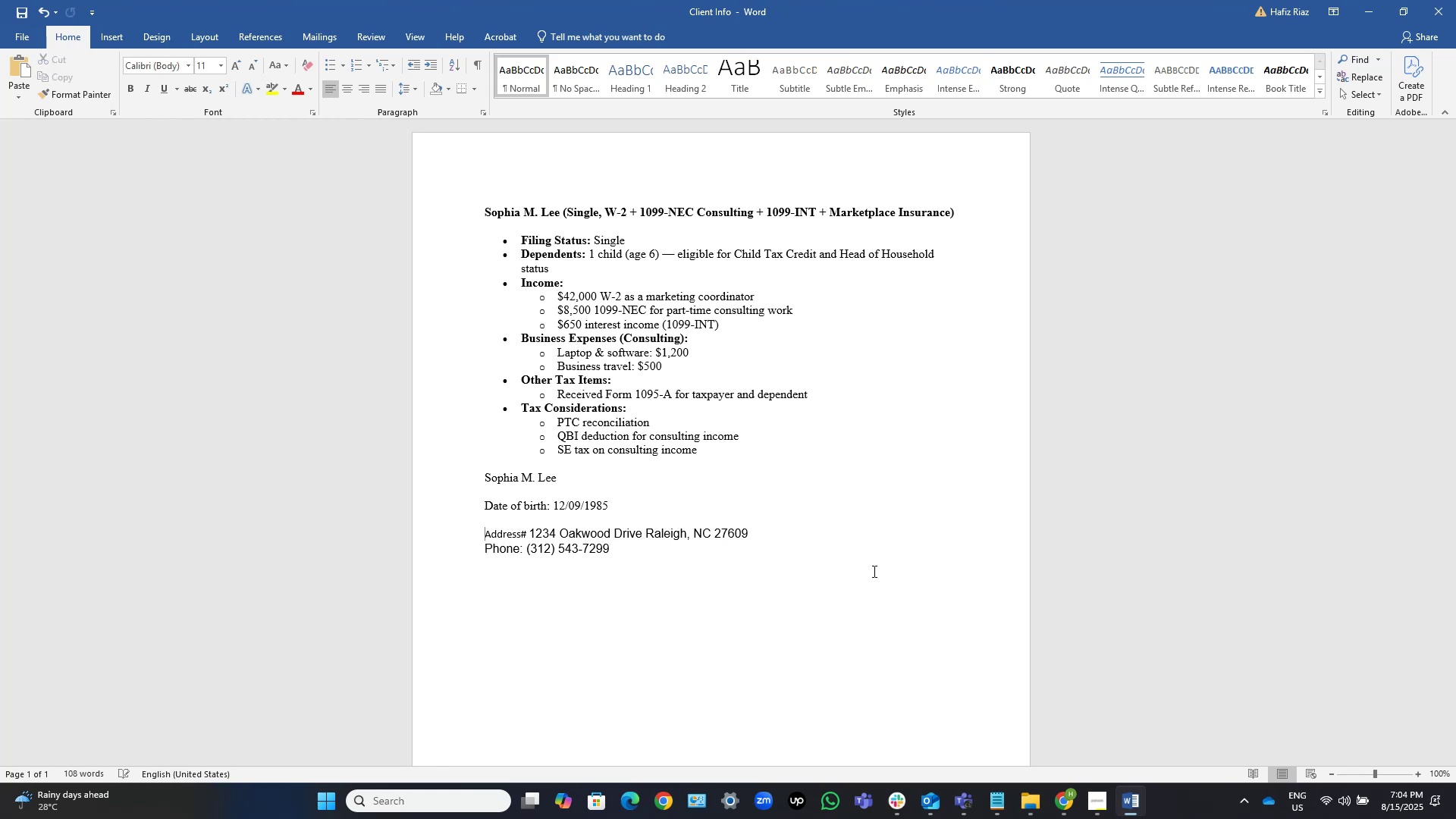 
key(ArrowDown)
 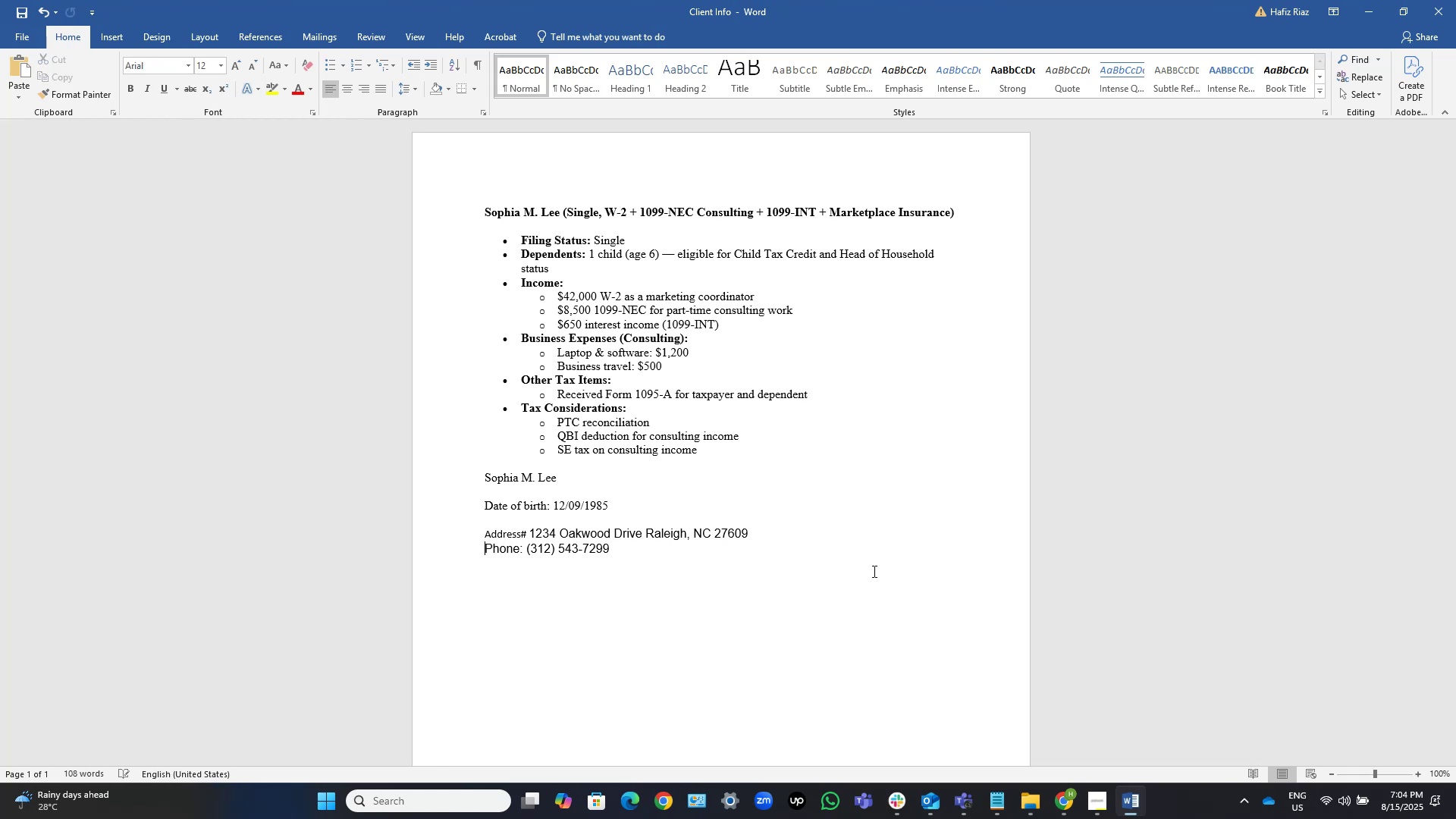 
key(End)
 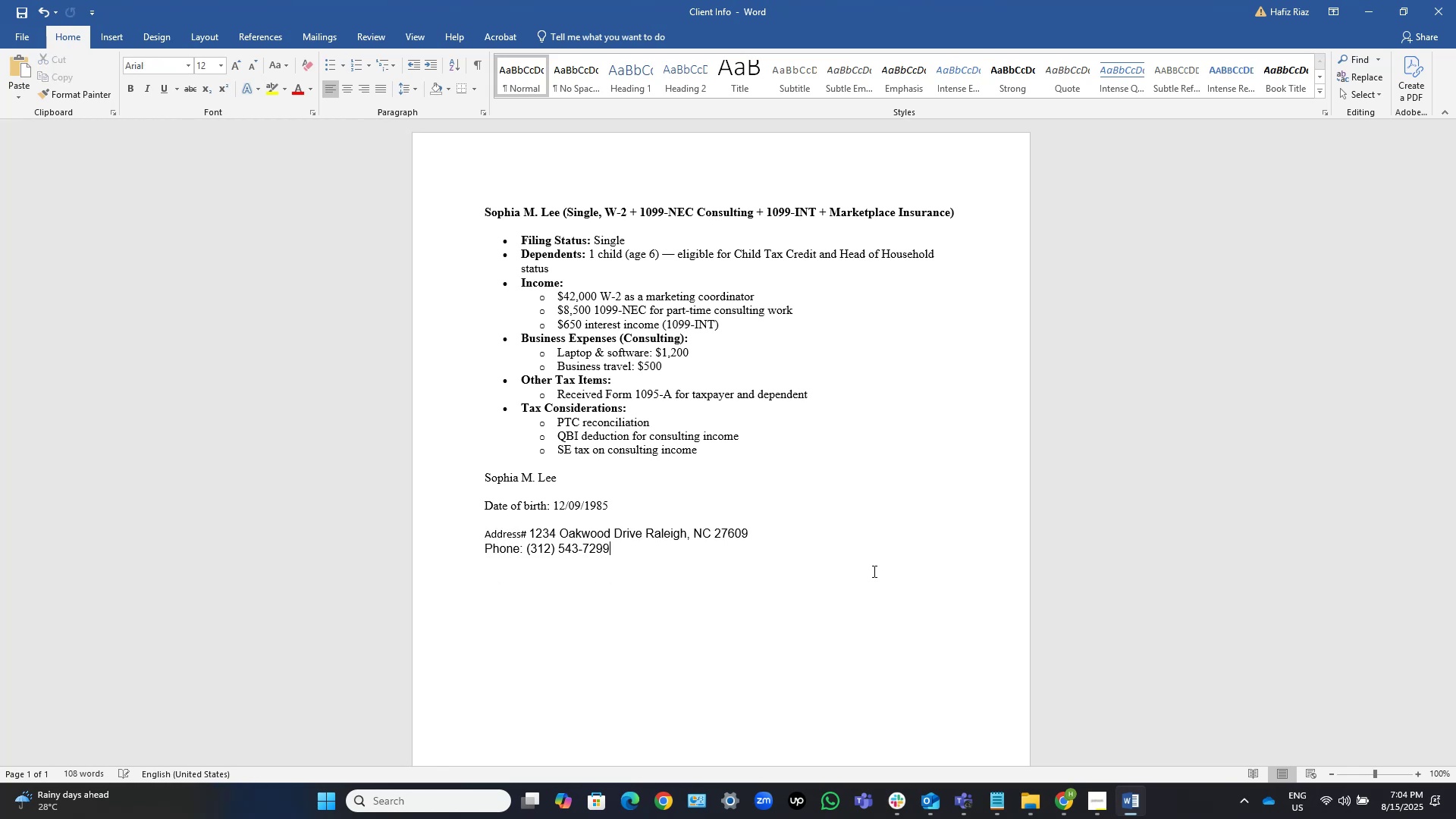 
key(NumpadEnter)
 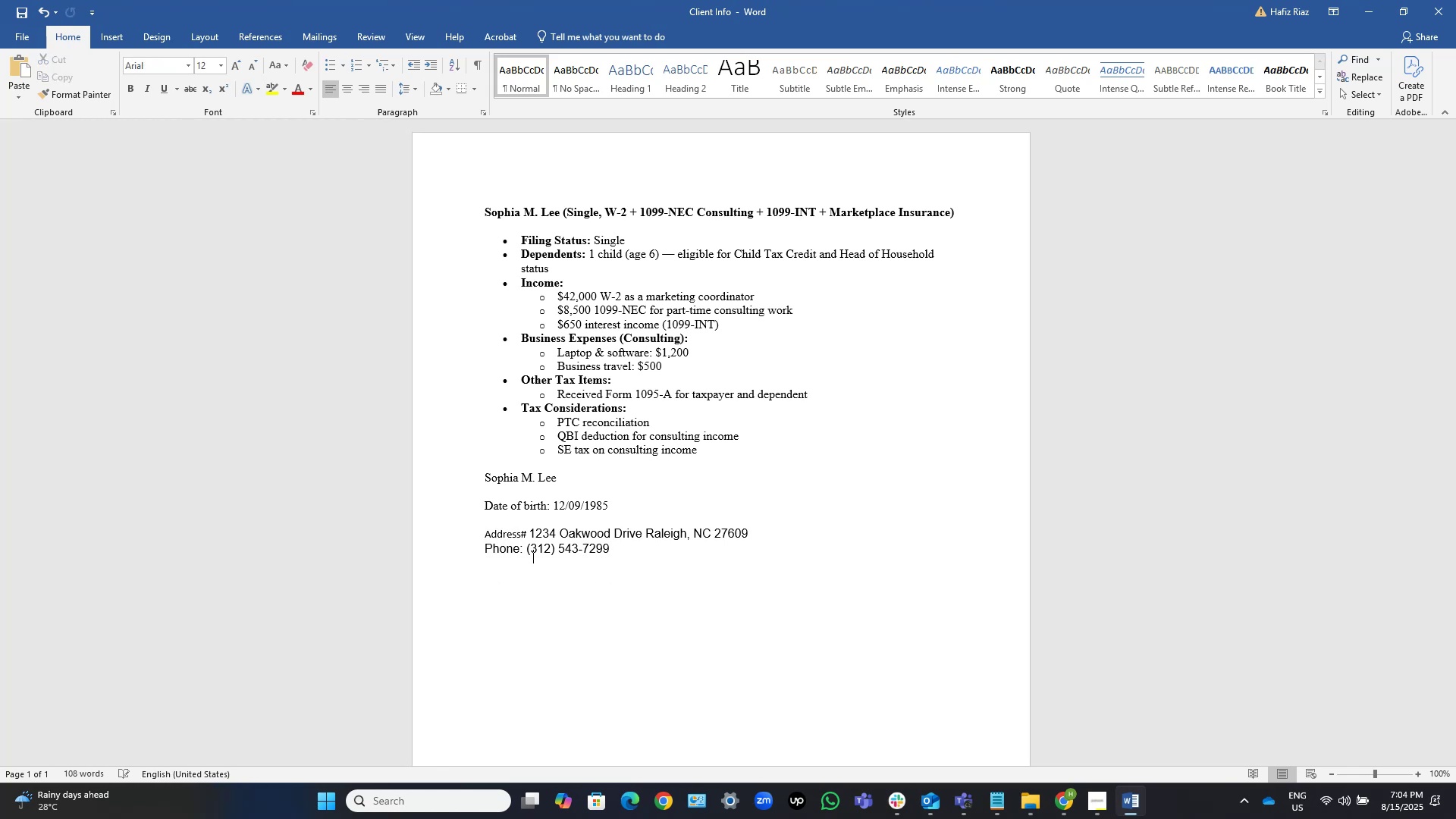 
key(Control+ControlLeft)
 